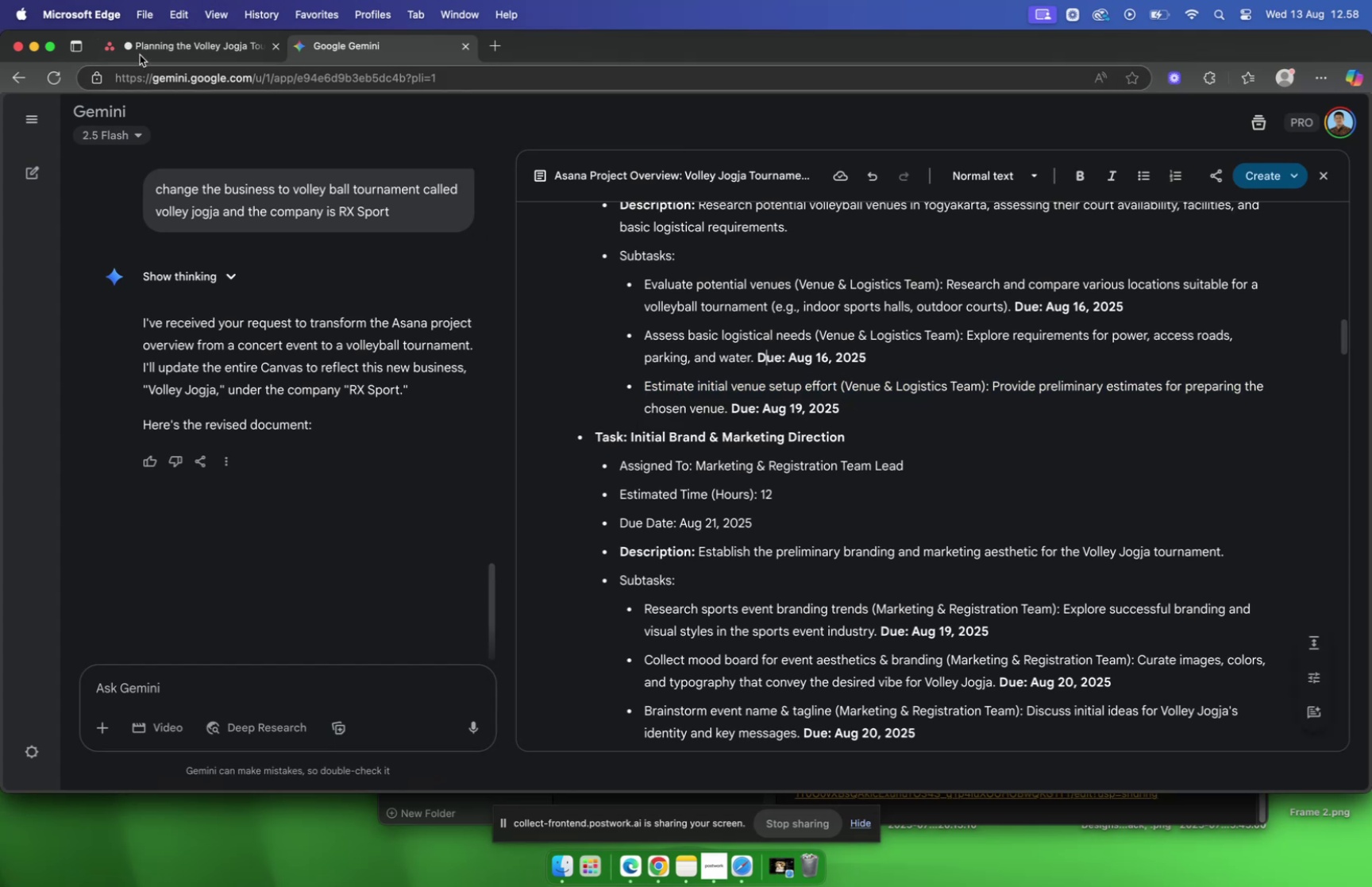 
left_click([155, 38])
 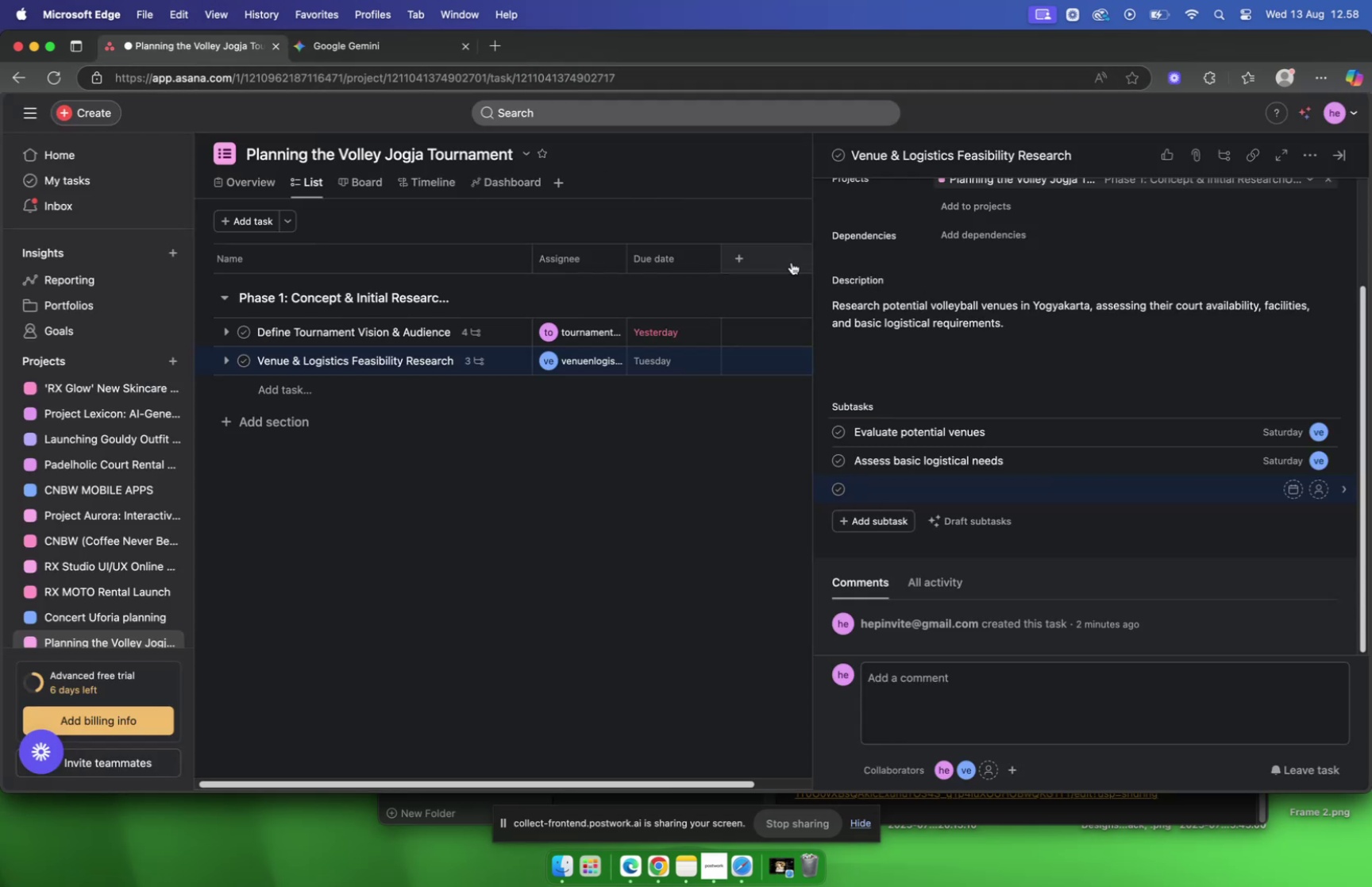 
key(Meta+V)
 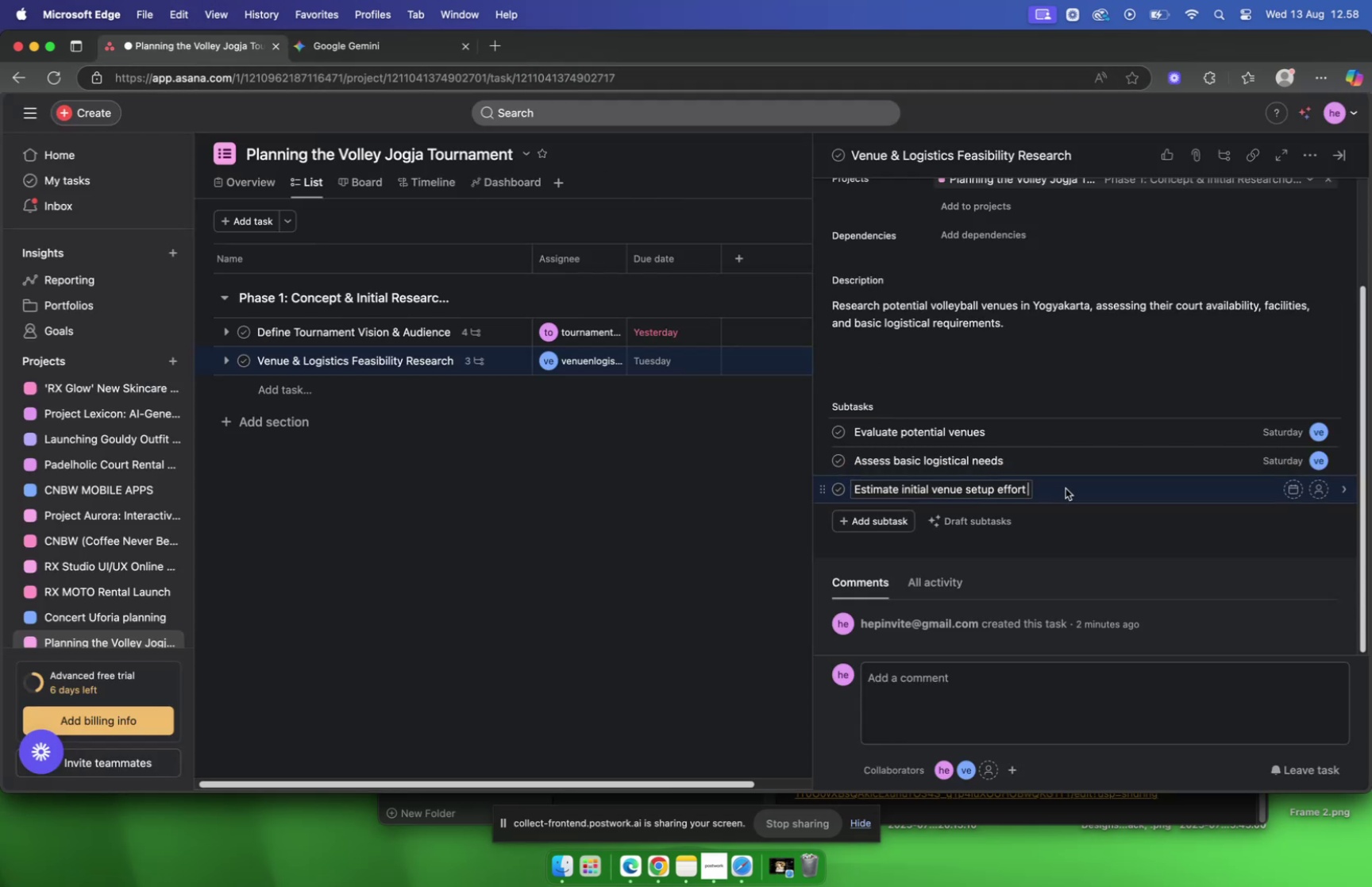 
left_click([1066, 488])
 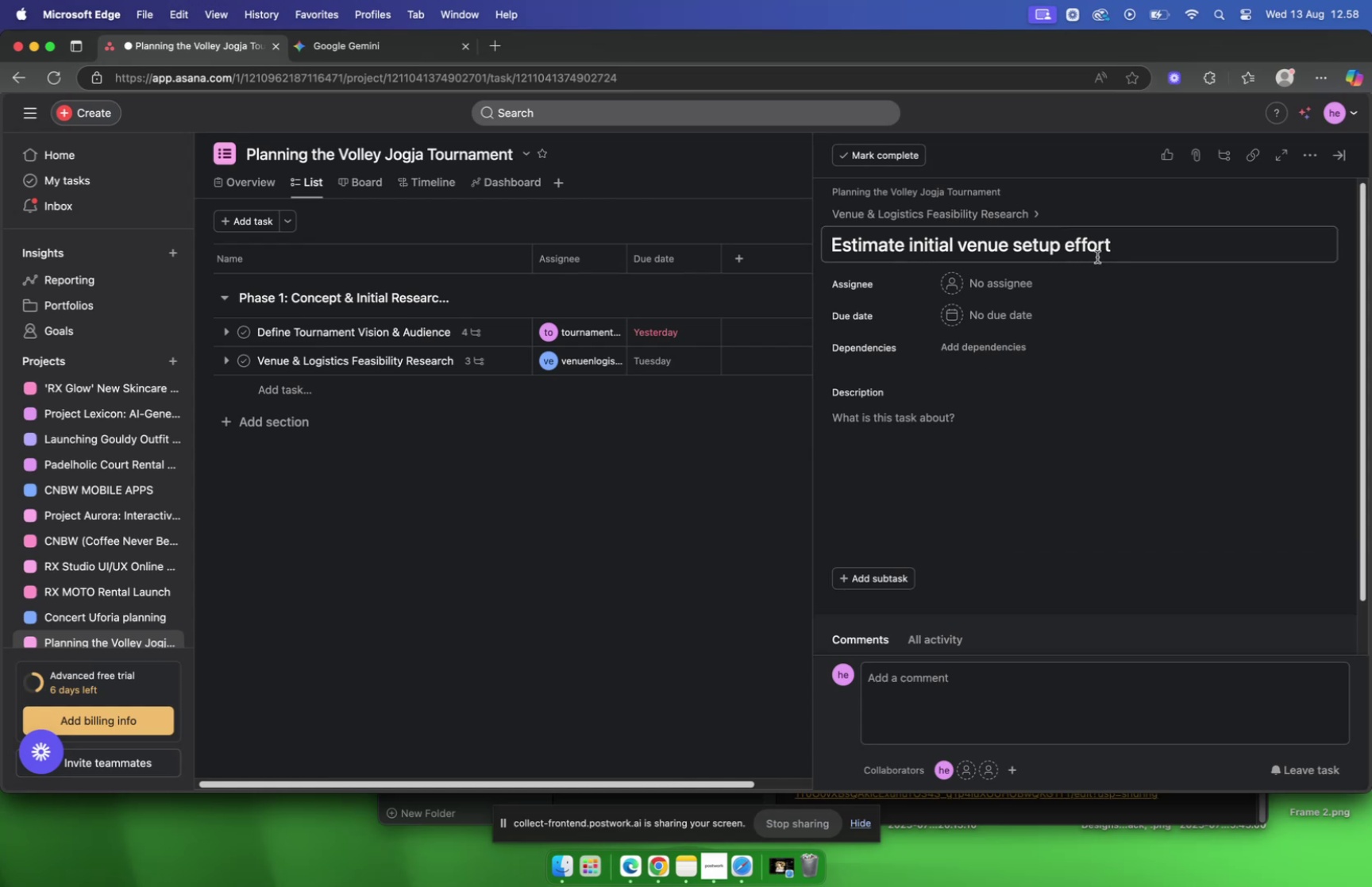 
left_click([1121, 250])
 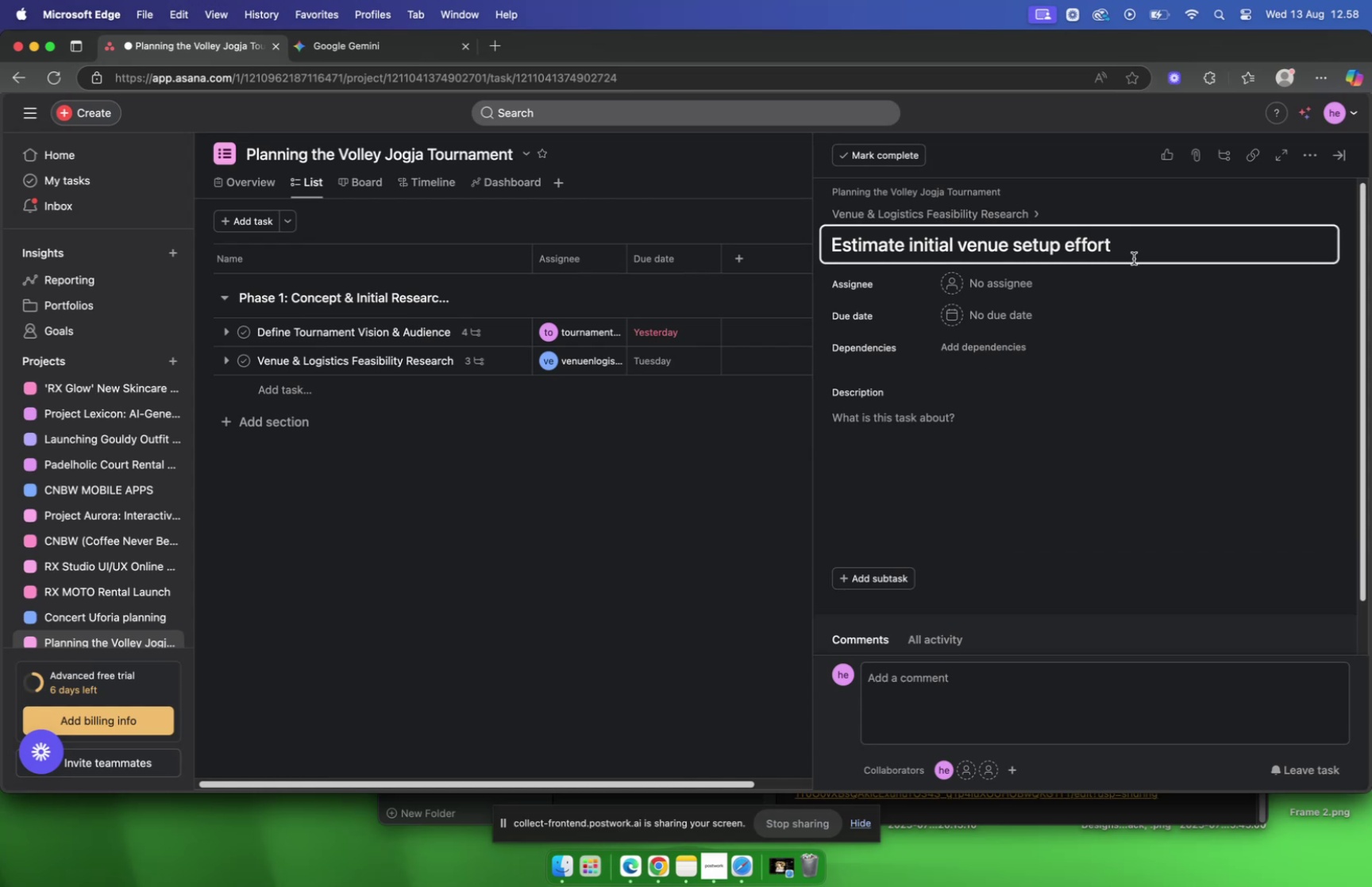 
key(Backspace)
 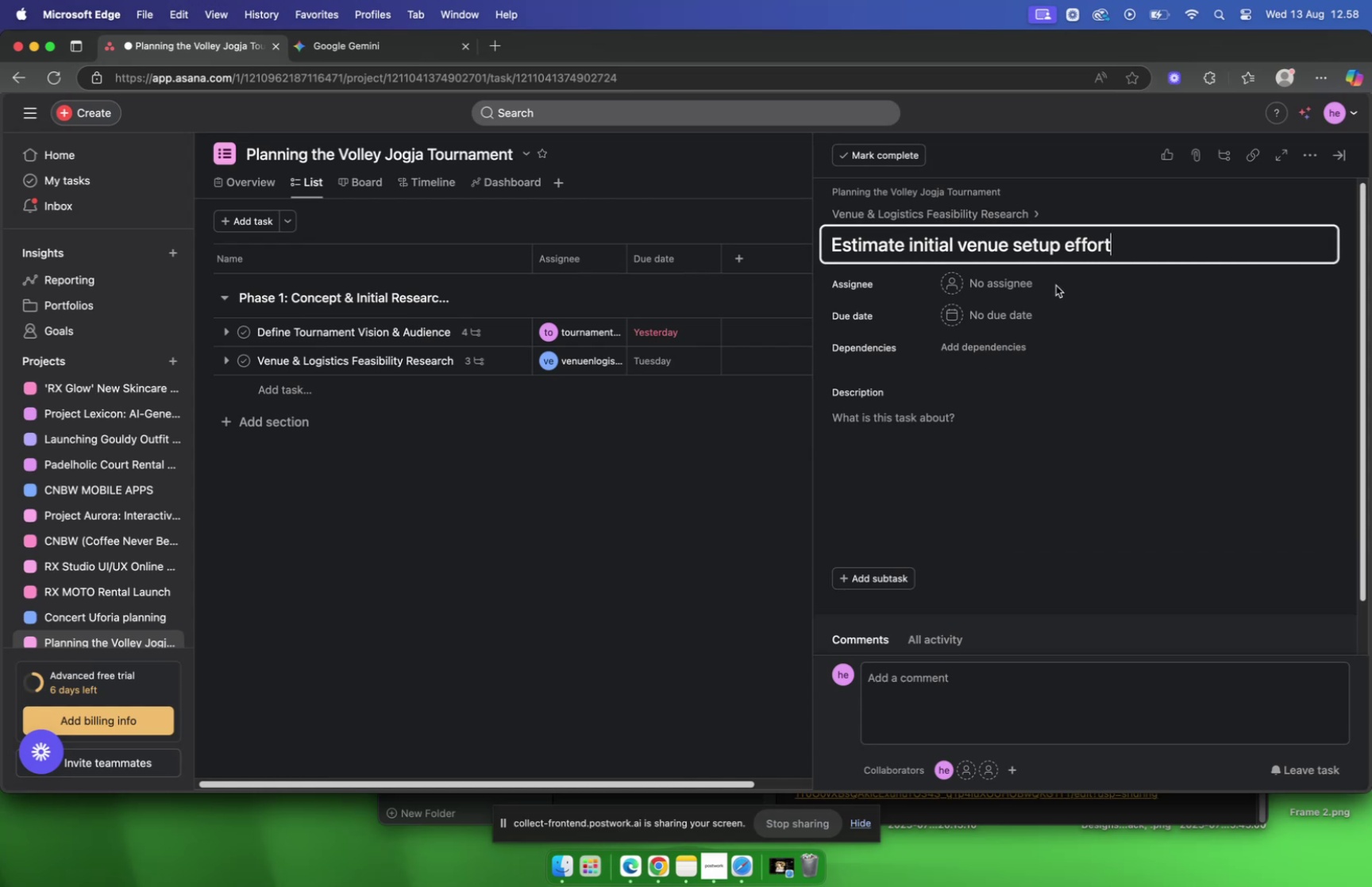 
left_click([1003, 280])
 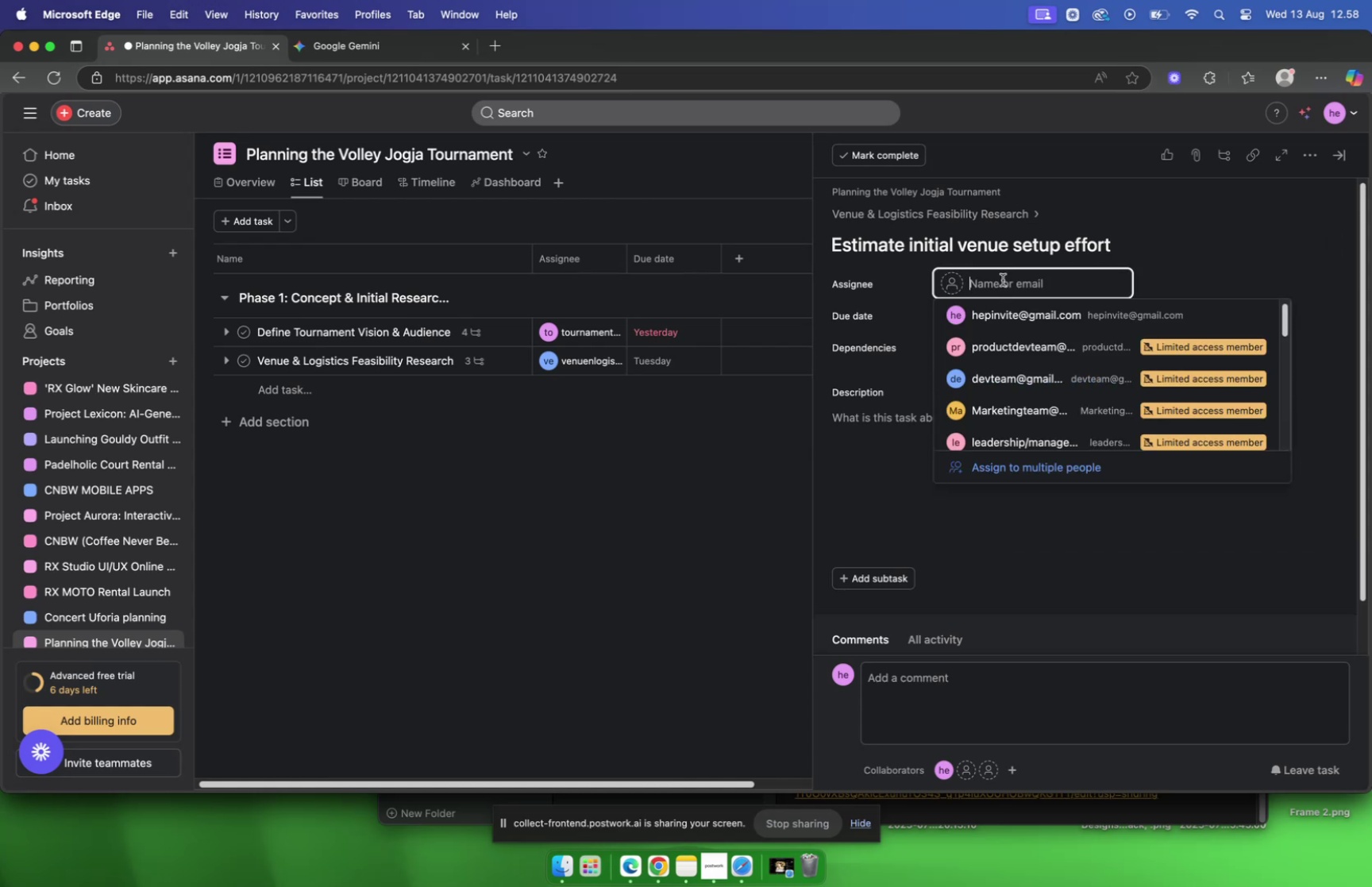 
type(venu)
 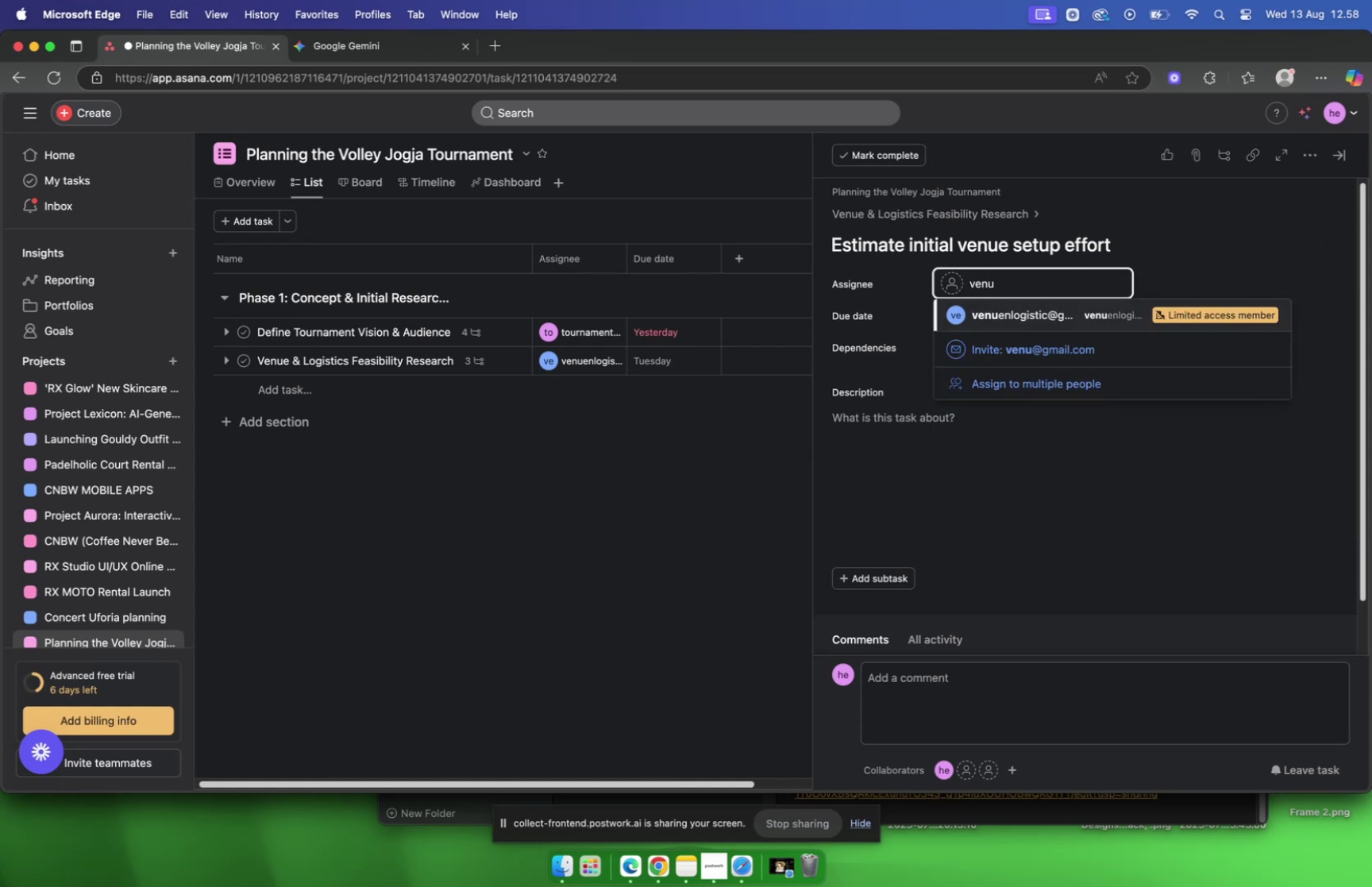 
key(Enter)
 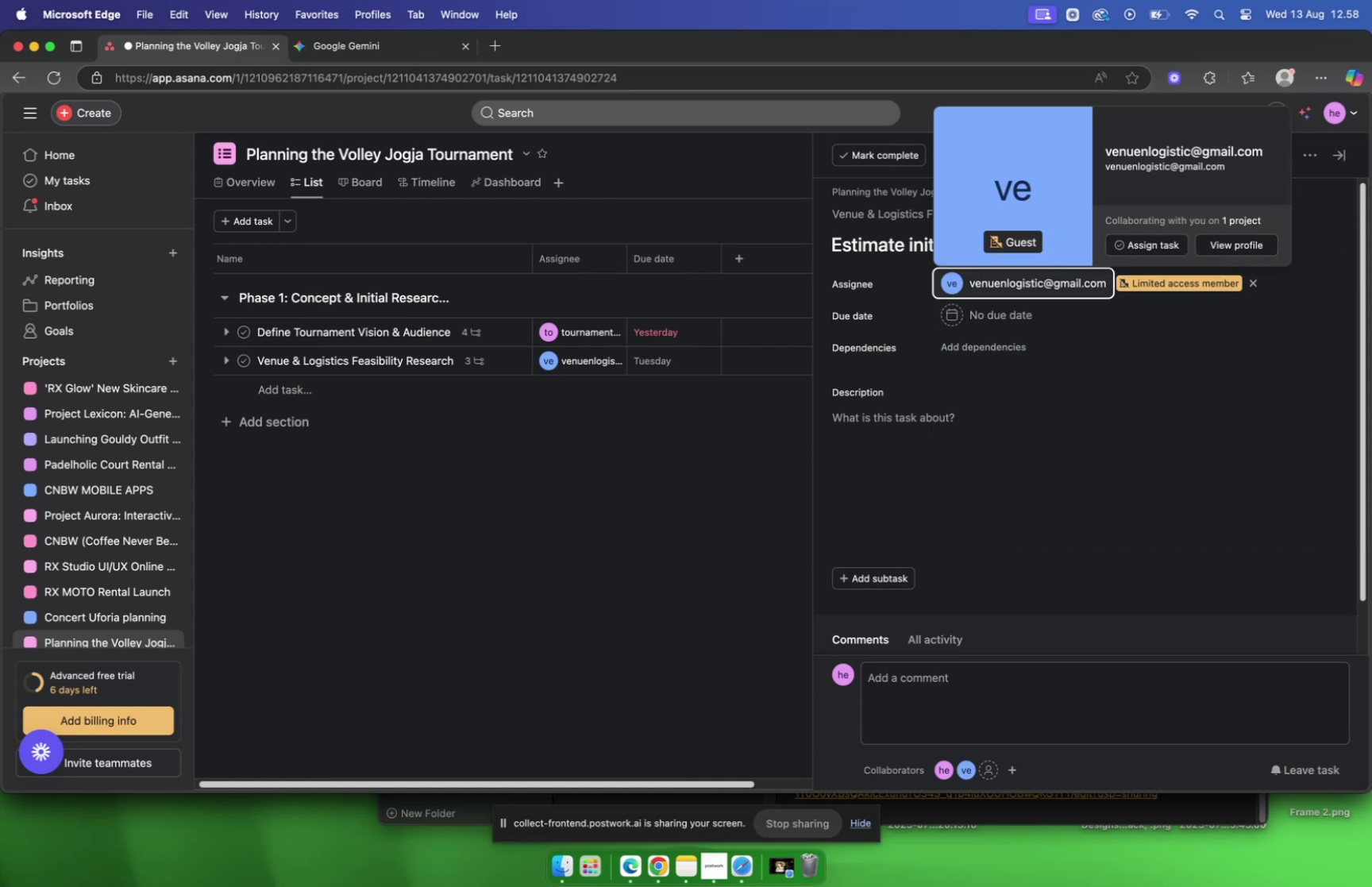 
left_click([1016, 323])
 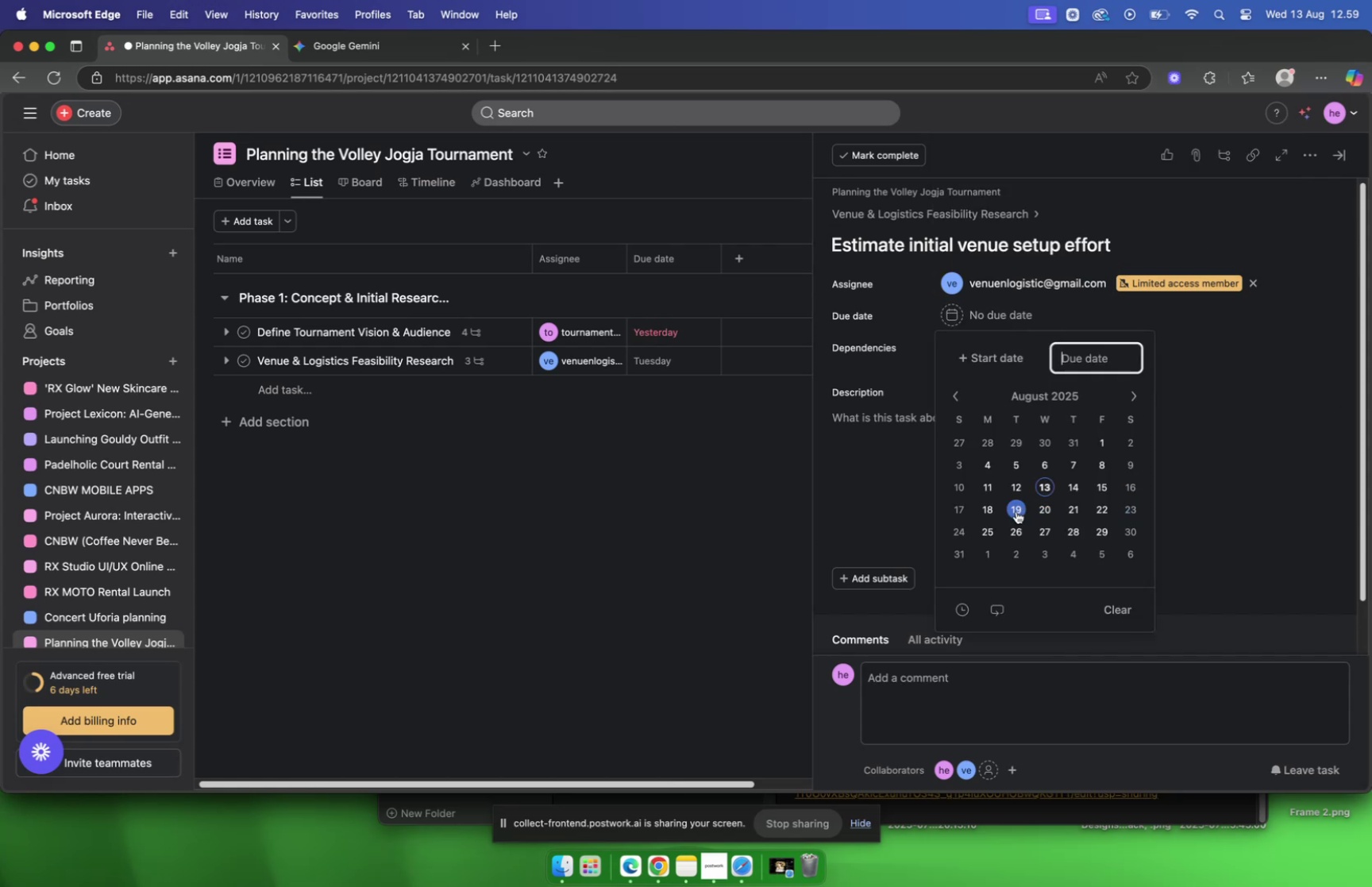 
left_click([1015, 511])
 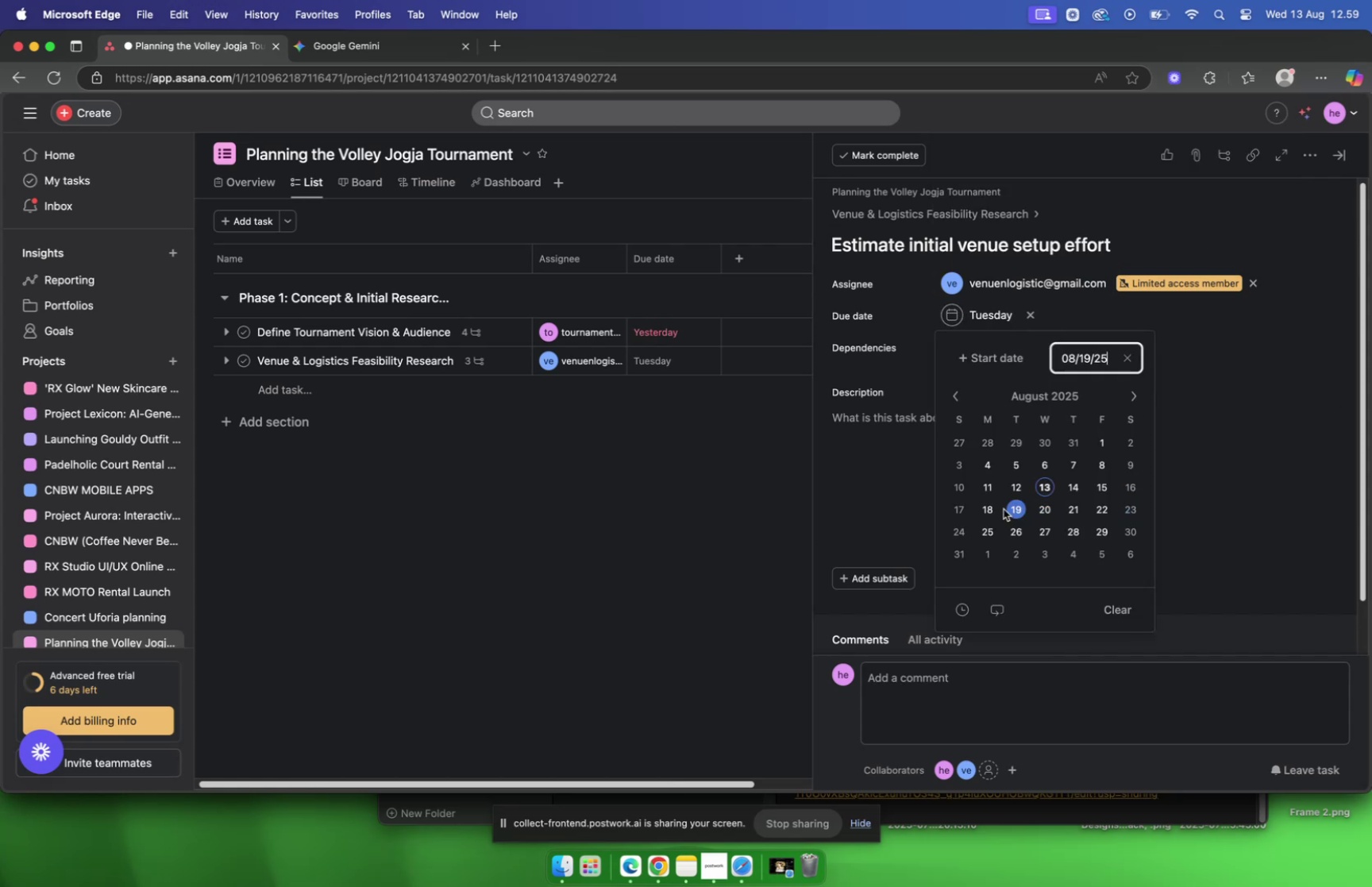 
left_click([1224, 488])
 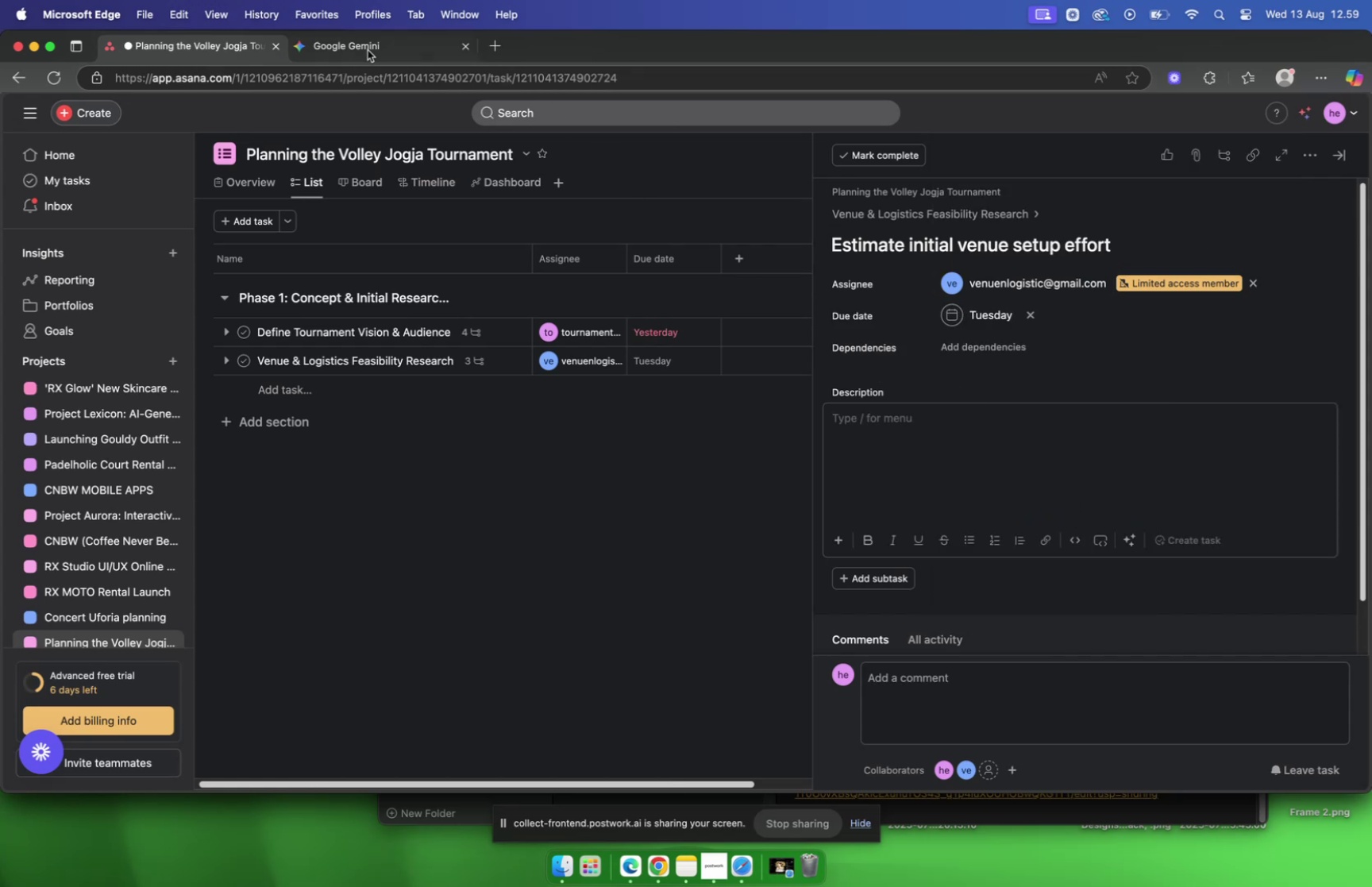 
left_click([365, 51])
 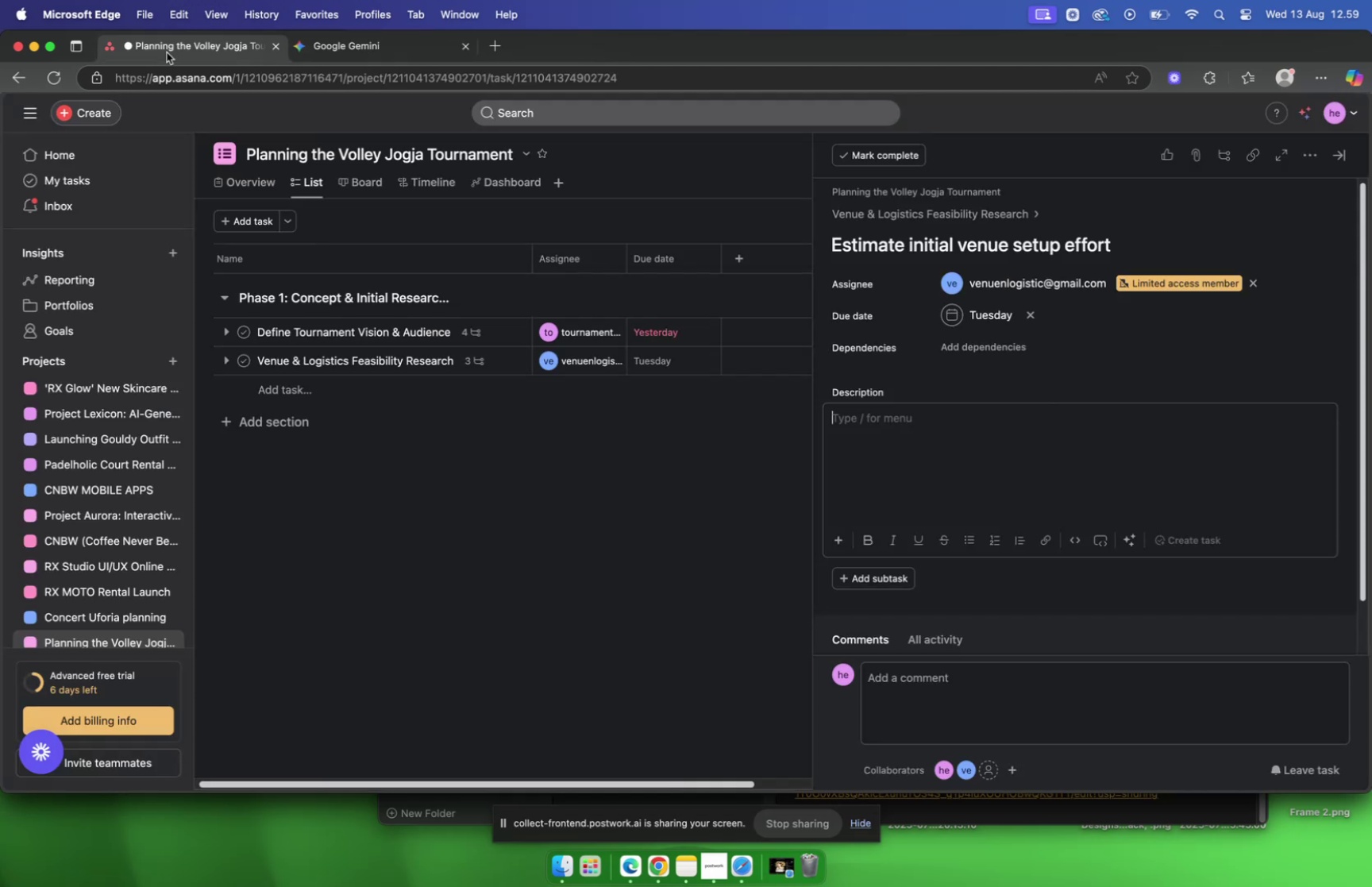 
left_click([378, 40])
 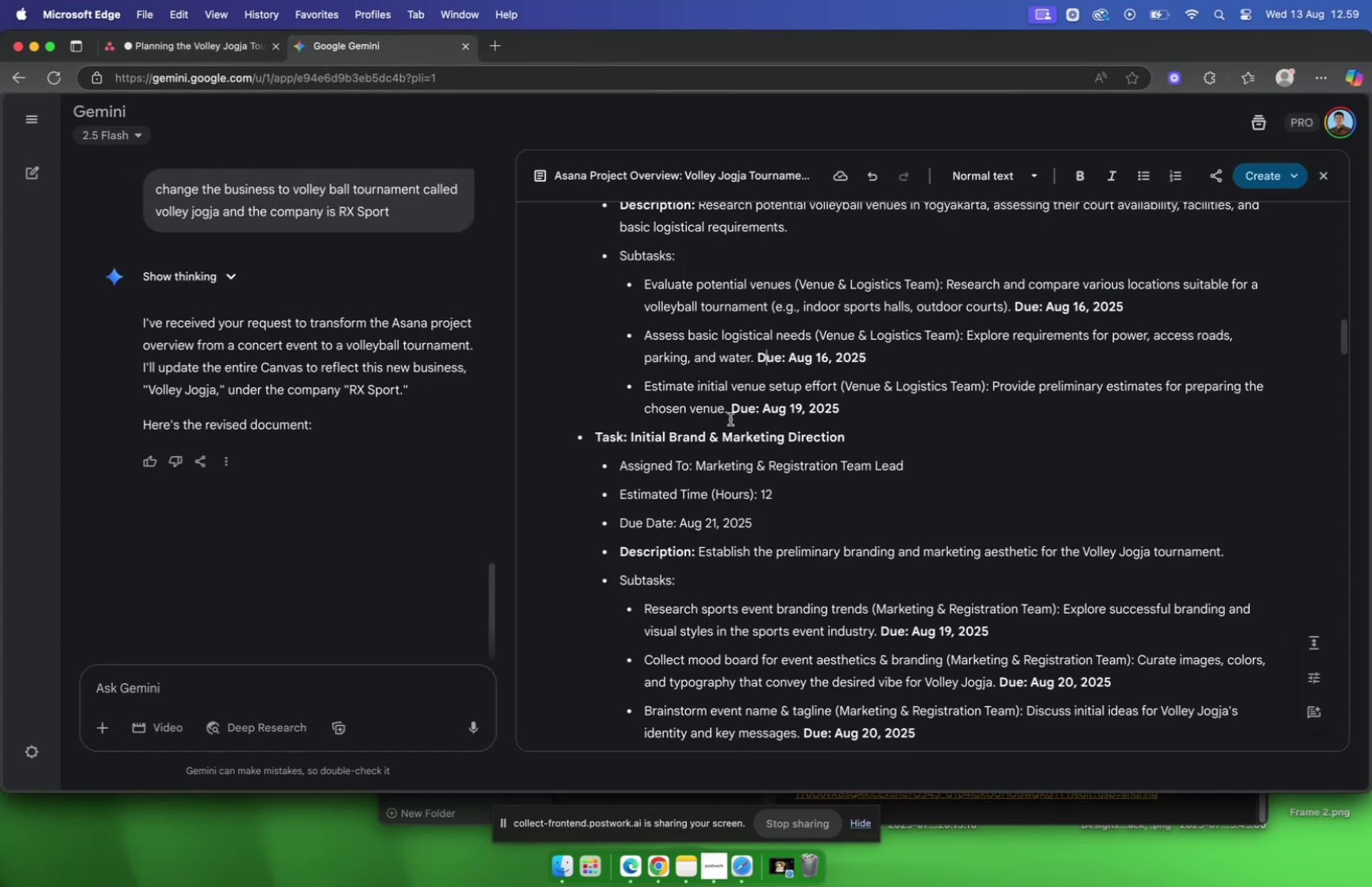 
left_click_drag(start_coordinate=[727, 414], to_coordinate=[995, 389])
 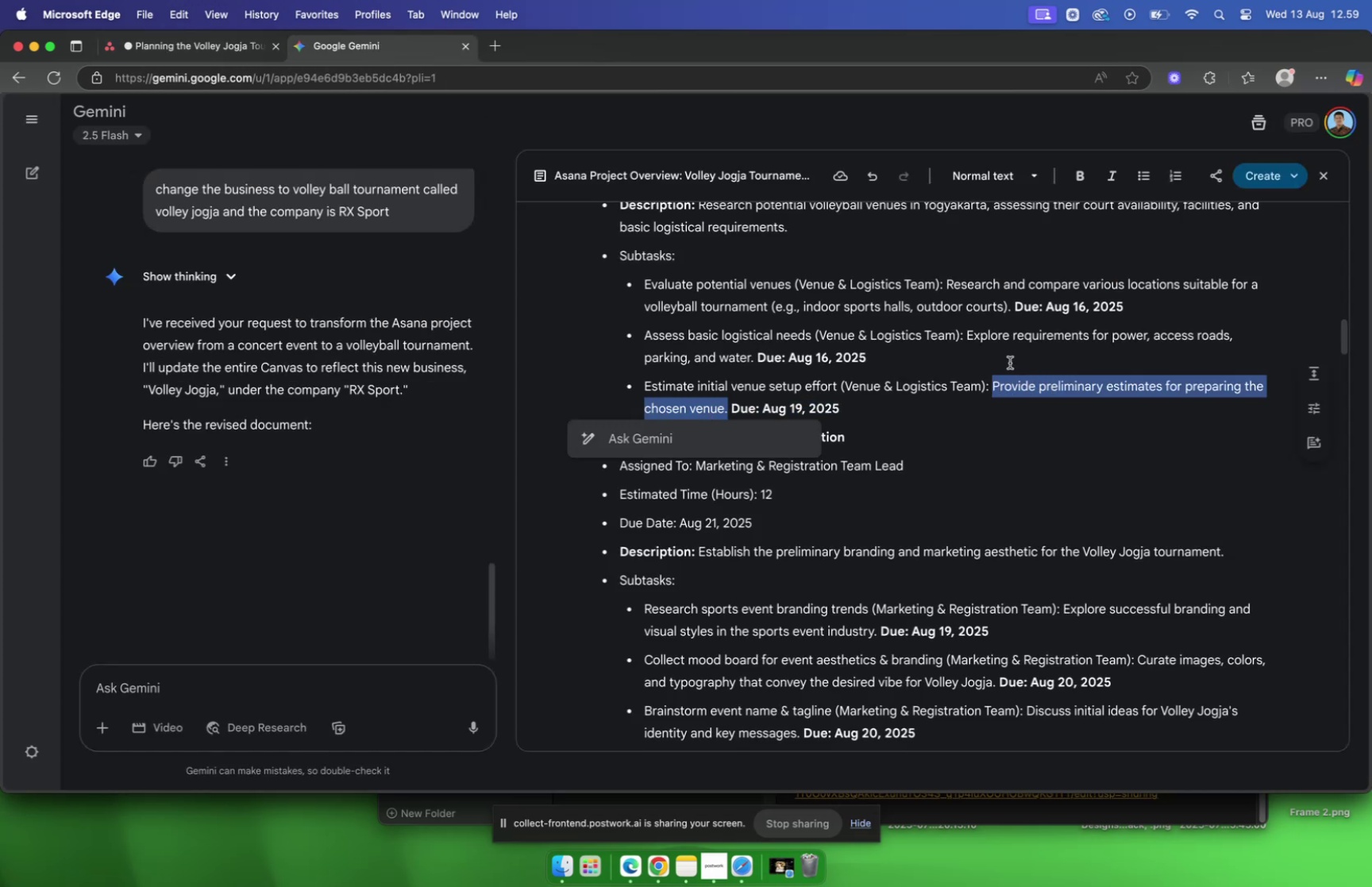 
key(Meta+C)
 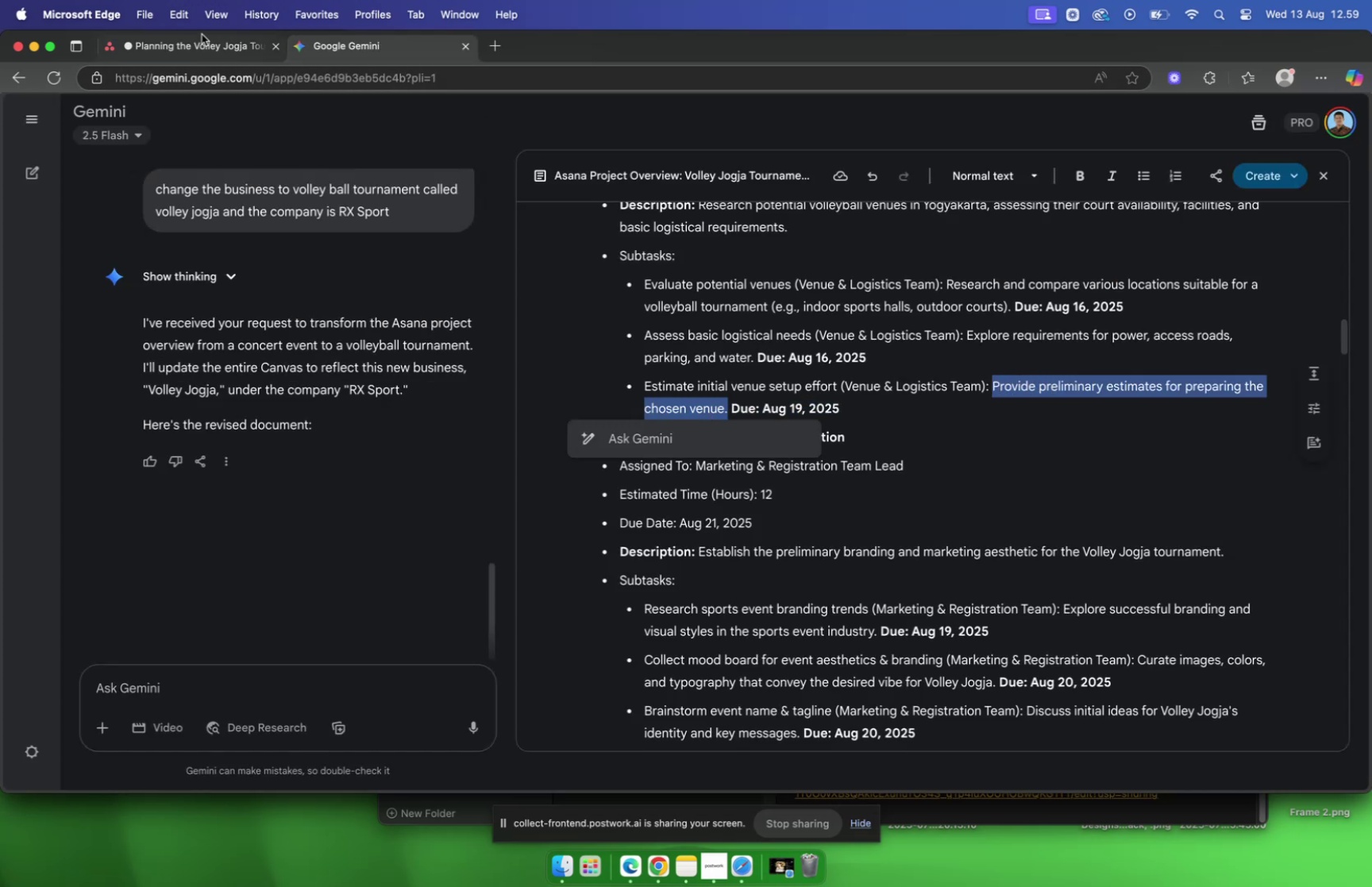 
left_click([206, 45])
 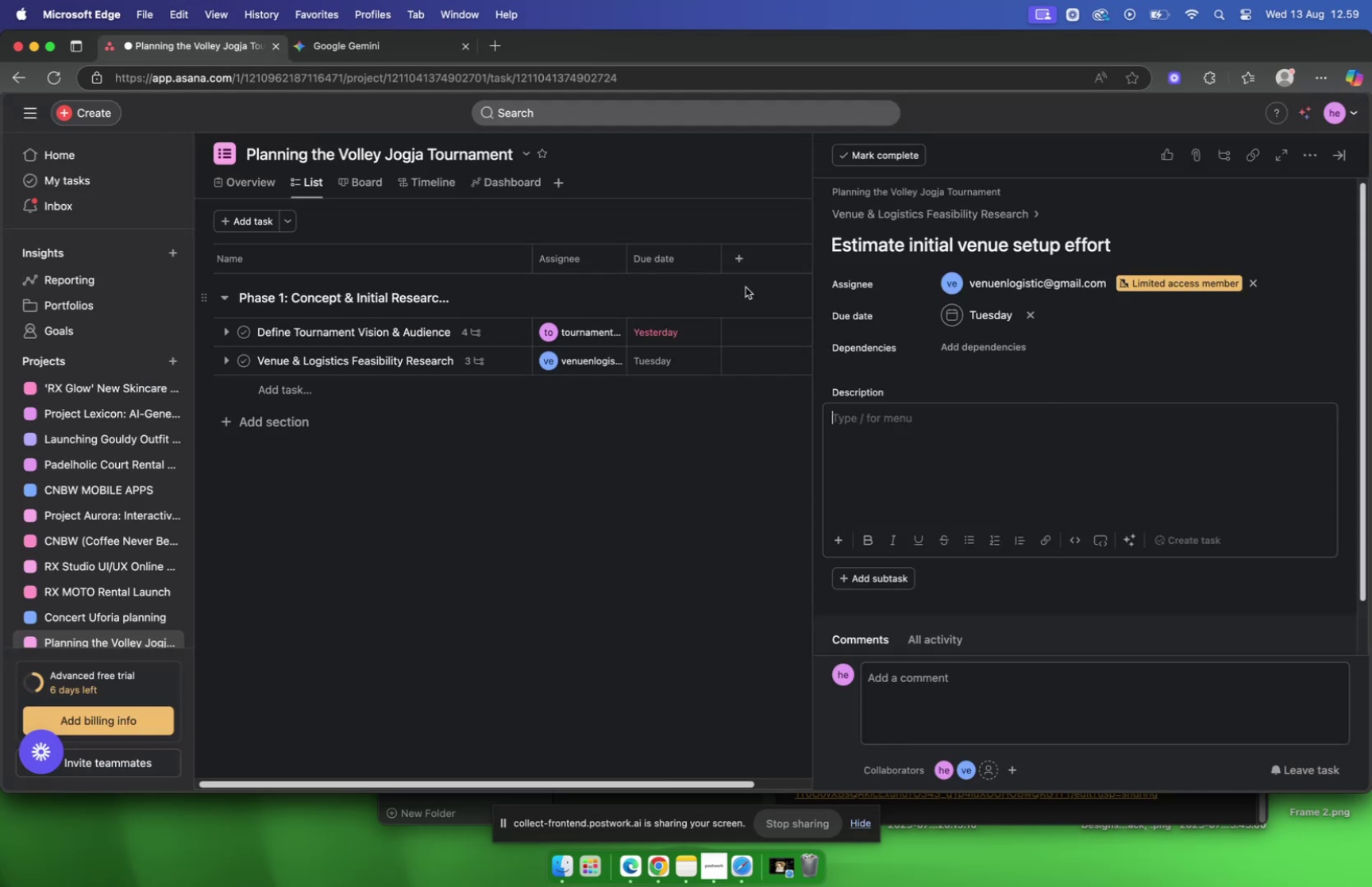 
key(Meta+V)
 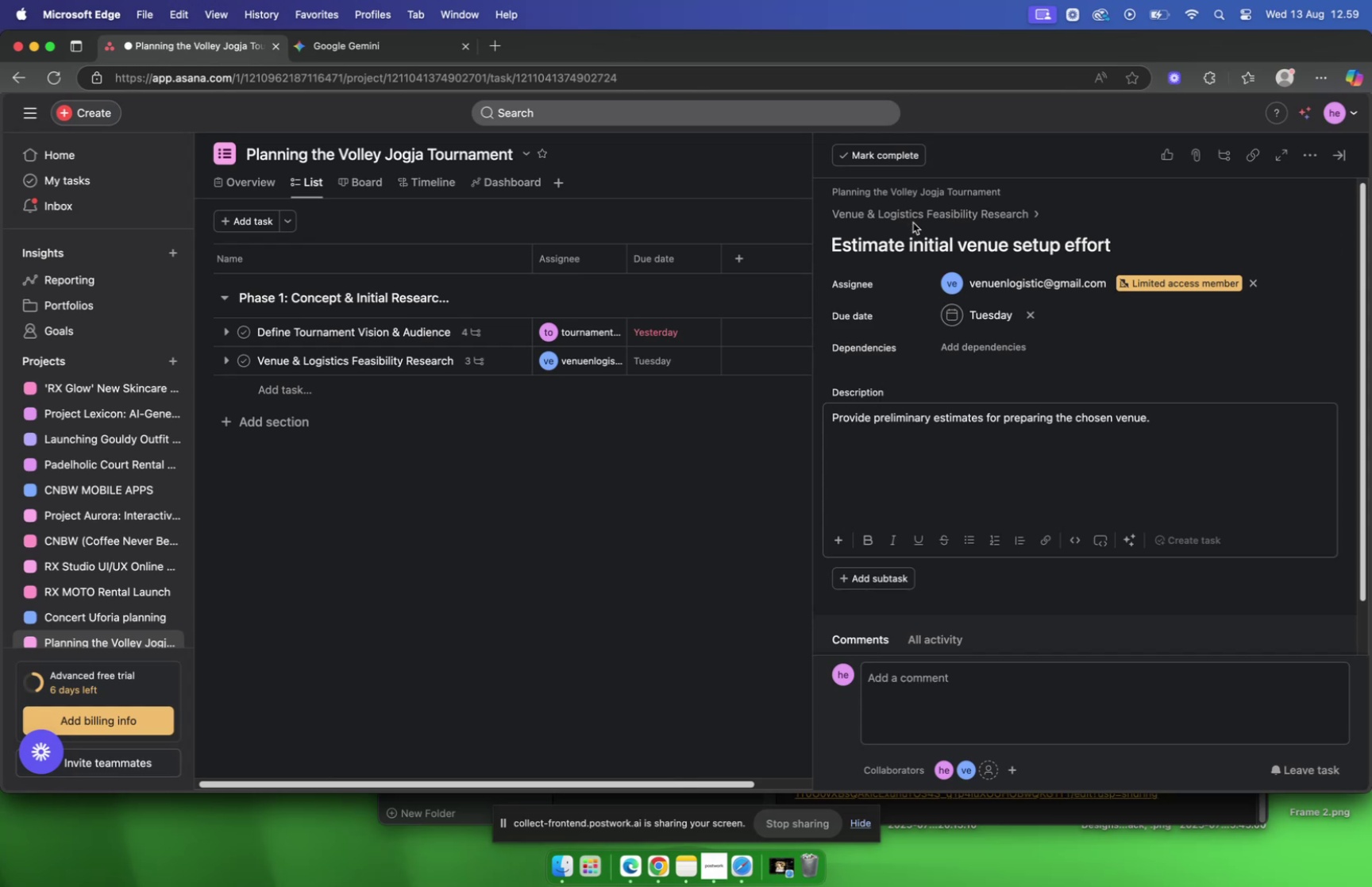 
left_click([910, 215])
 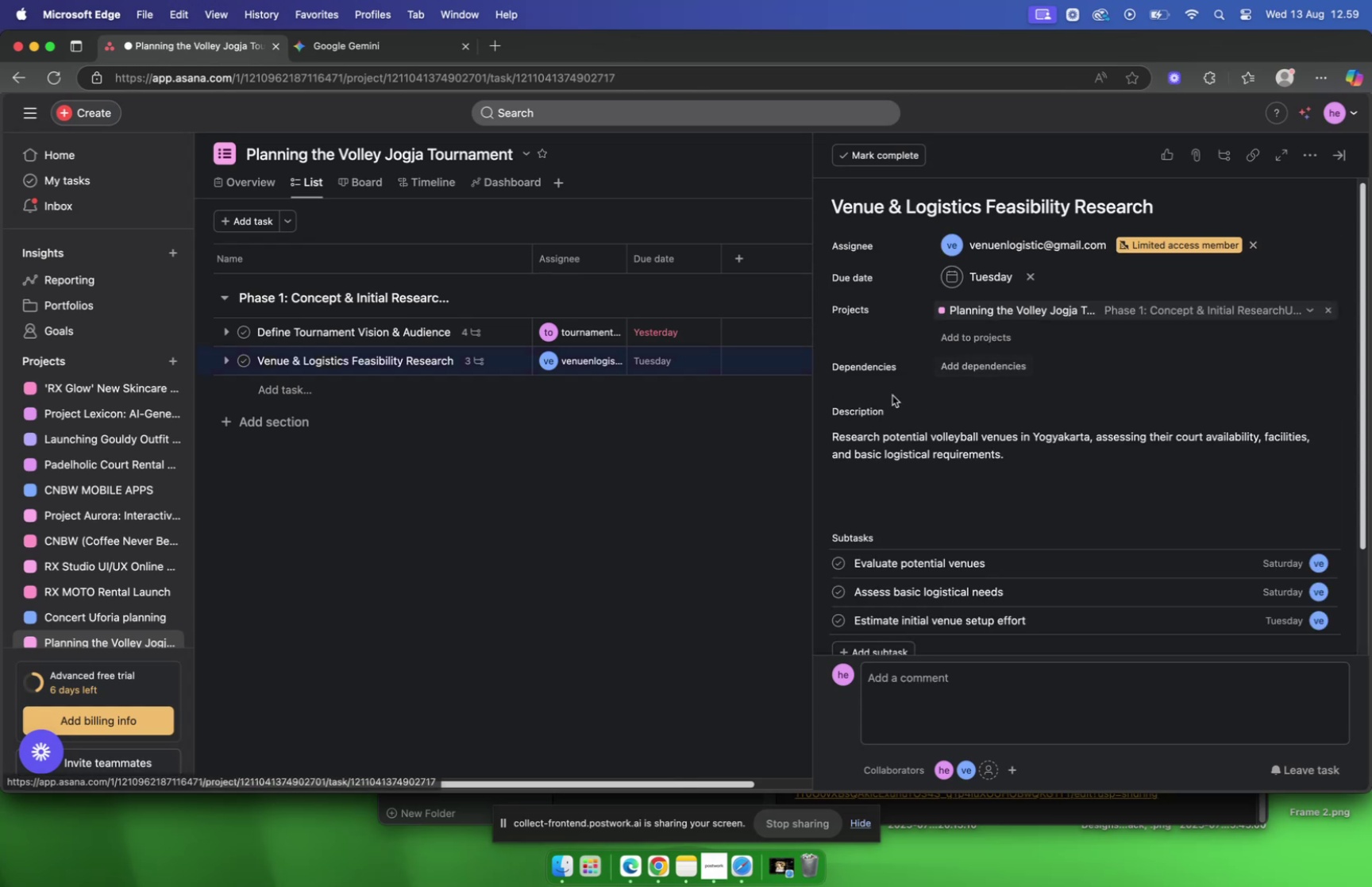 
scroll: coordinate [913, 384], scroll_direction: down, amount: 6.0
 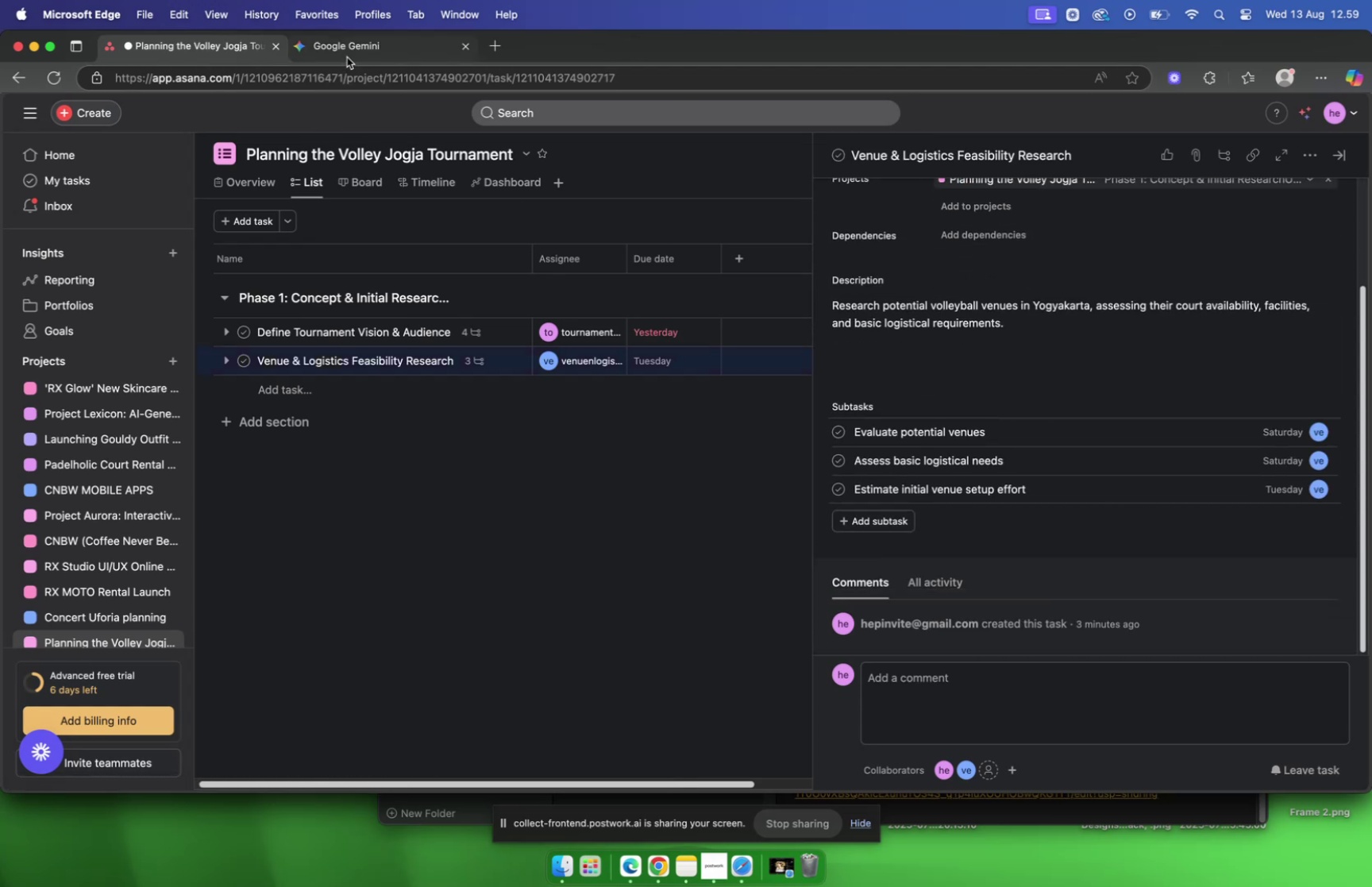 
left_click([346, 52])
 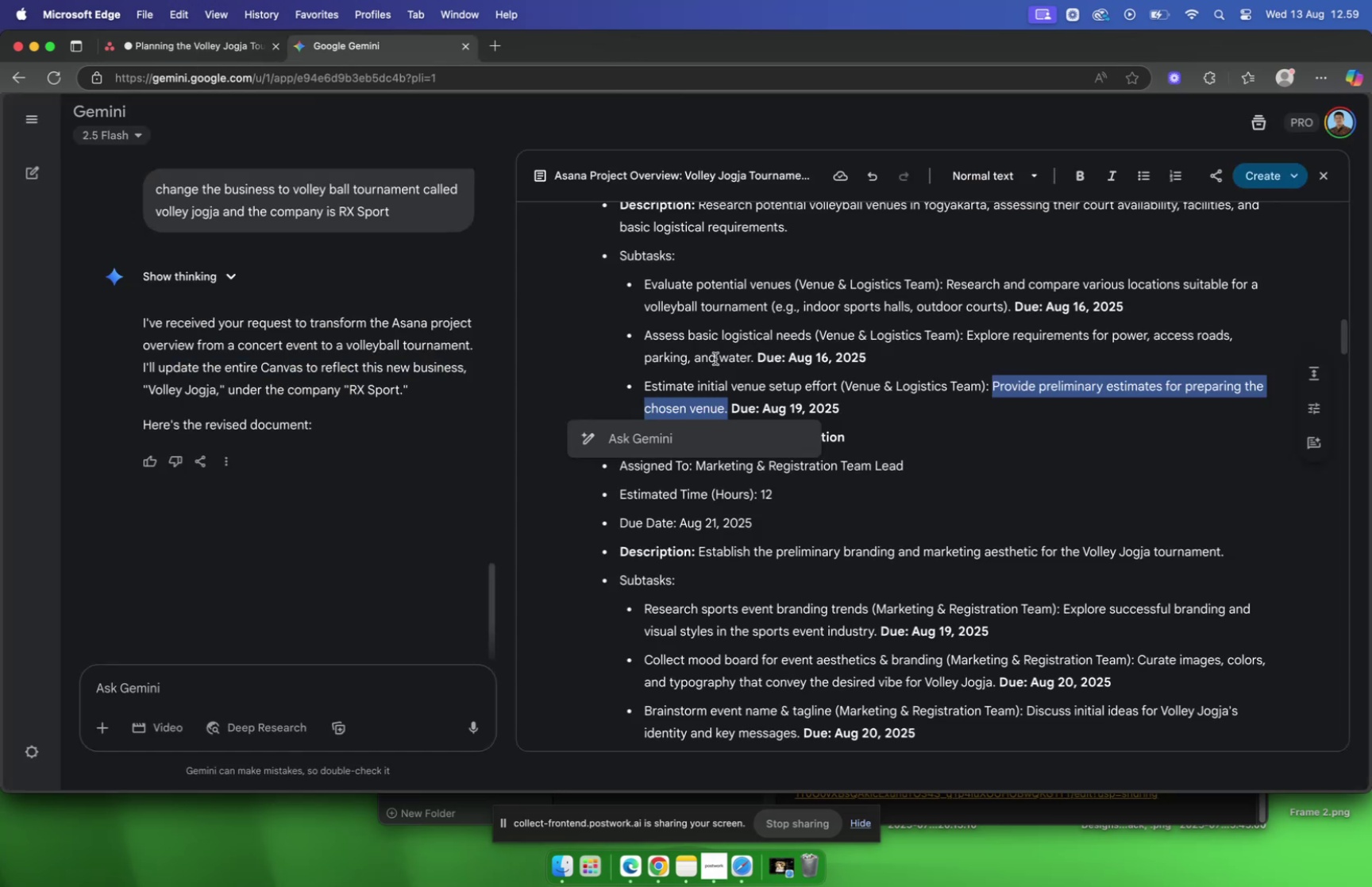 
left_click([717, 360])
 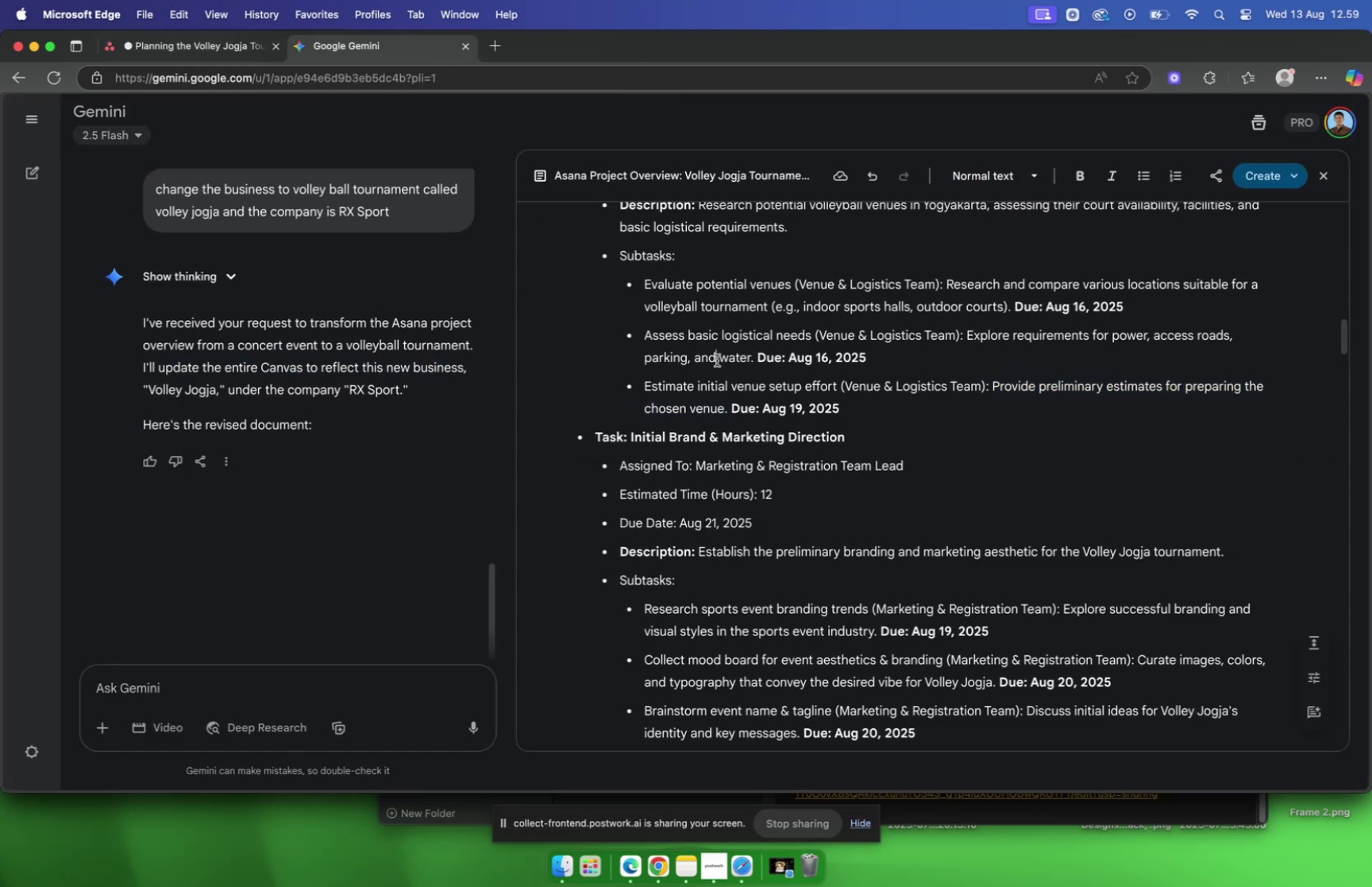 
scroll: coordinate [717, 360], scroll_direction: down, amount: 2.0
 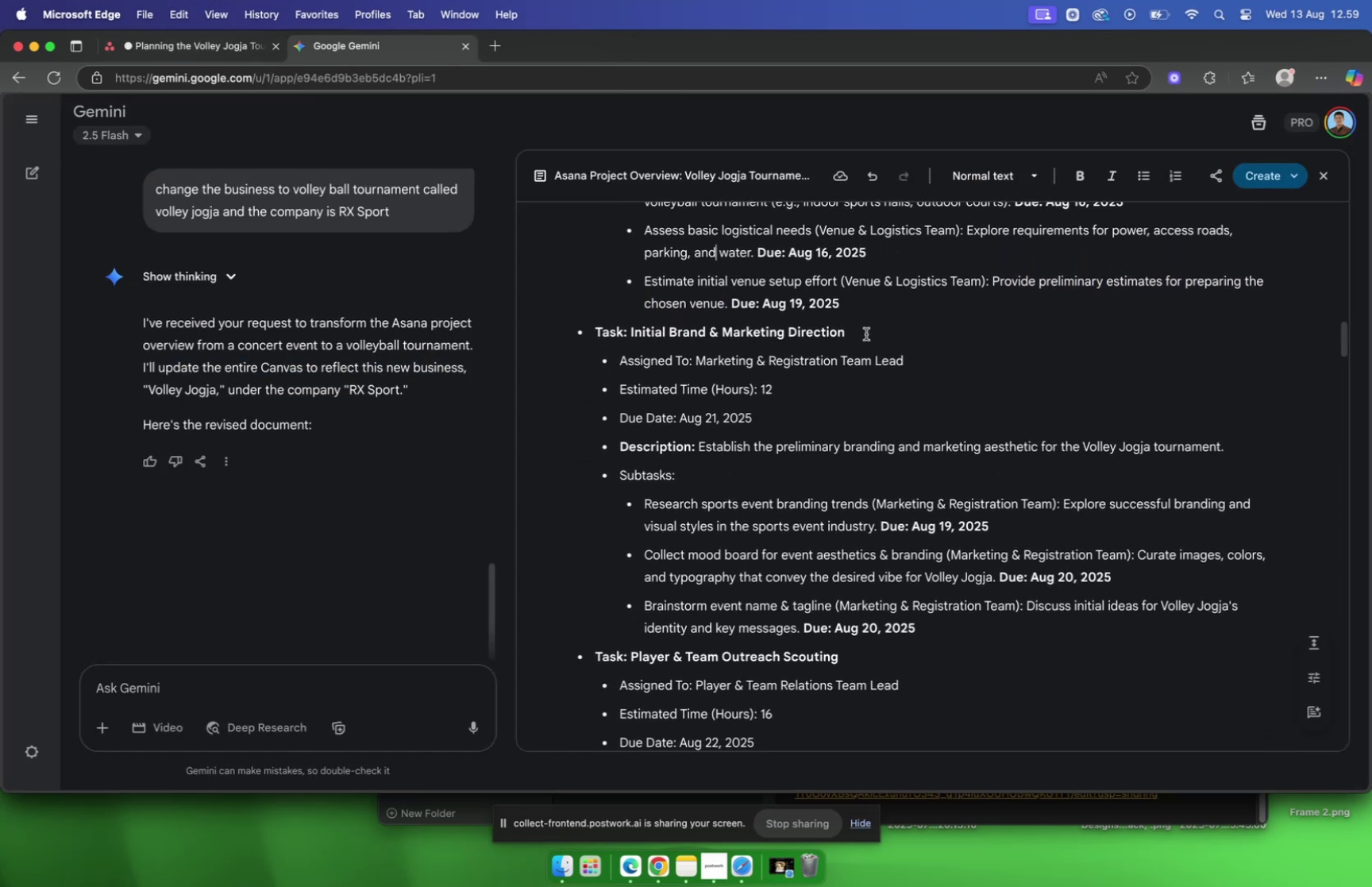 
left_click_drag(start_coordinate=[866, 334], to_coordinate=[788, 330])
 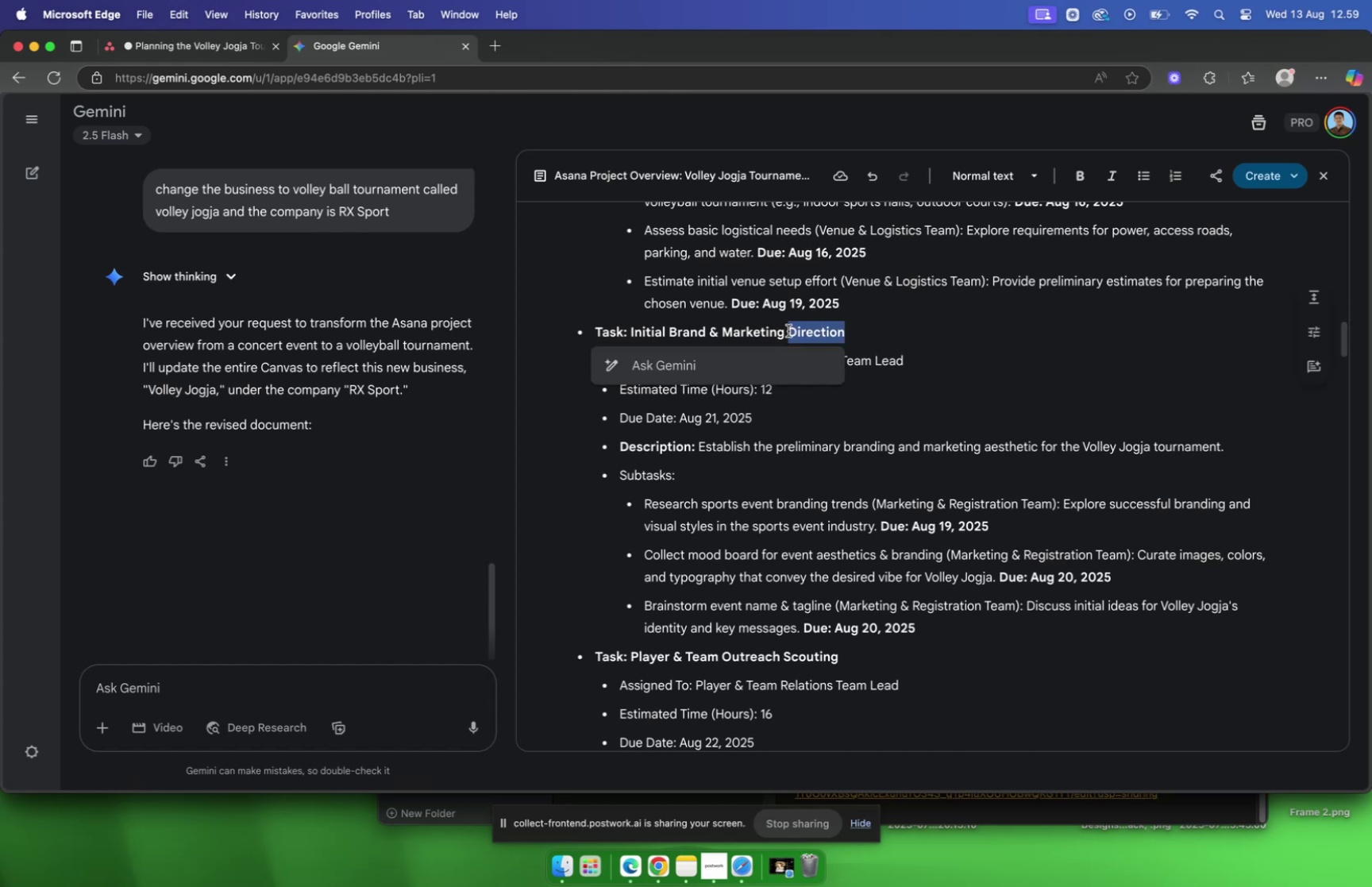 
scroll: coordinate [788, 331], scroll_direction: up, amount: 10.0
 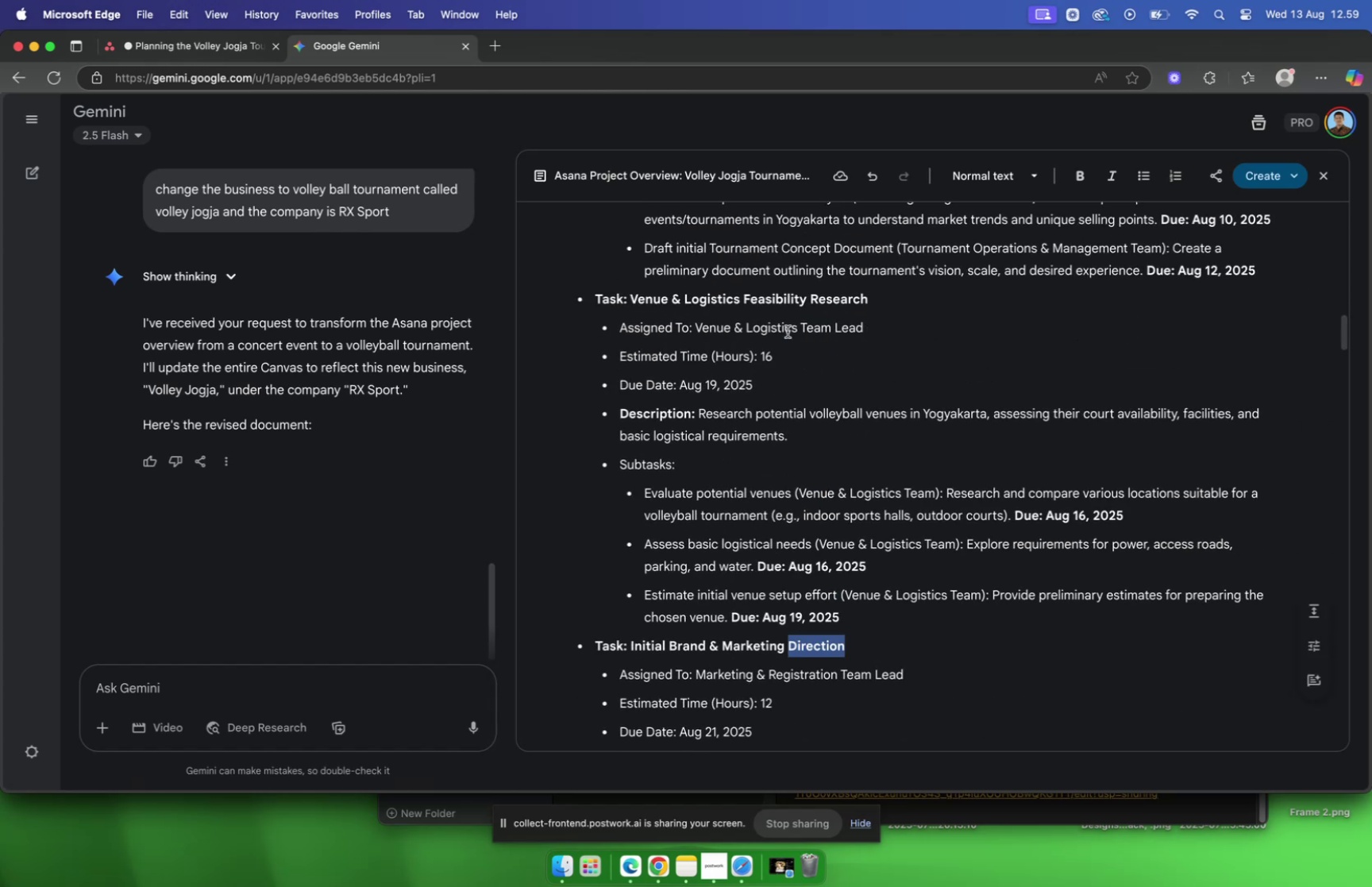 
scroll: coordinate [785, 330], scroll_direction: down, amount: 6.0
 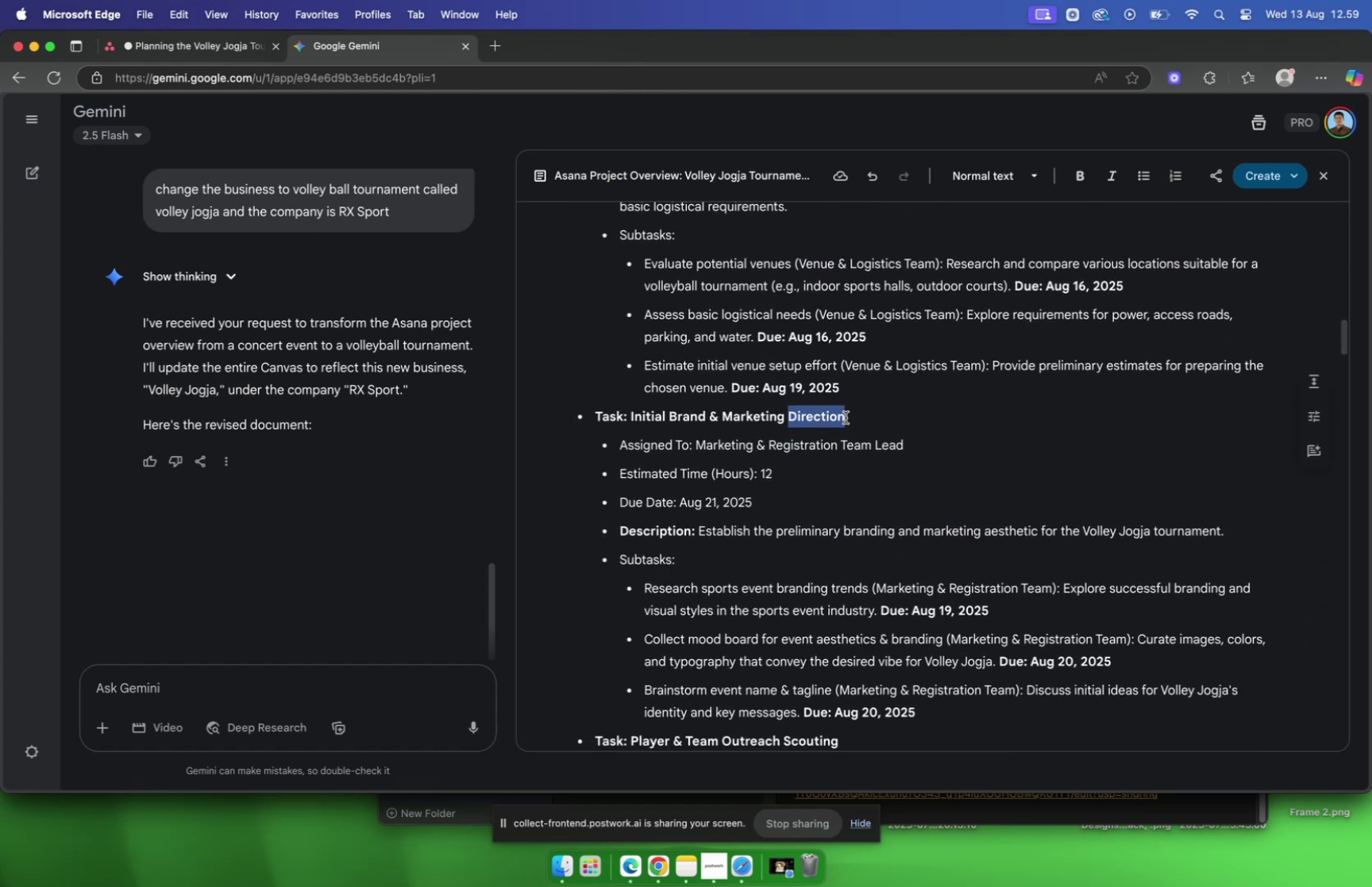 
left_click([848, 421])
 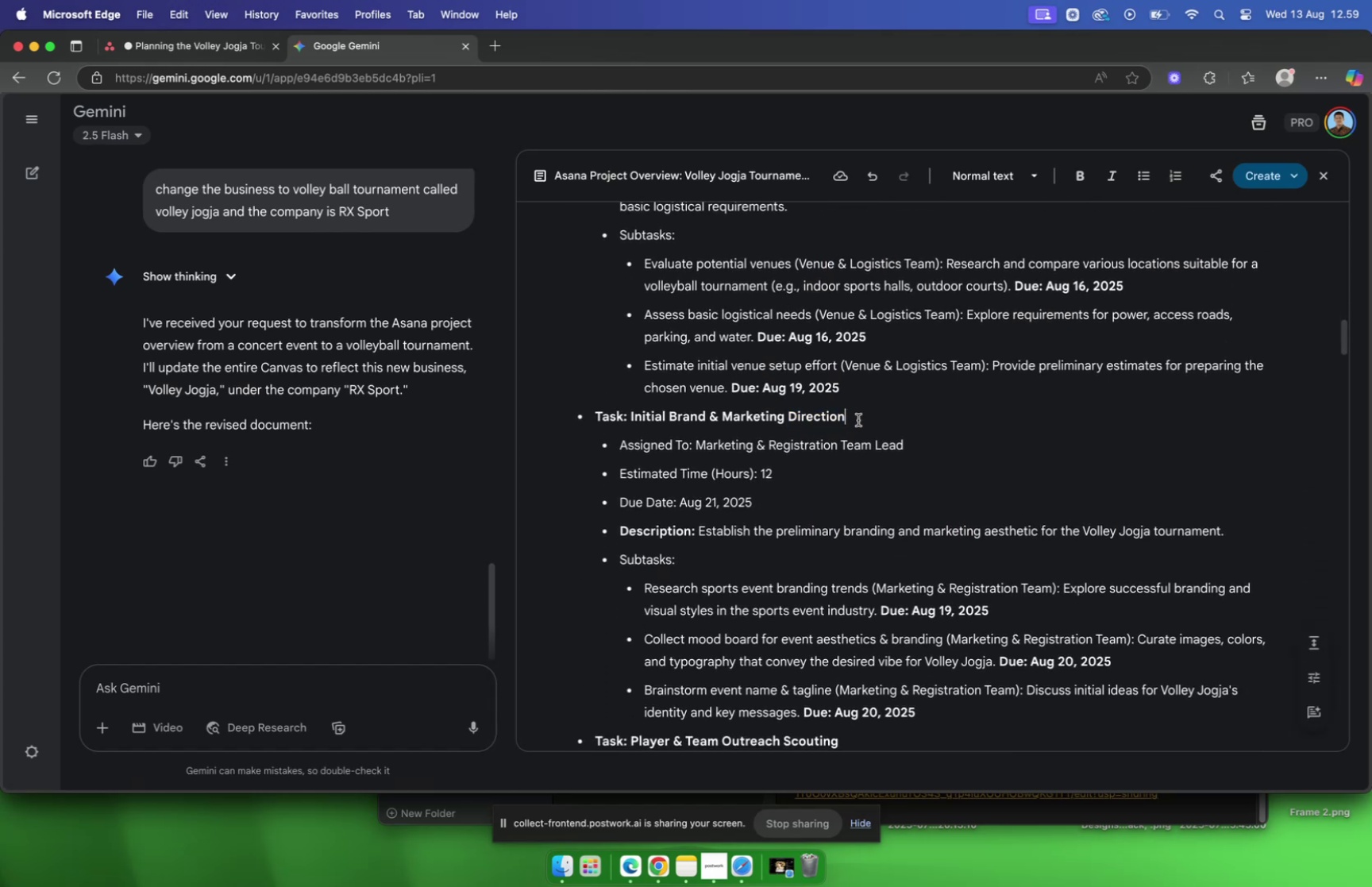 
left_click_drag(start_coordinate=[862, 420], to_coordinate=[632, 425])
 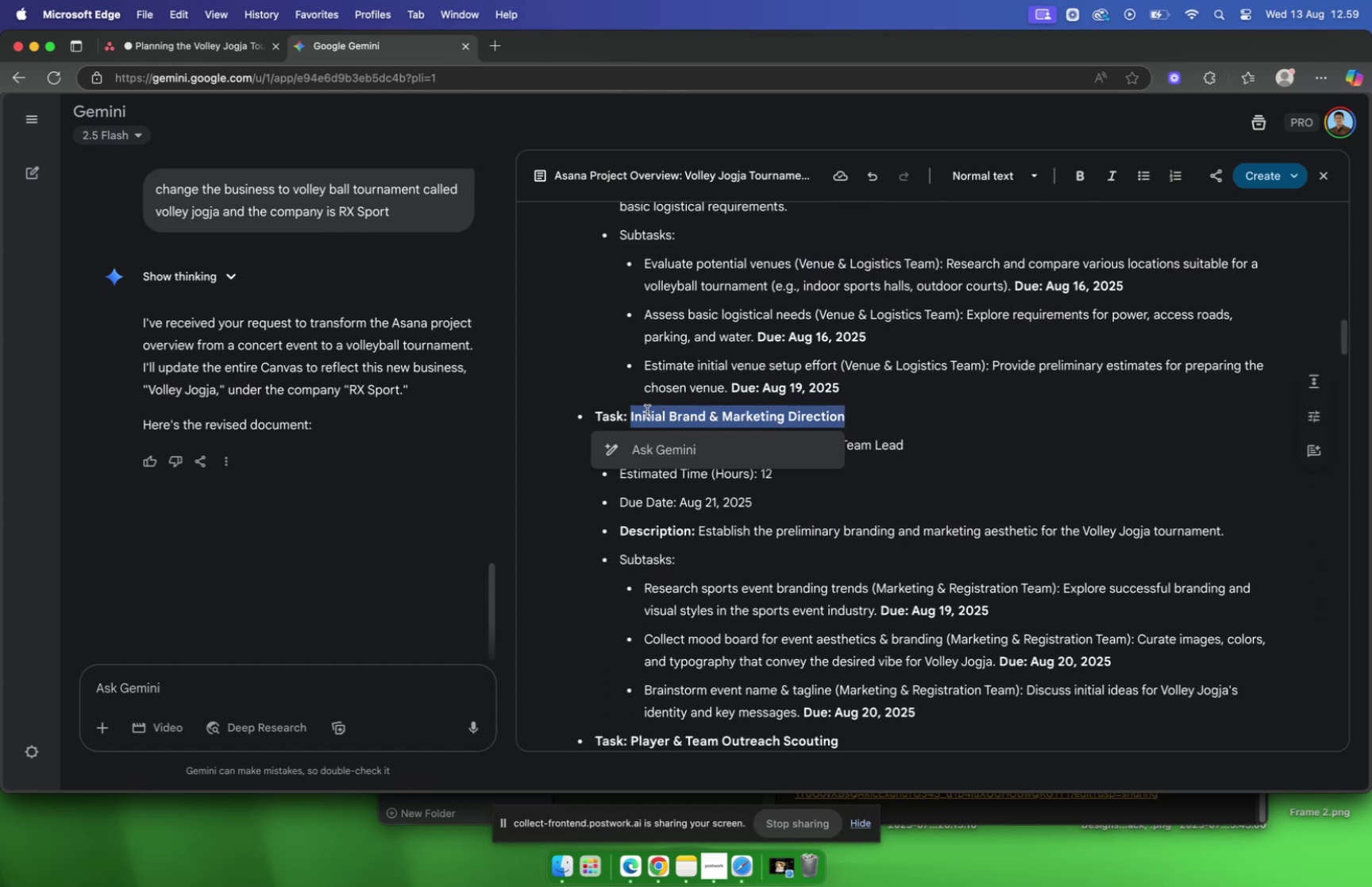 
key(Meta+C)
 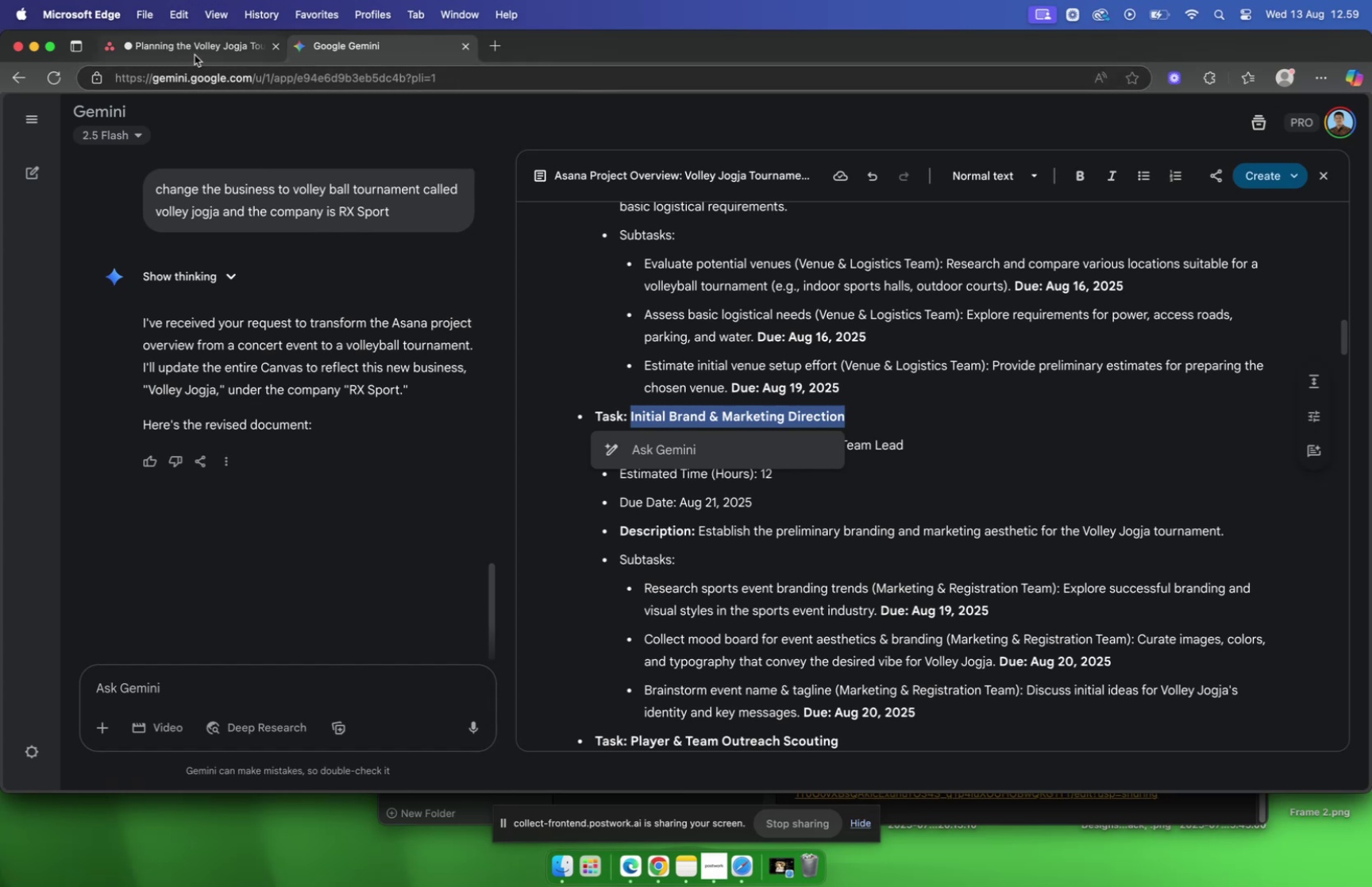 
left_click([190, 52])
 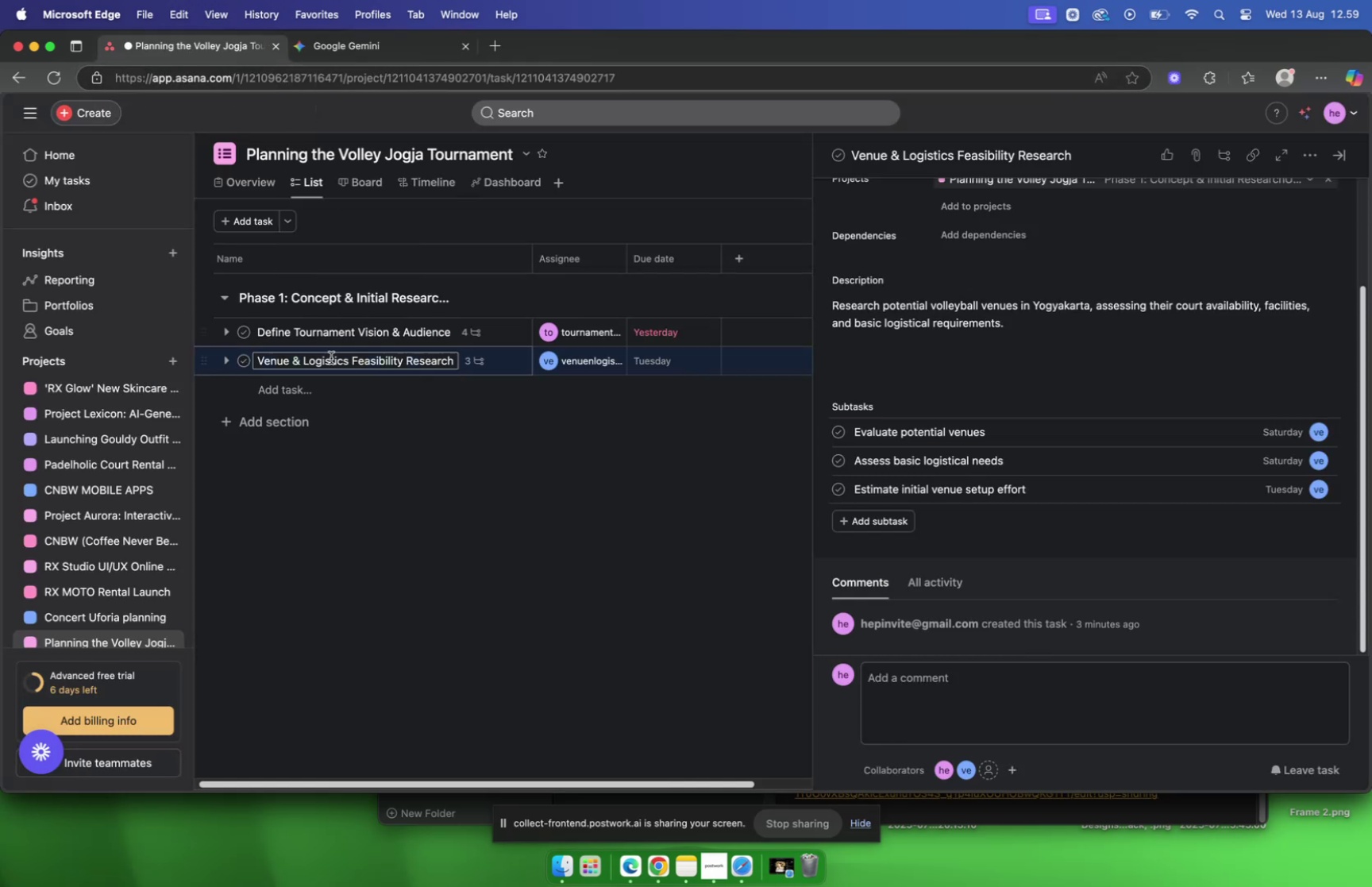 
left_click([322, 383])
 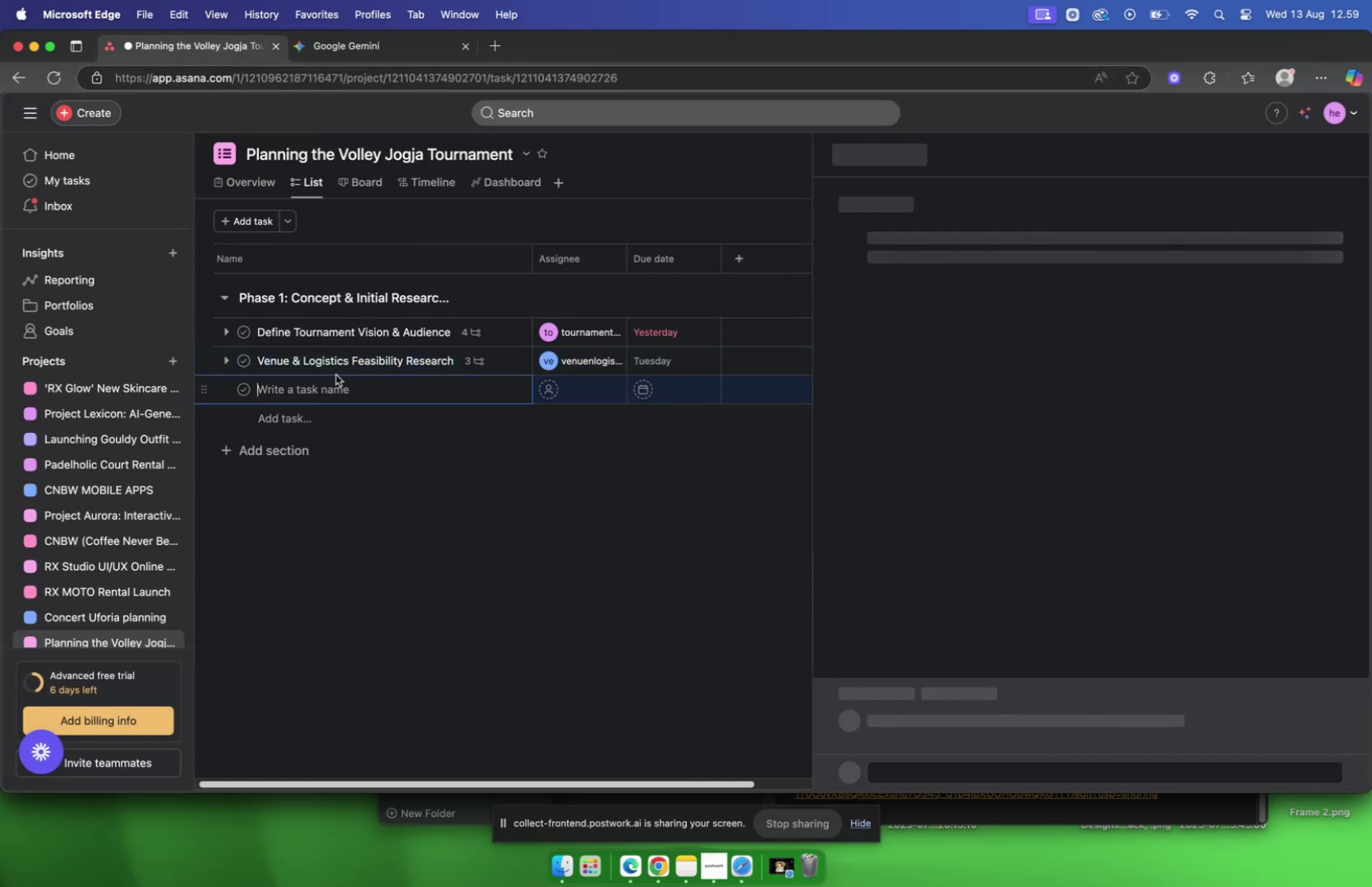 
key(Meta+V)
 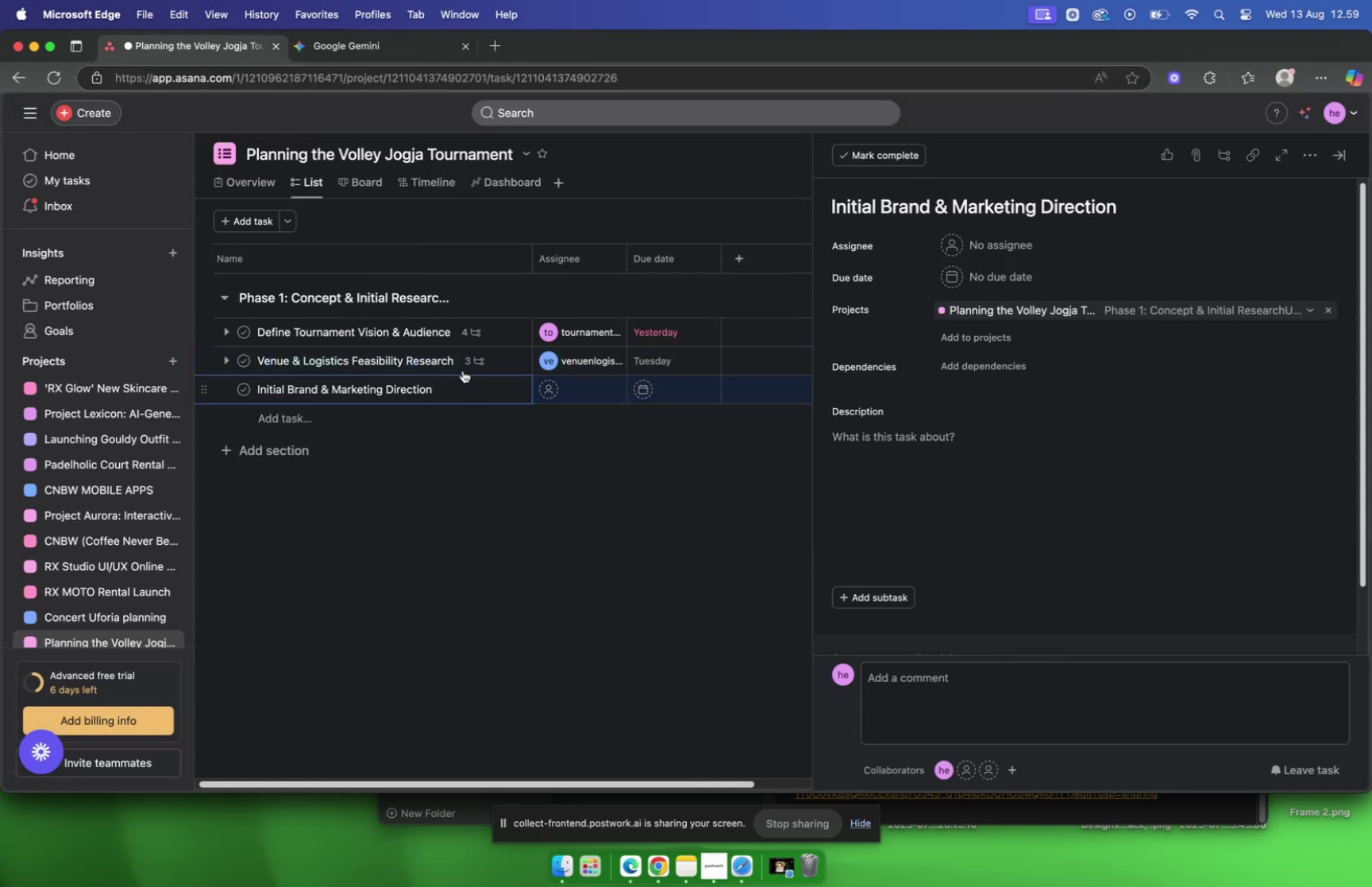 
left_click([355, 43])
 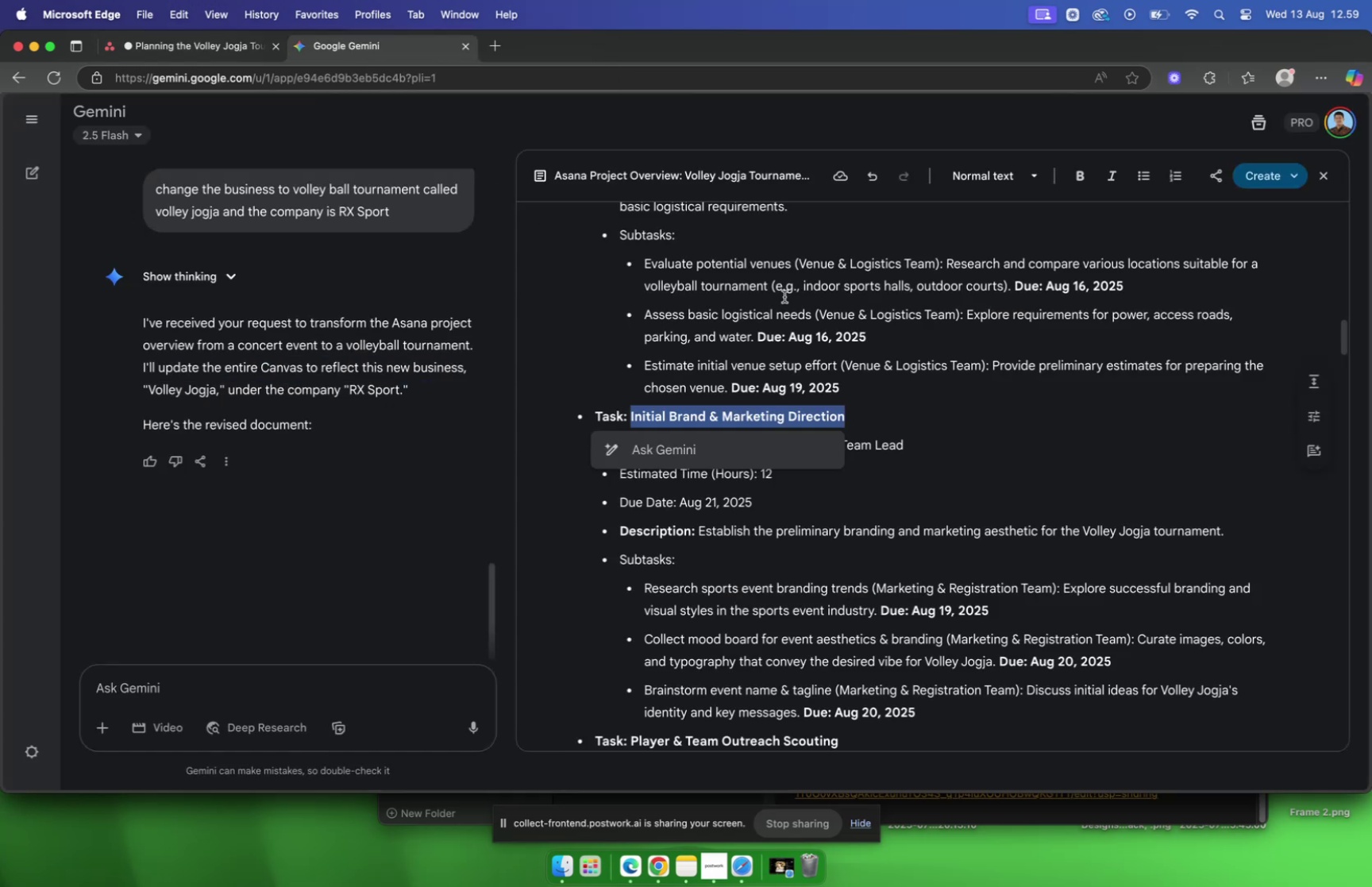 
left_click([850, 301])
 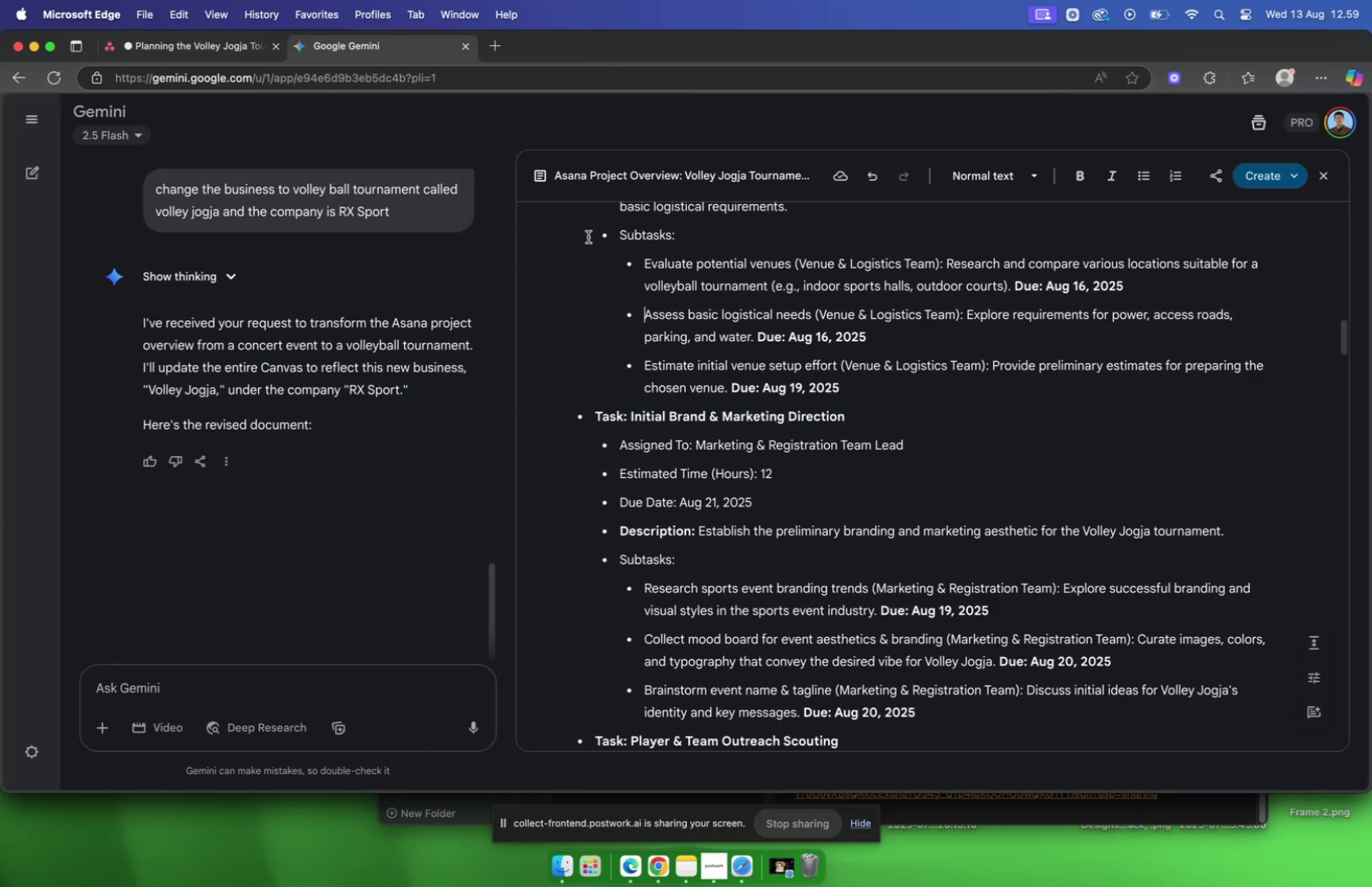 
left_click([203, 48])
 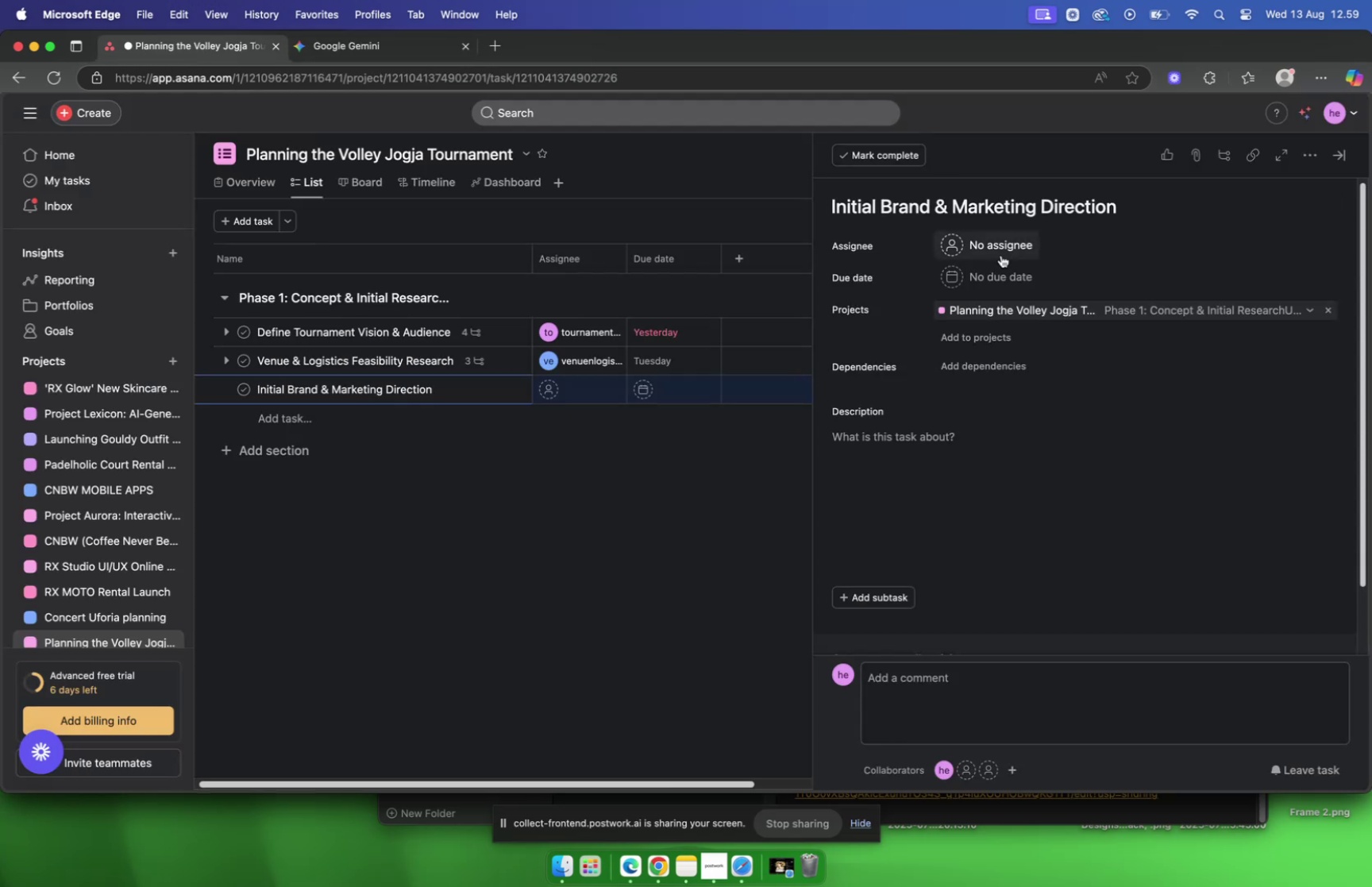 
left_click([1000, 253])
 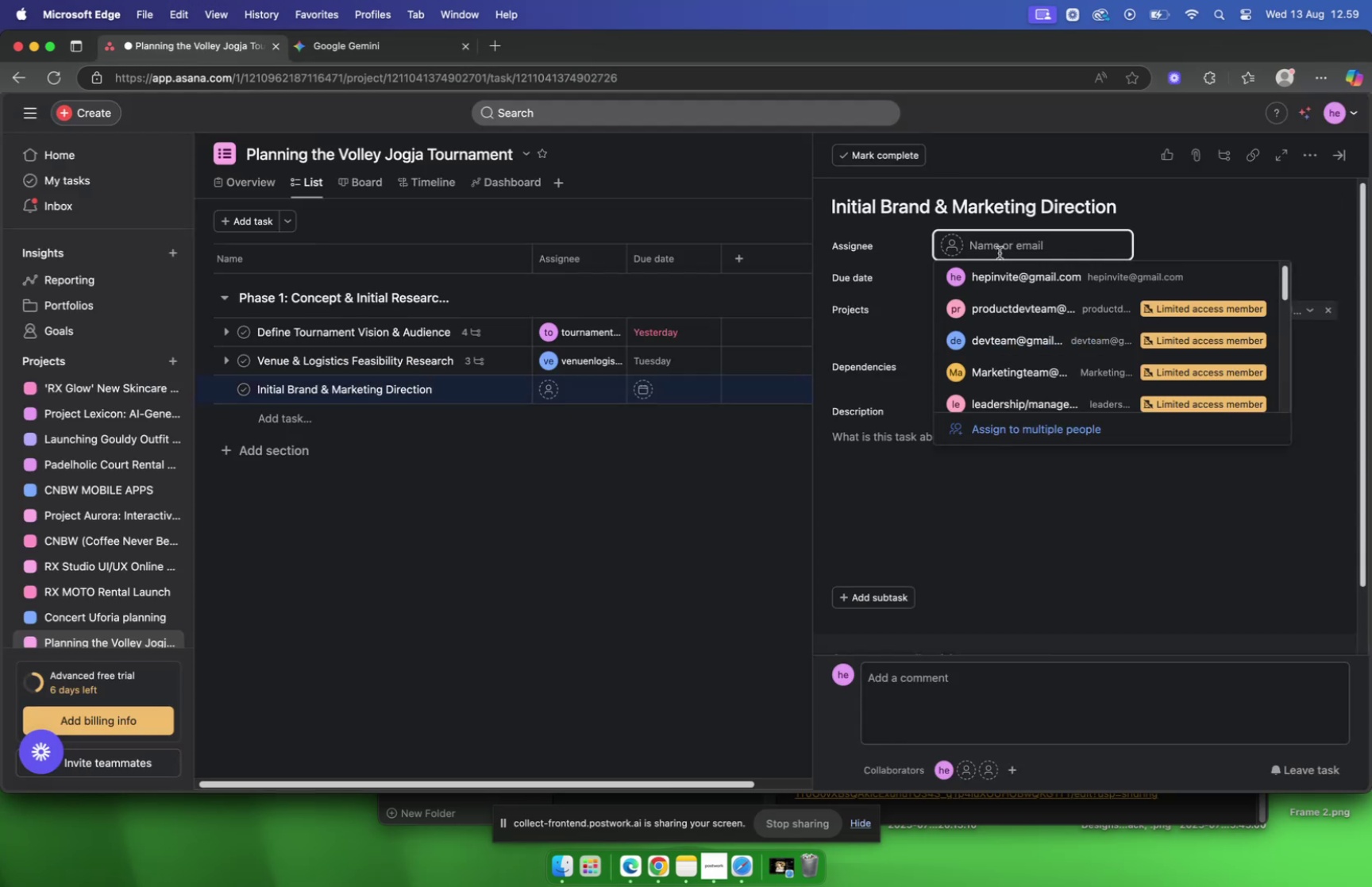 
type(mar)
 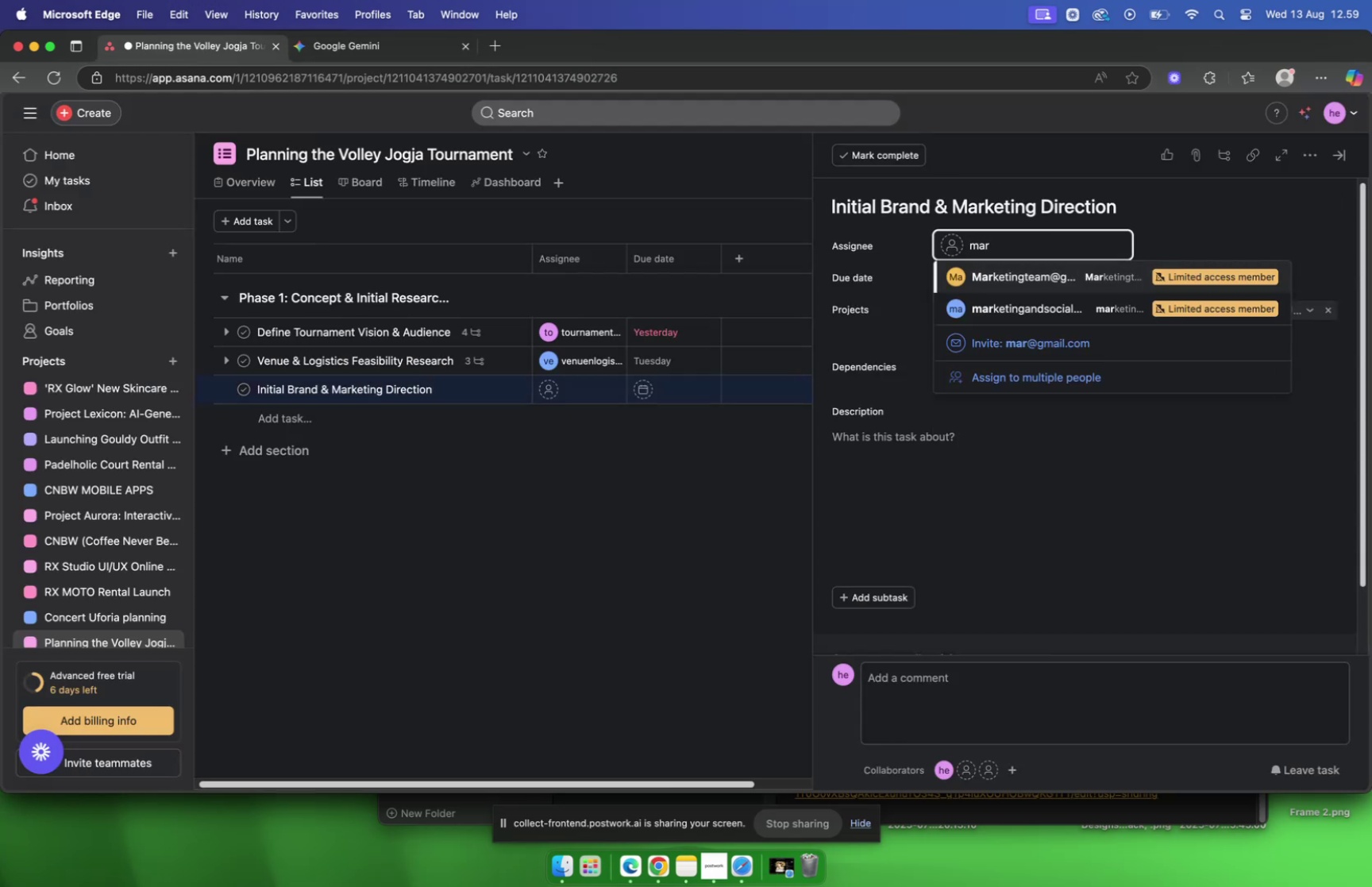 
key(Enter)
 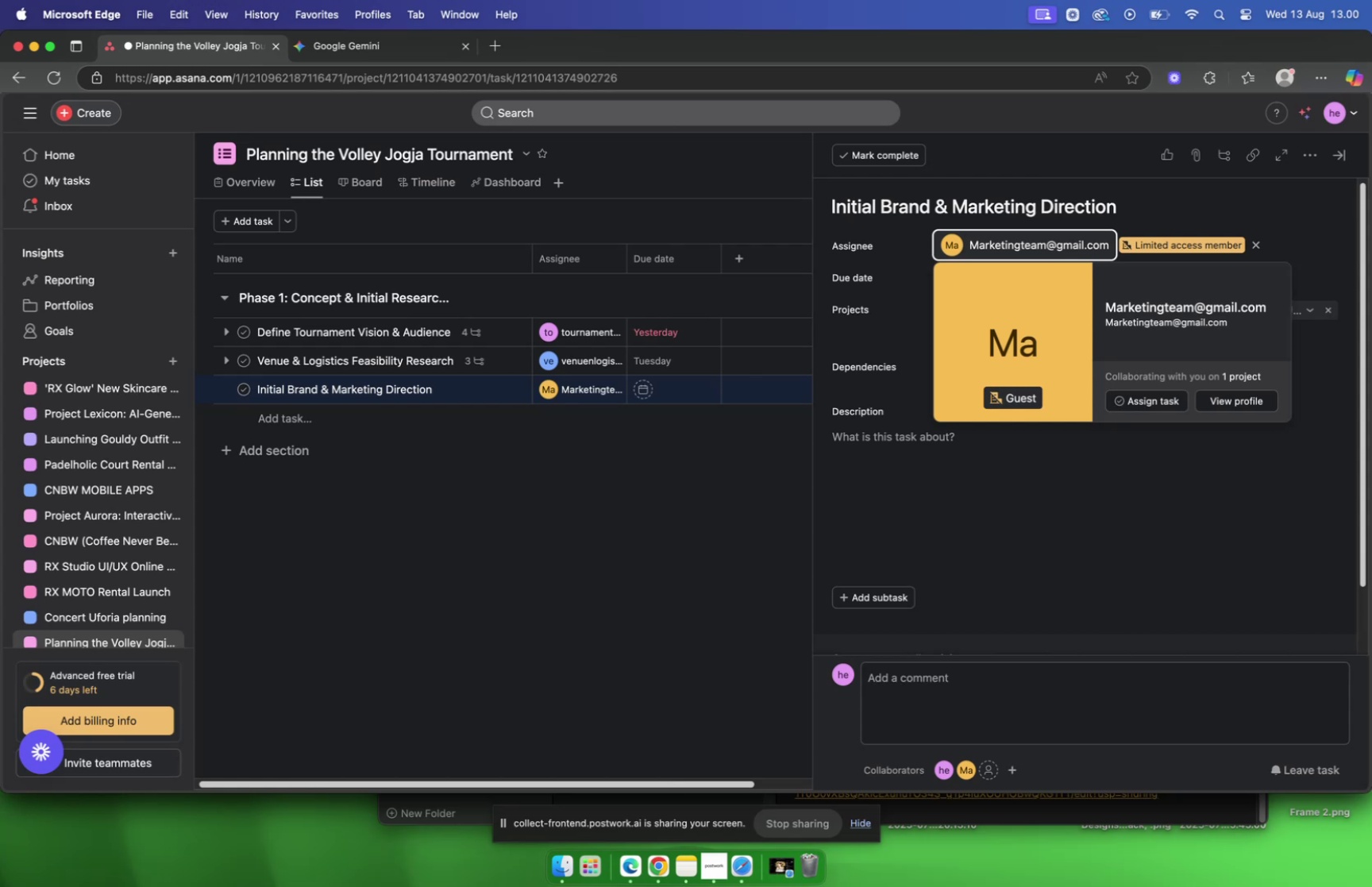 
wait(7.63)
 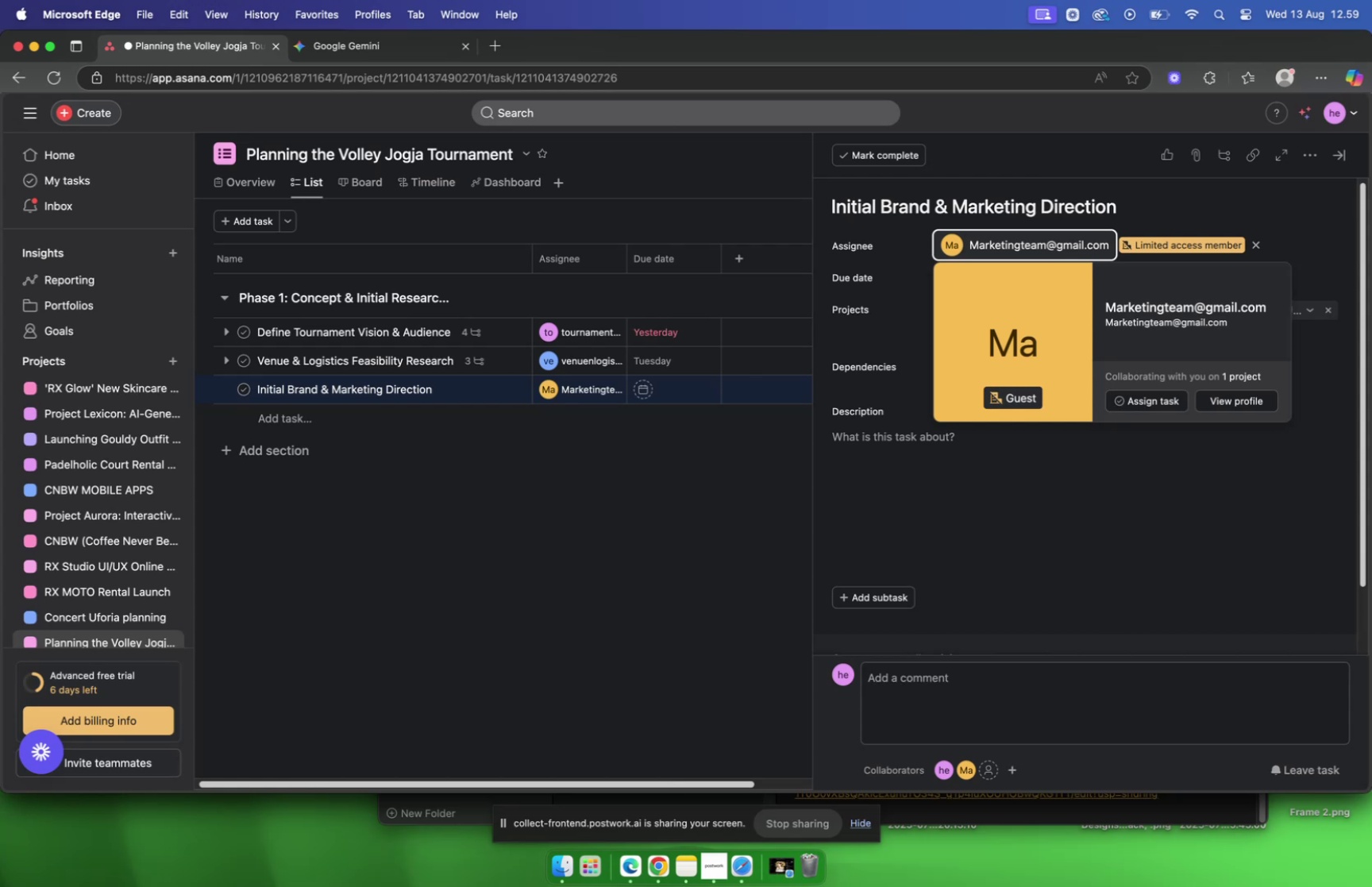 
left_click([1089, 486])
 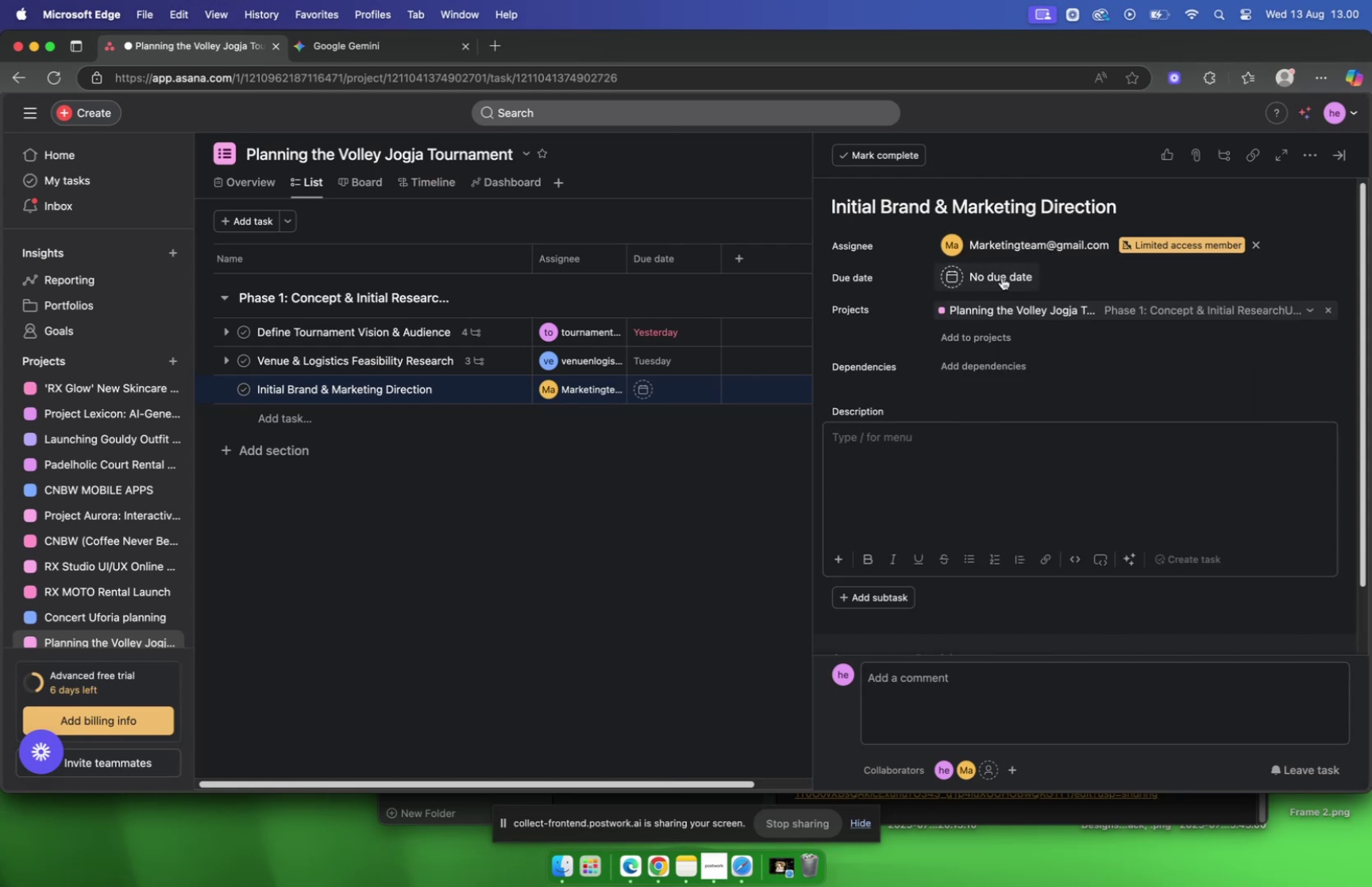 
left_click([1002, 277])
 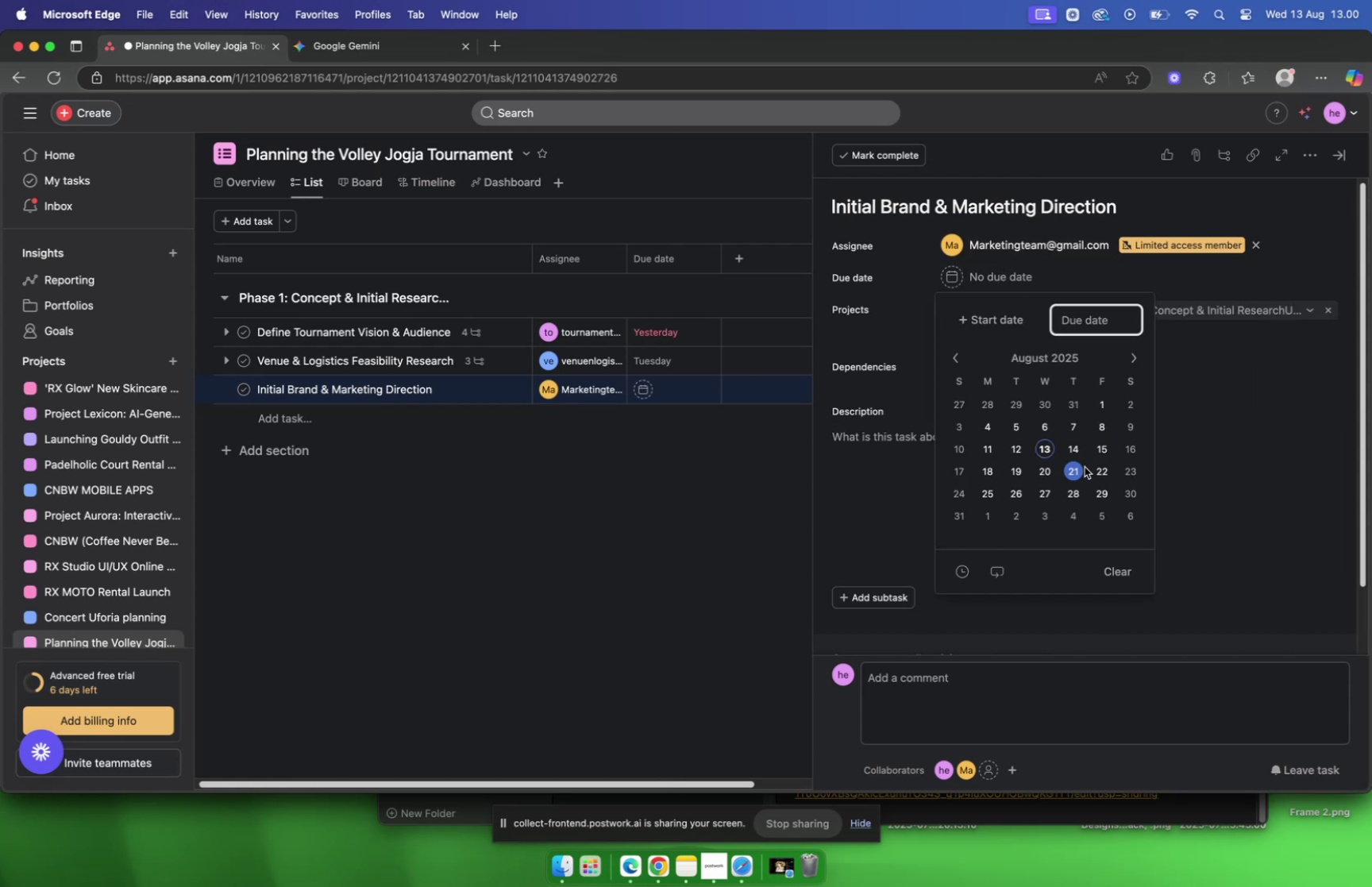 
left_click([1081, 471])
 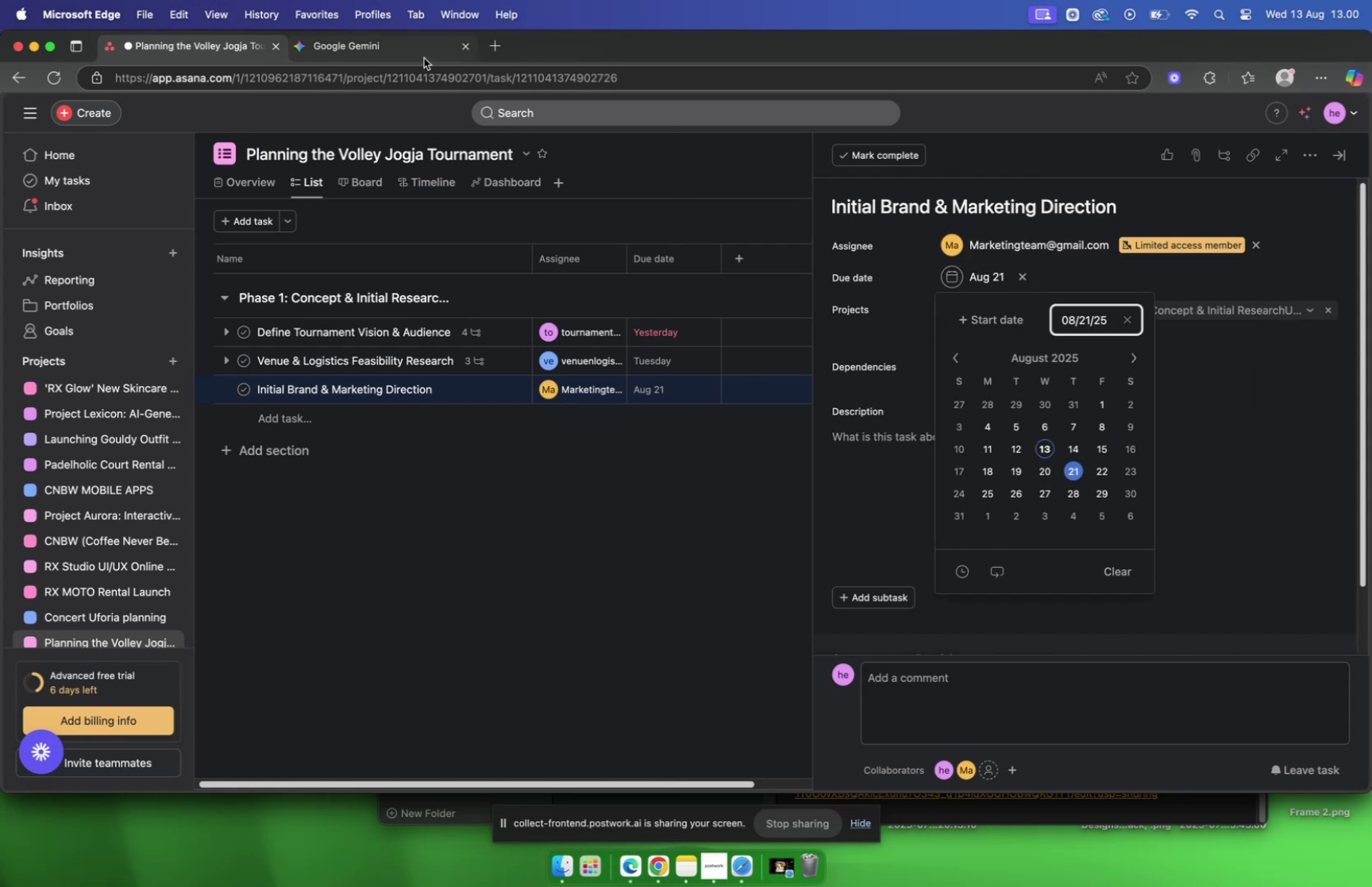 
left_click([413, 47])
 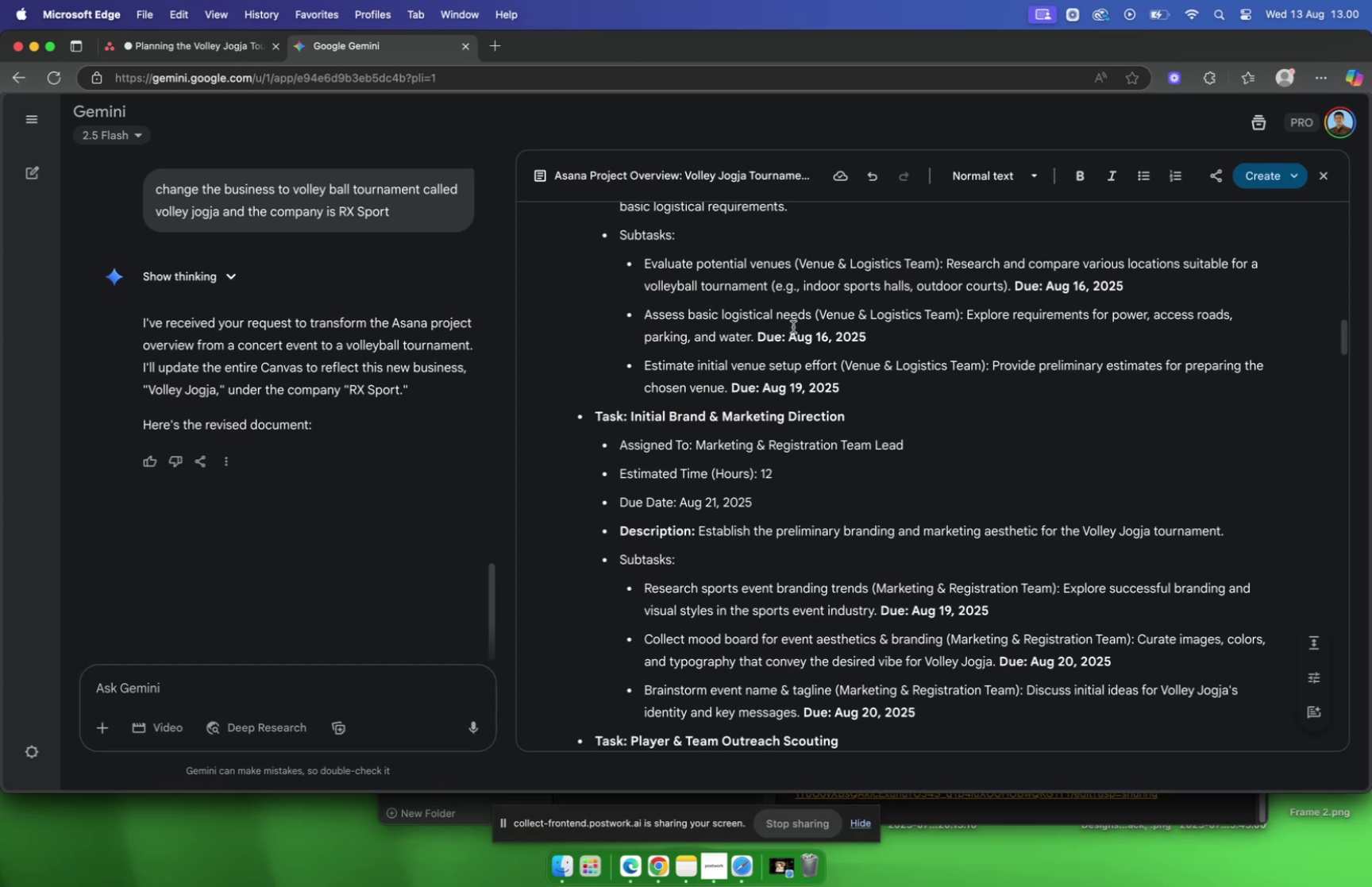 
scroll: coordinate [792, 322], scroll_direction: down, amount: 7.0
 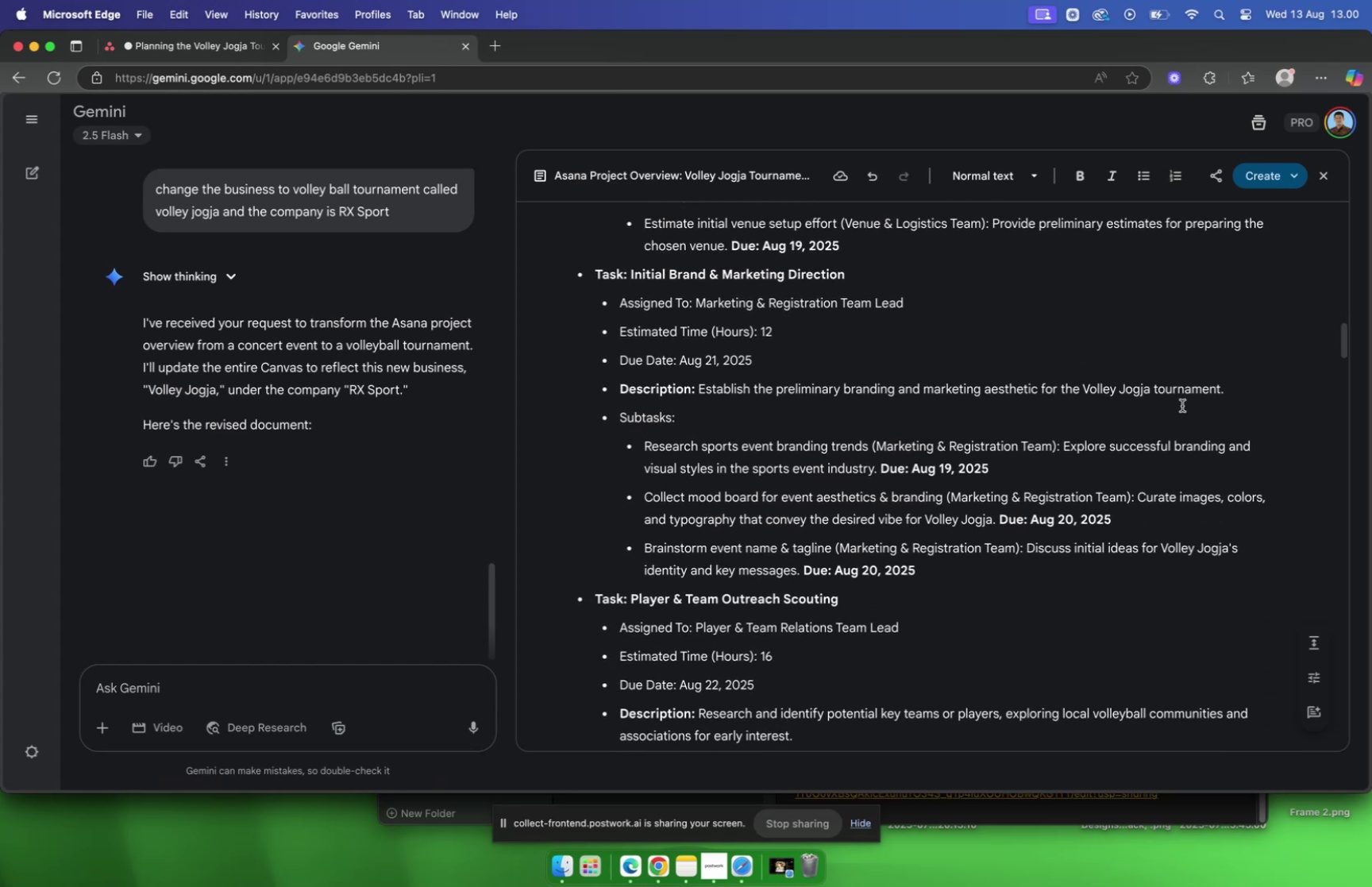 
left_click_drag(start_coordinate=[1239, 395], to_coordinate=[700, 396])
 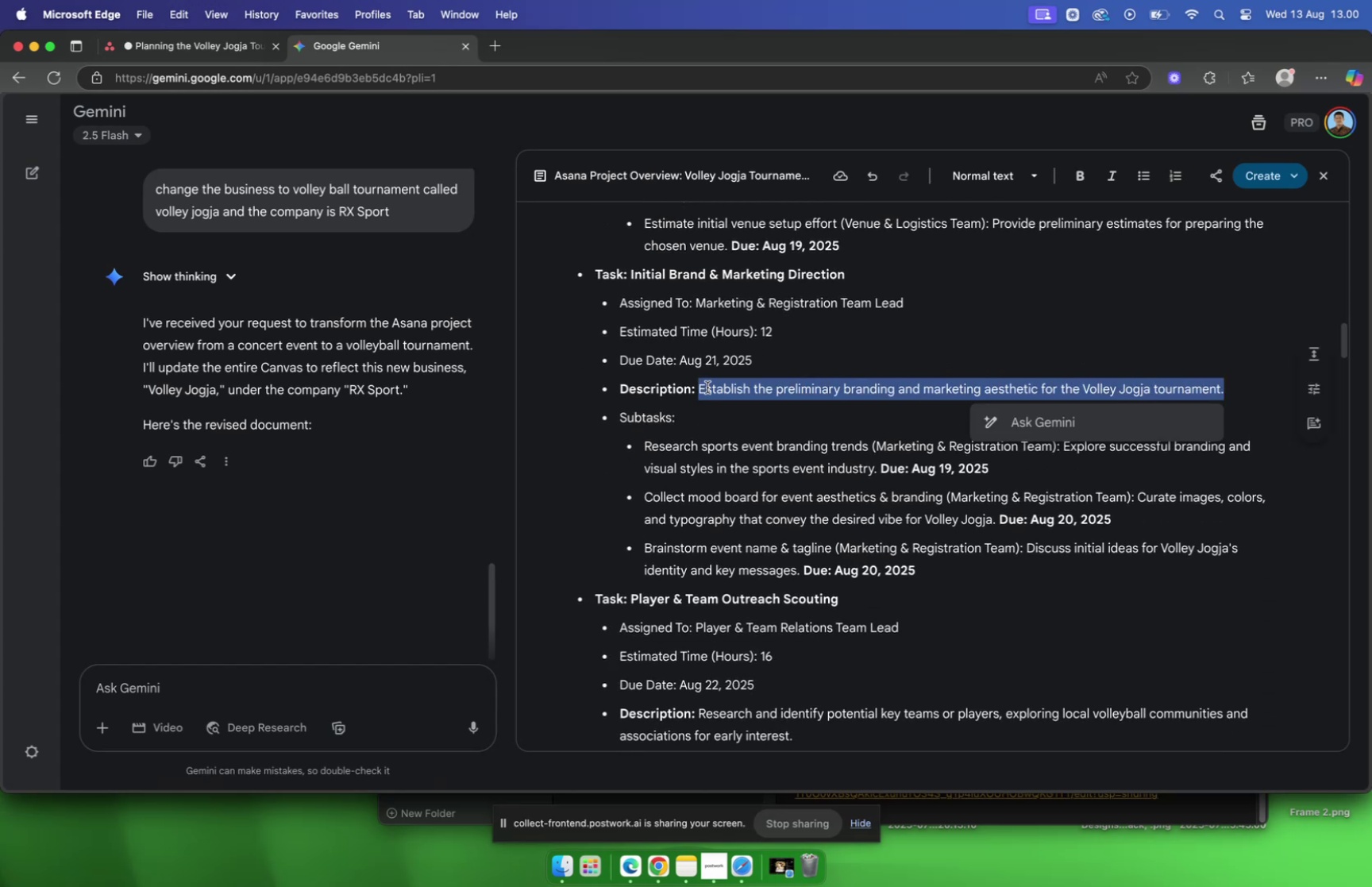 
key(Meta+C)
 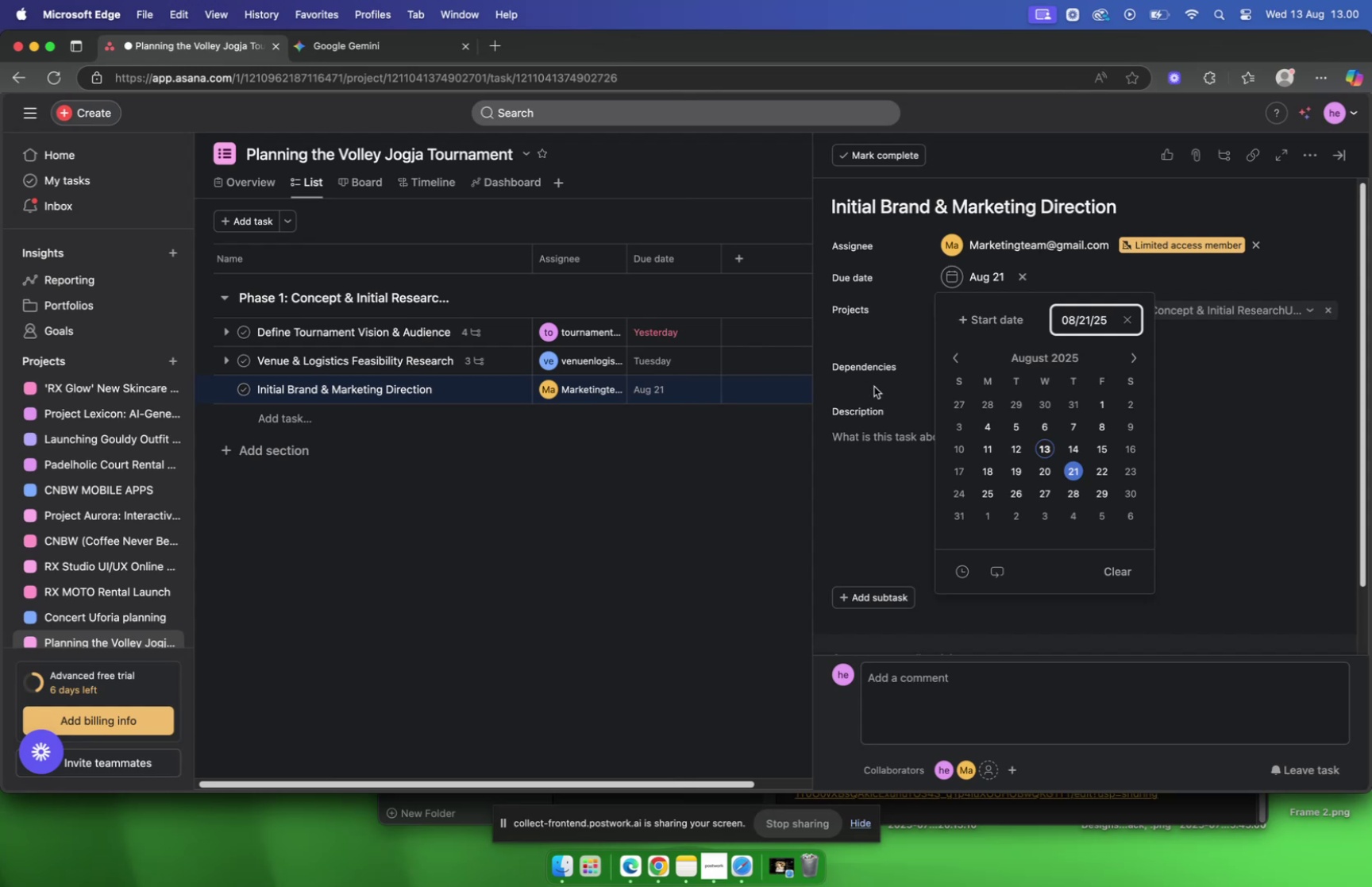 
key(Meta+V)
 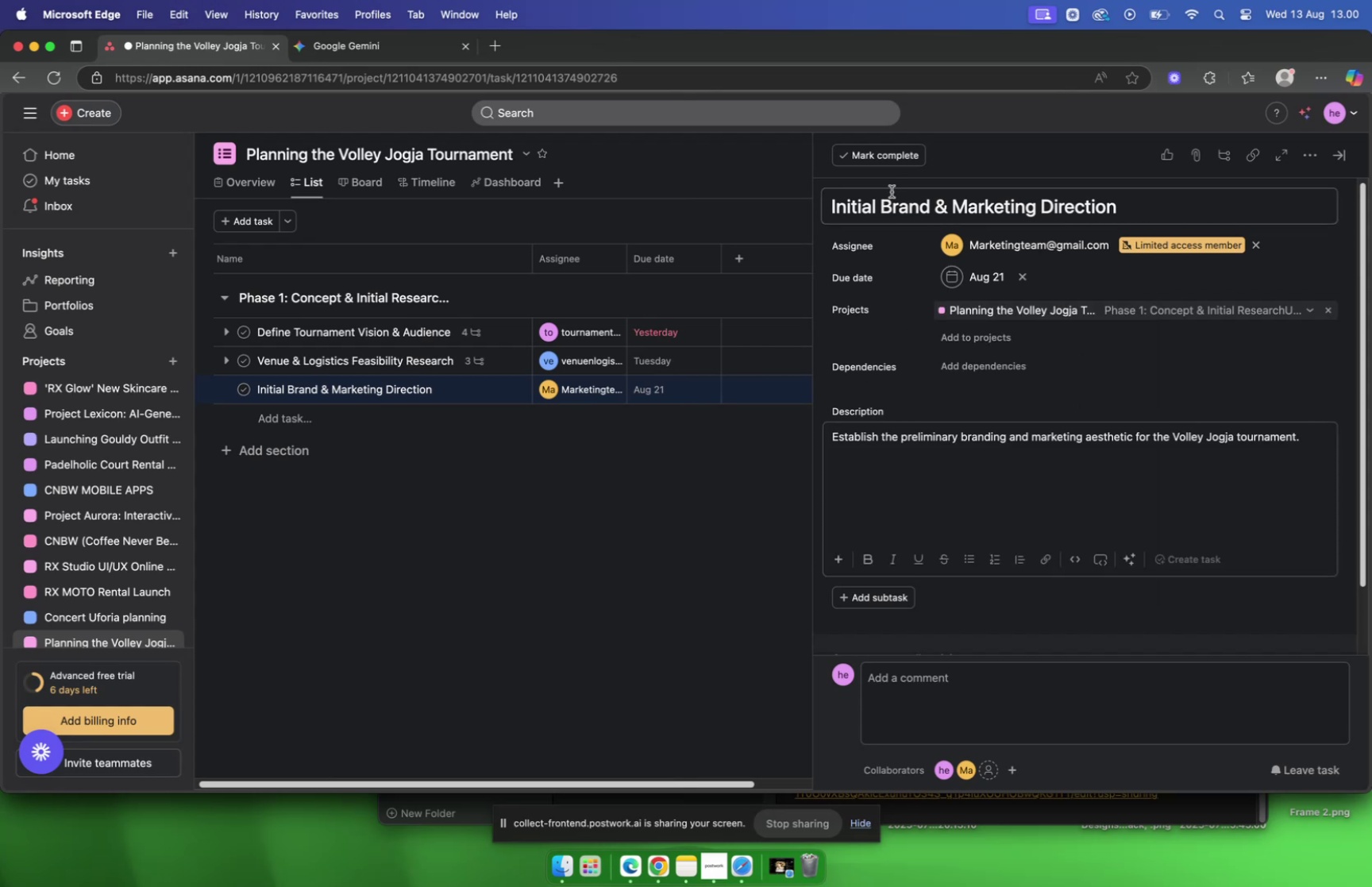 
left_click([959, 604])
 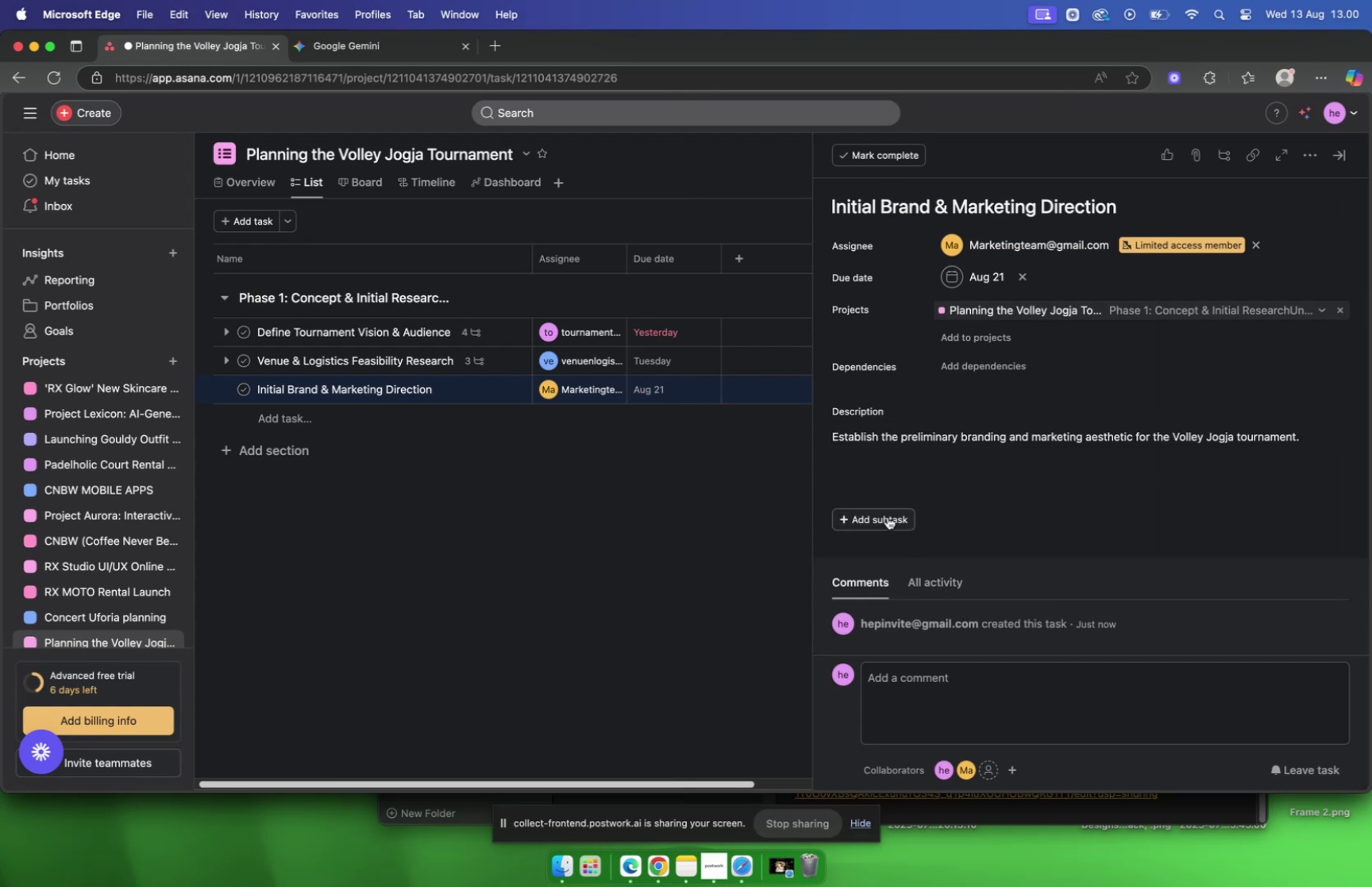 
left_click([888, 516])
 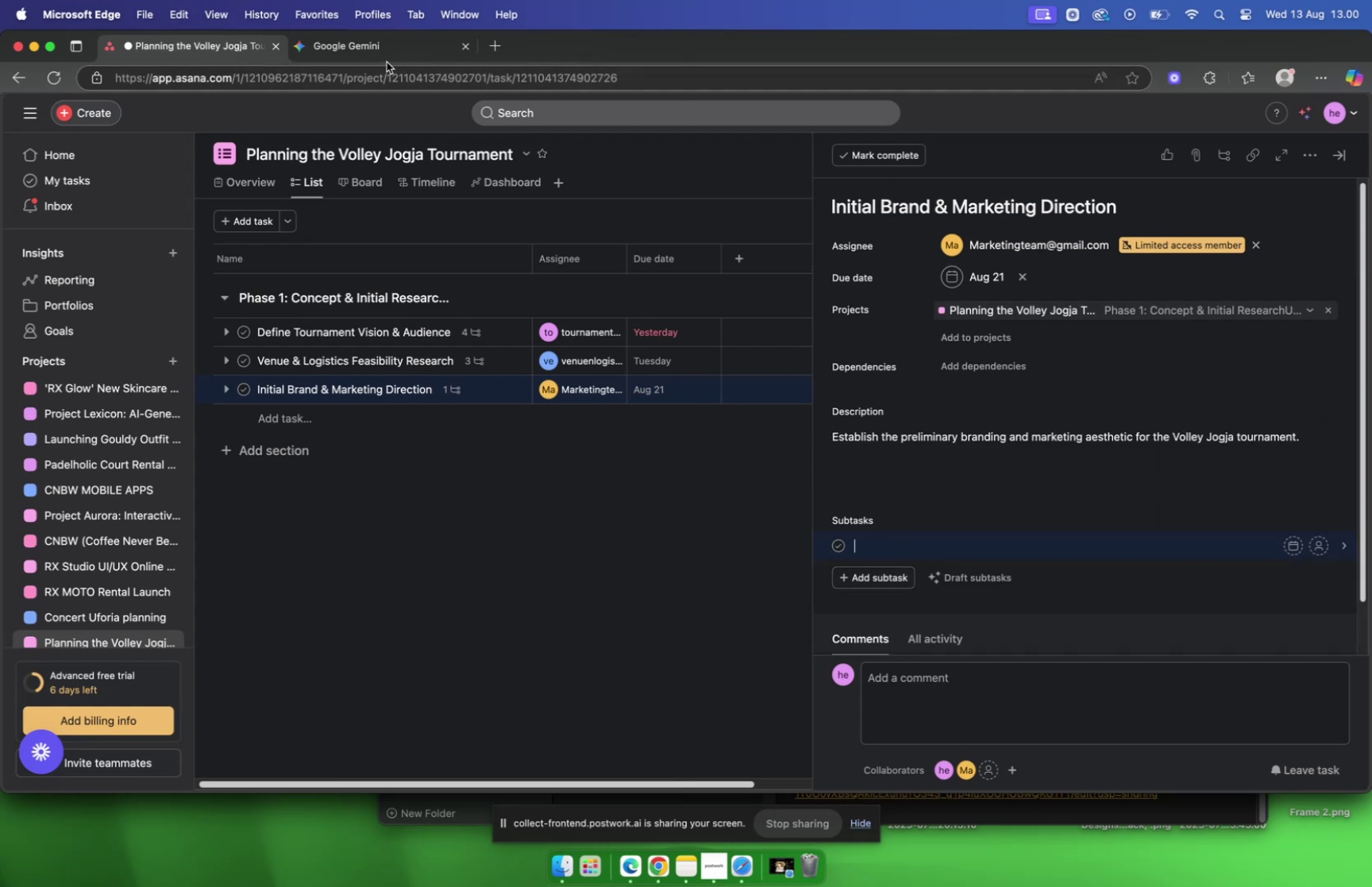 
left_click([383, 56])
 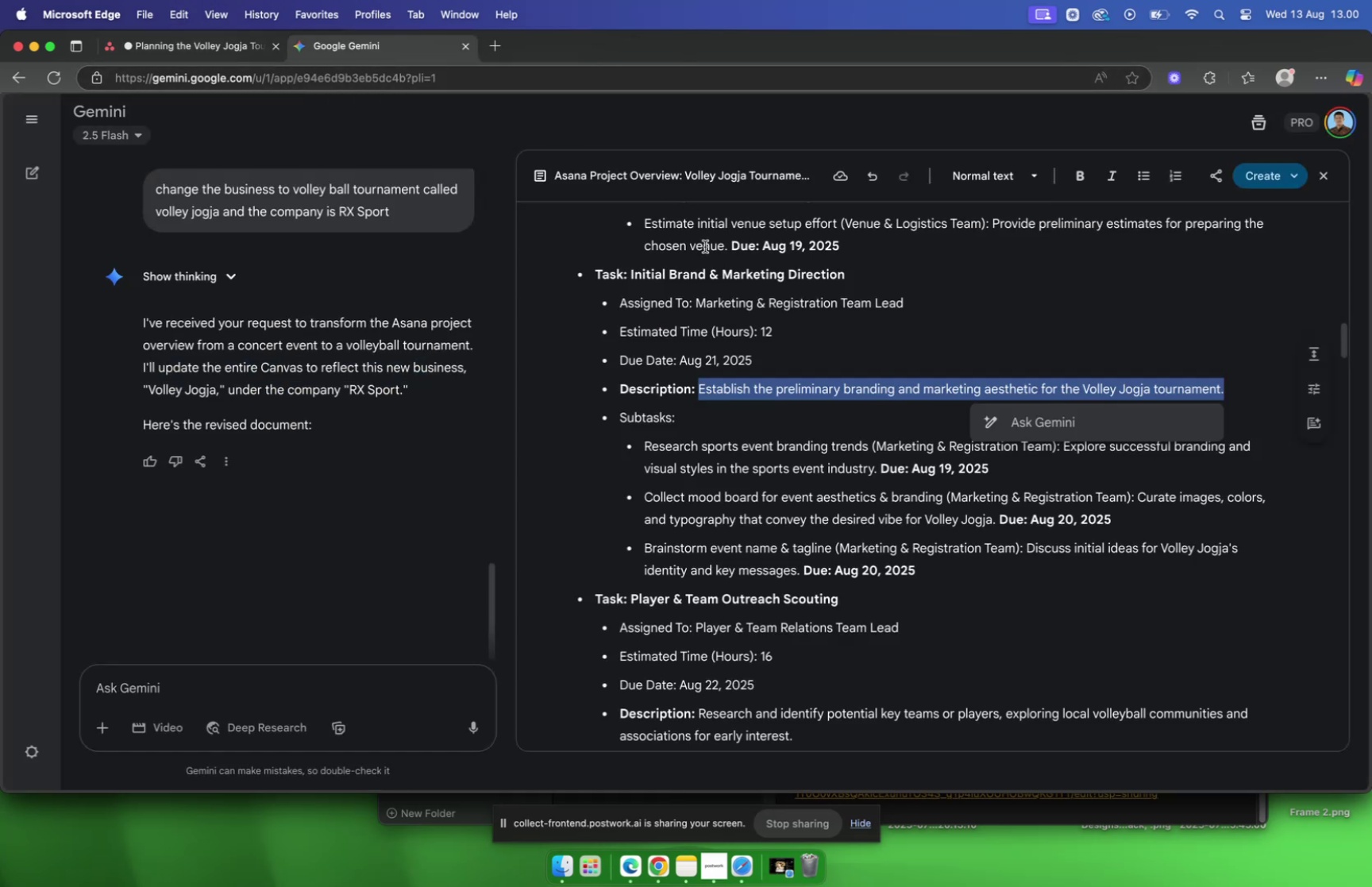 
scroll: coordinate [740, 302], scroll_direction: down, amount: 6.0
 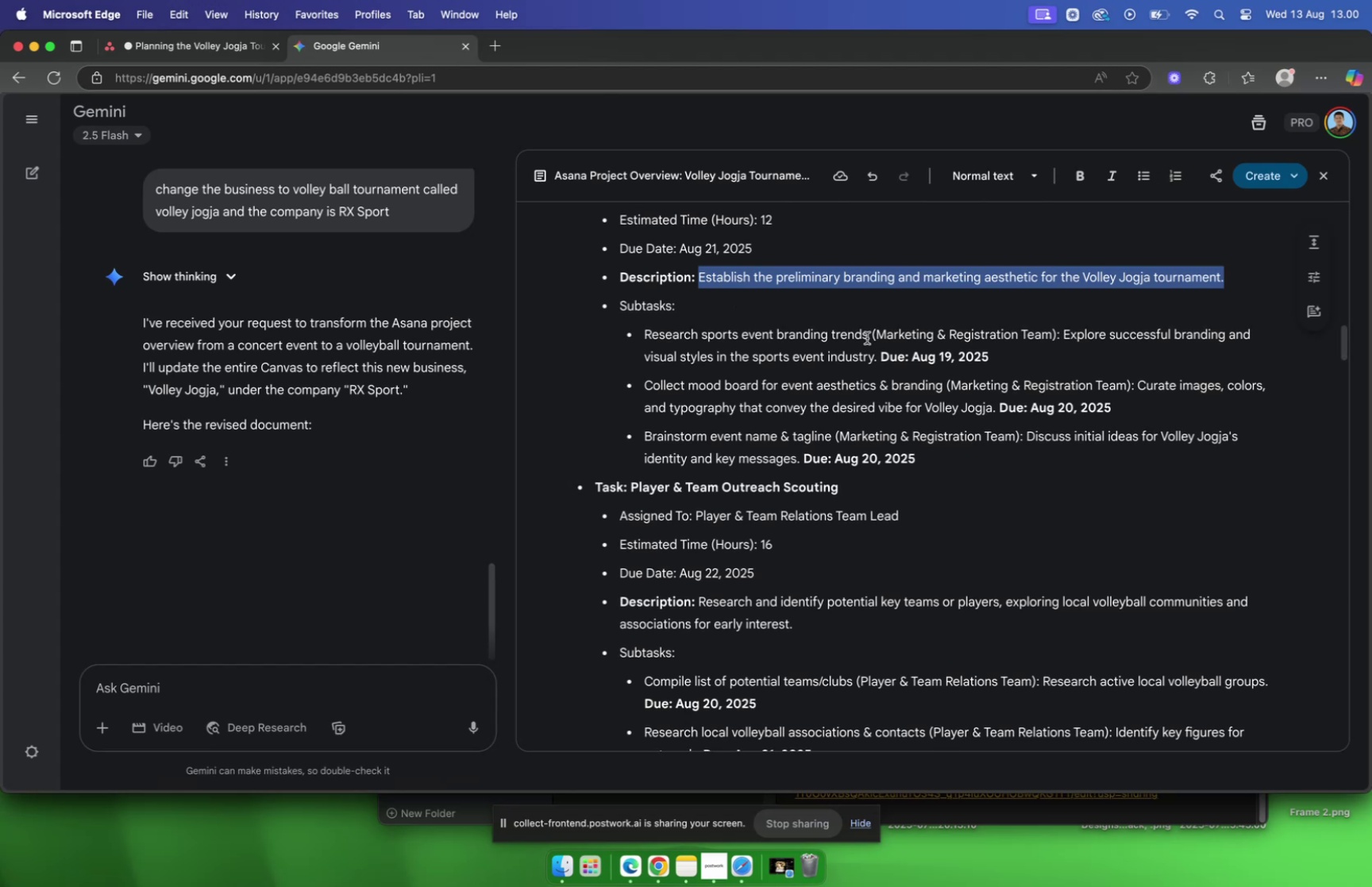 
left_click_drag(start_coordinate=[867, 337], to_coordinate=[646, 343])
 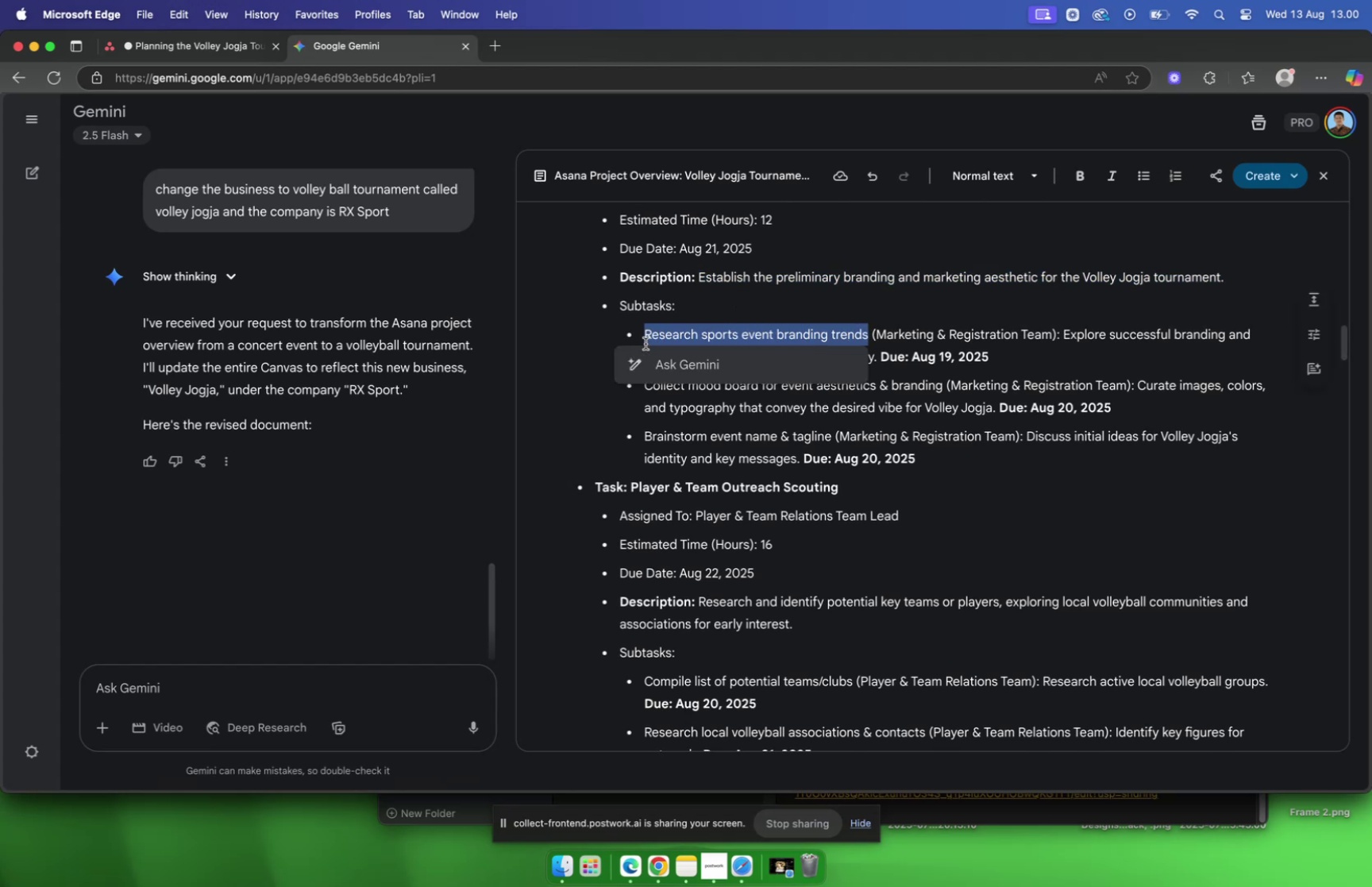 
key(Meta+C)
 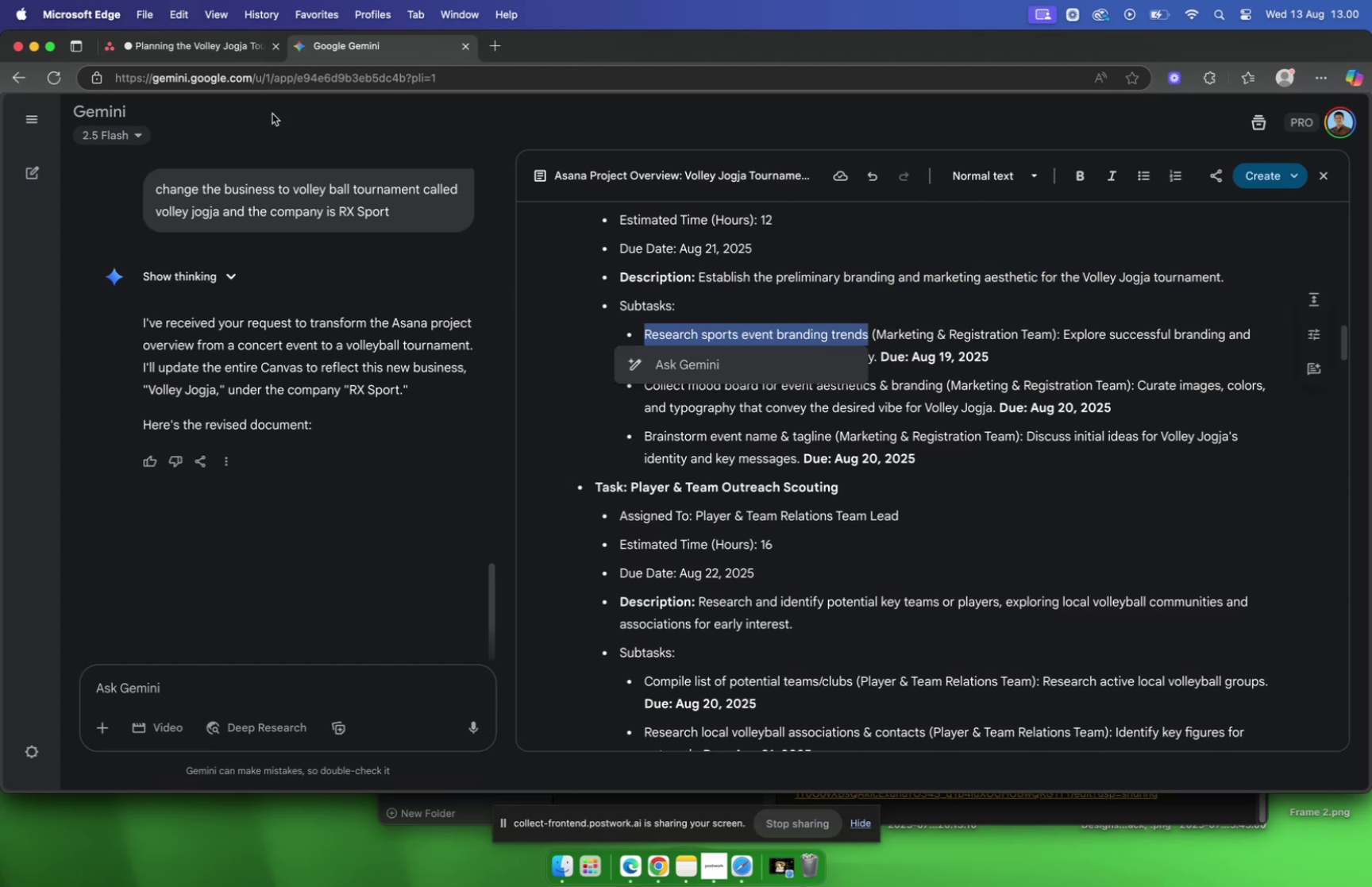 
left_click([184, 47])
 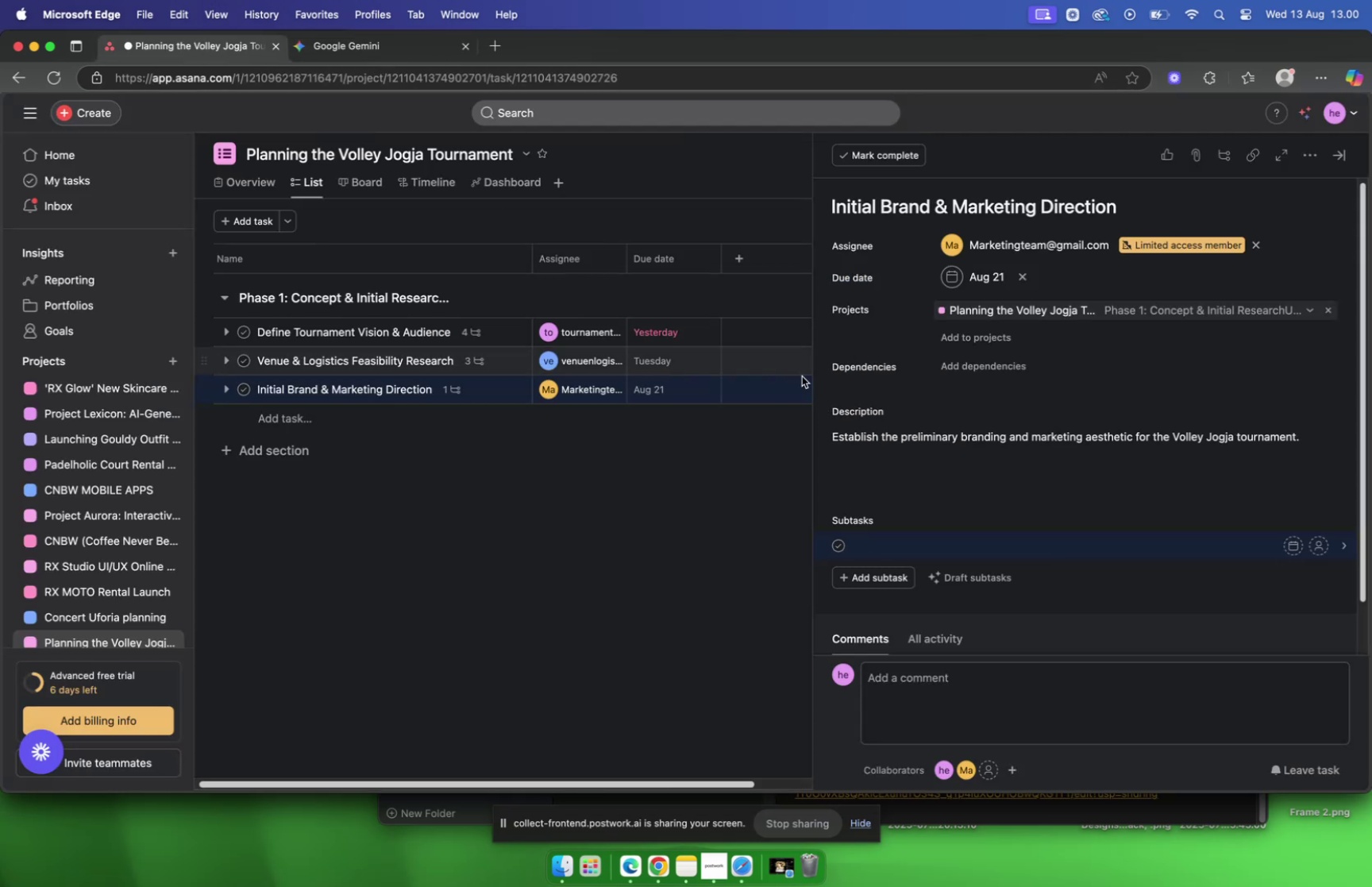 
key(Meta+V)
 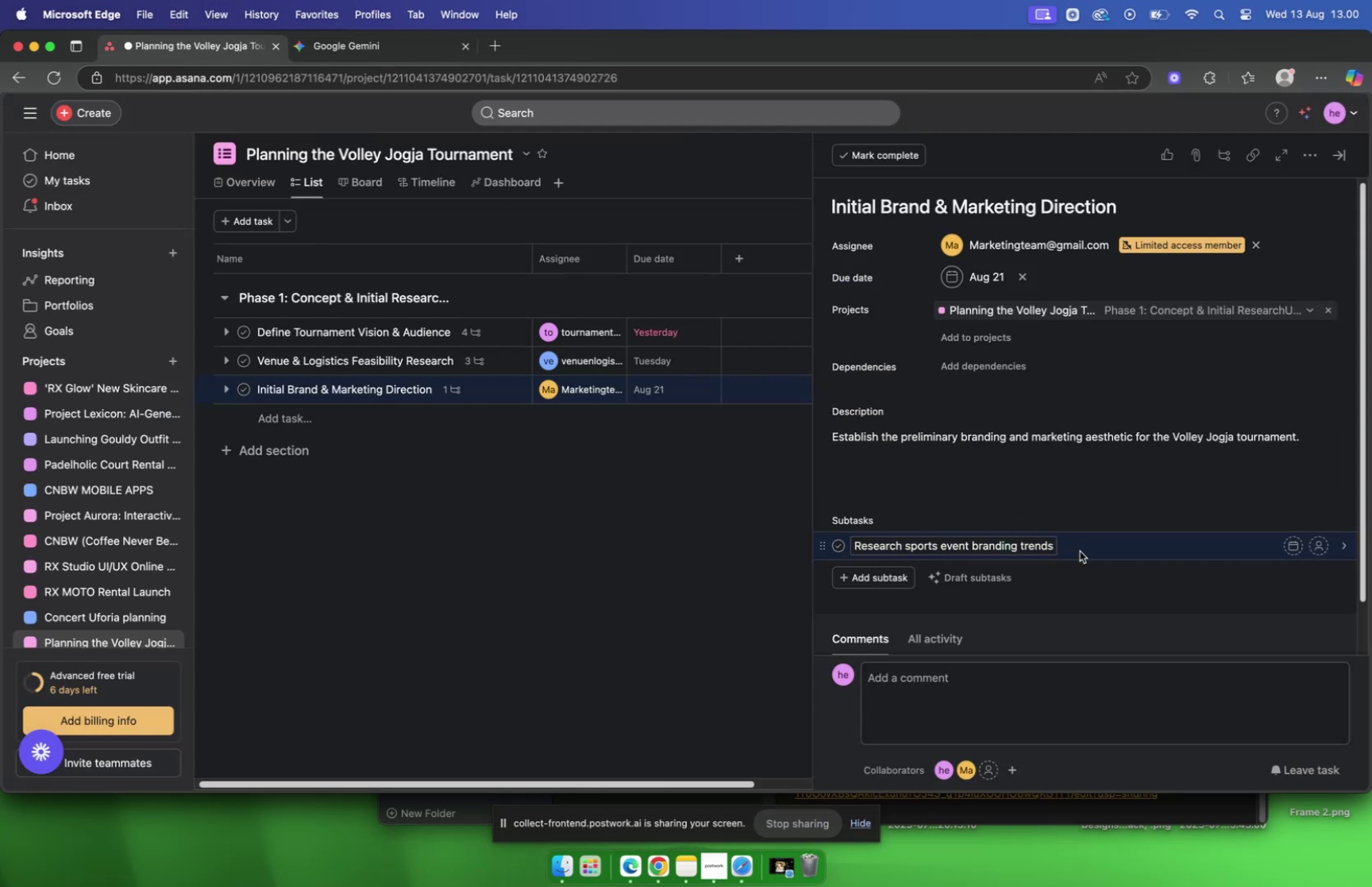 
left_click([1085, 546])
 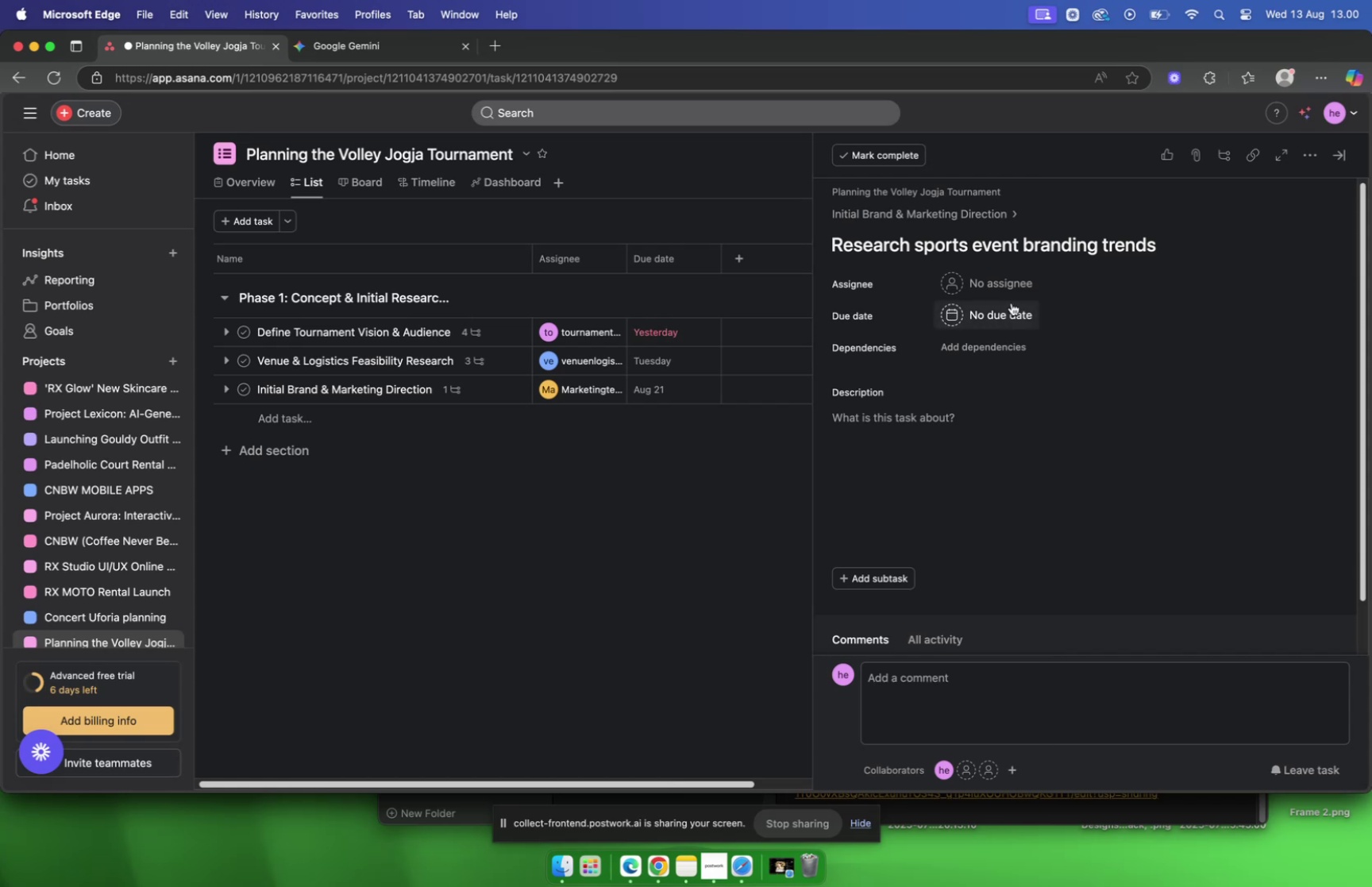 
left_click([1008, 291])
 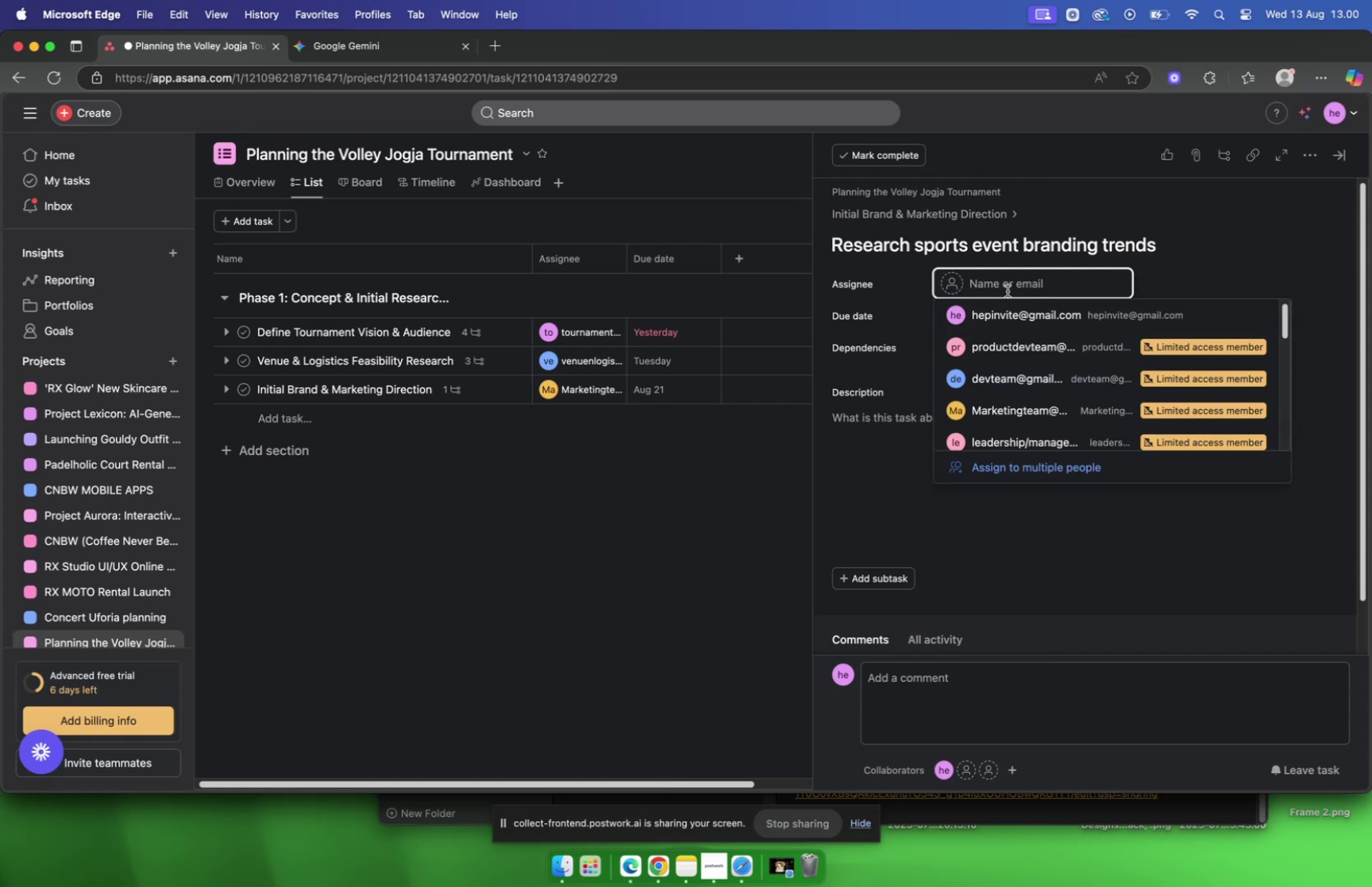 
type(mar)
 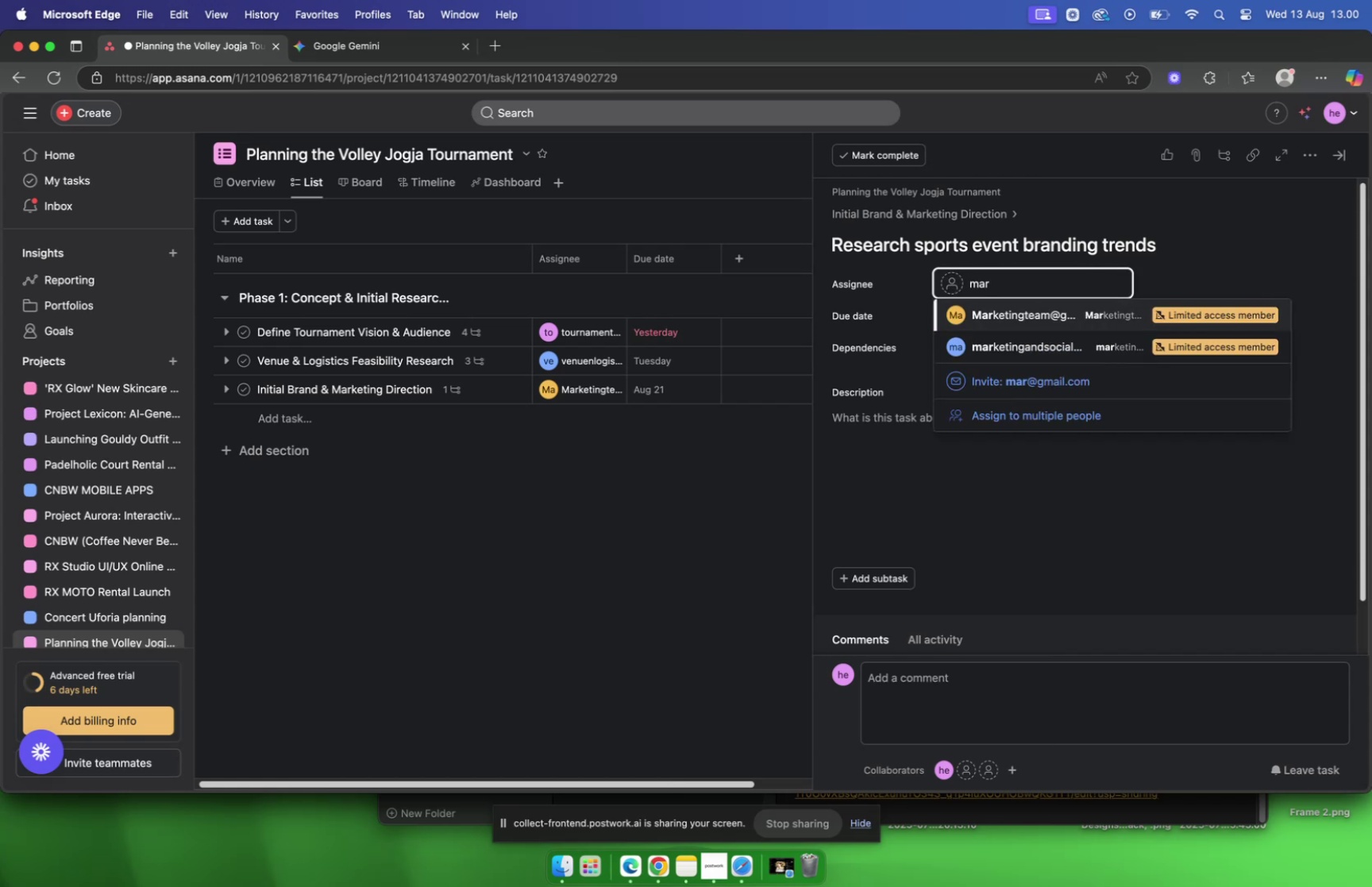 
key(Enter)
 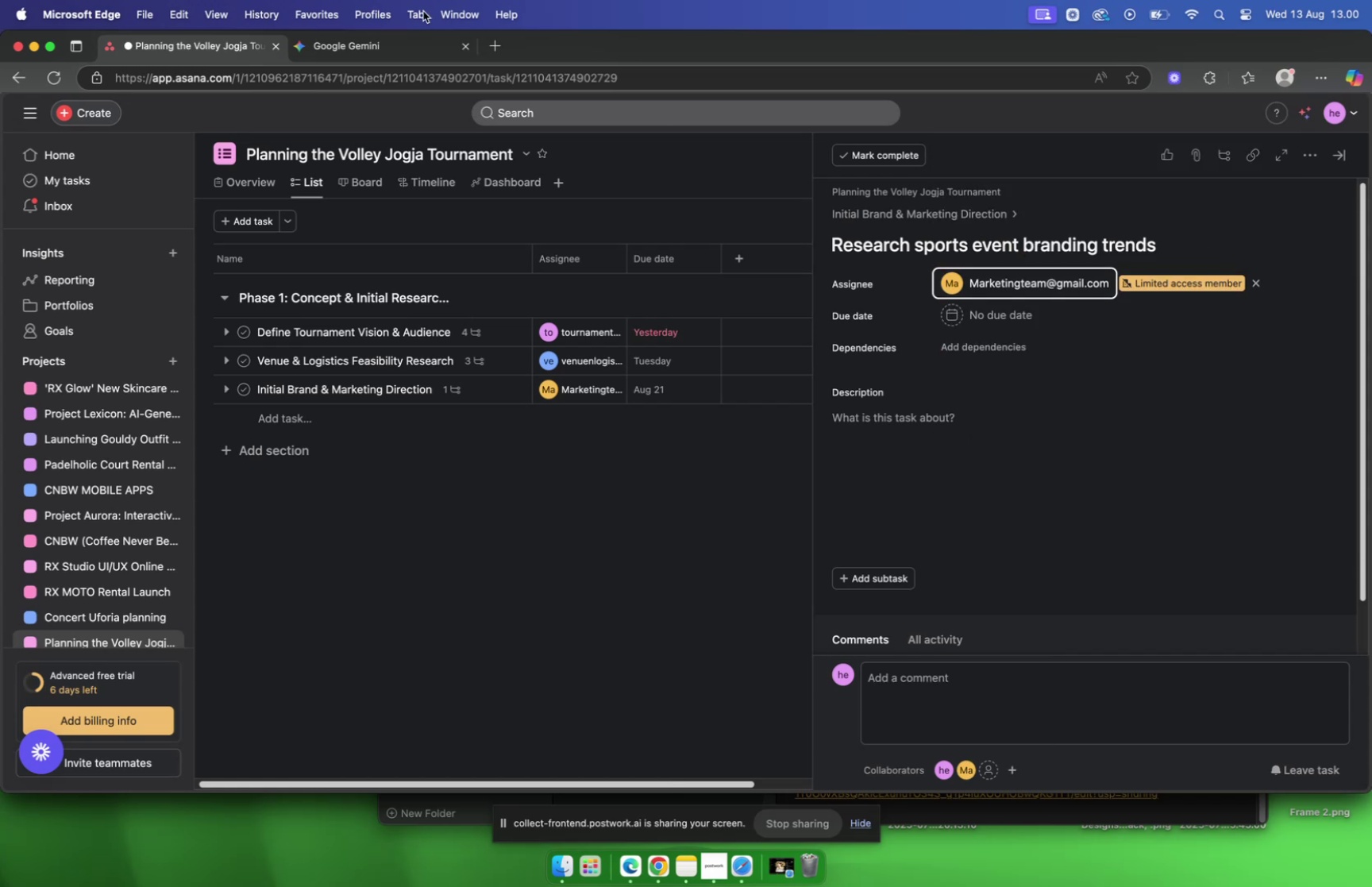 
left_click([382, 37])
 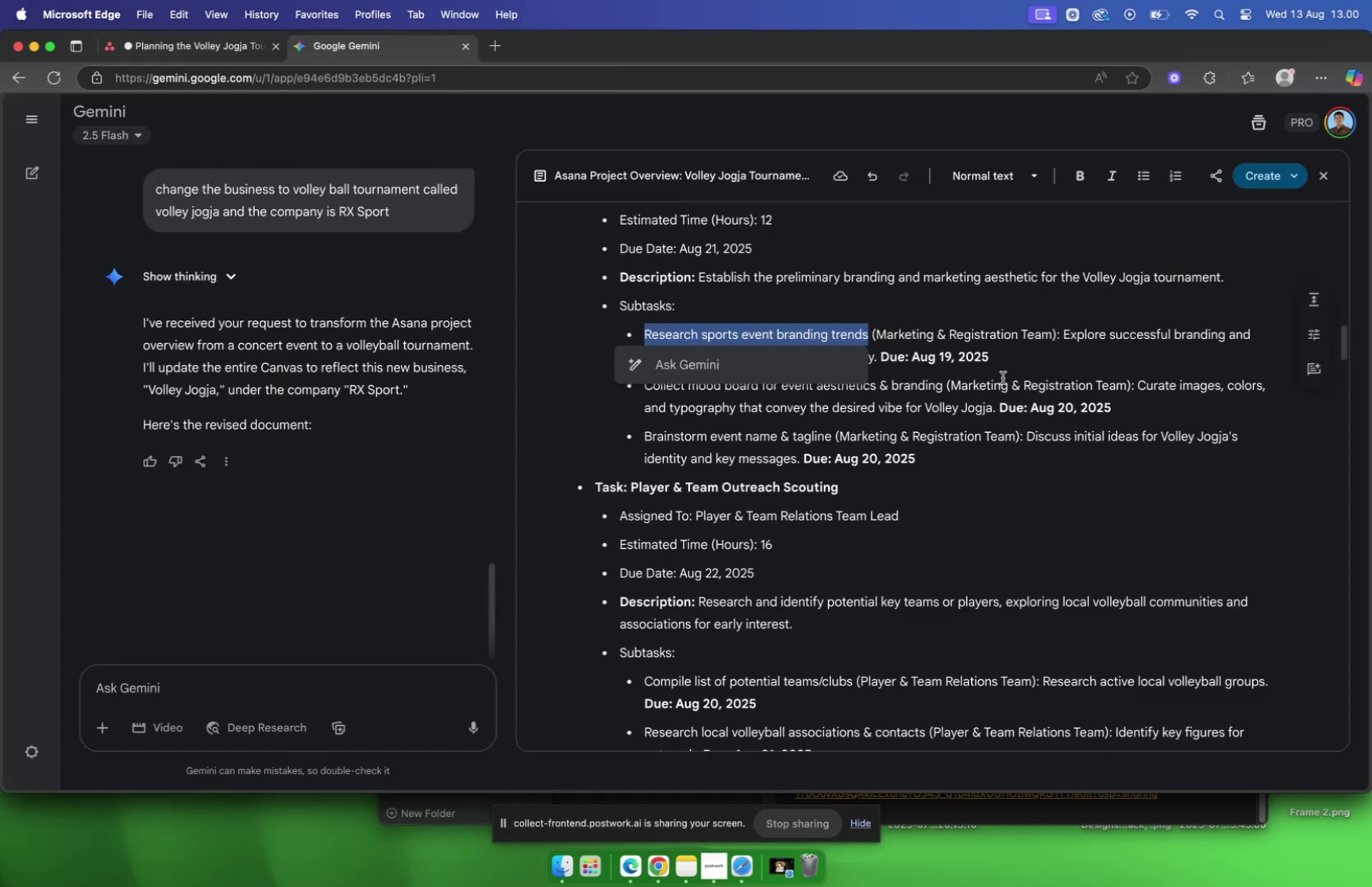 
left_click([1001, 374])
 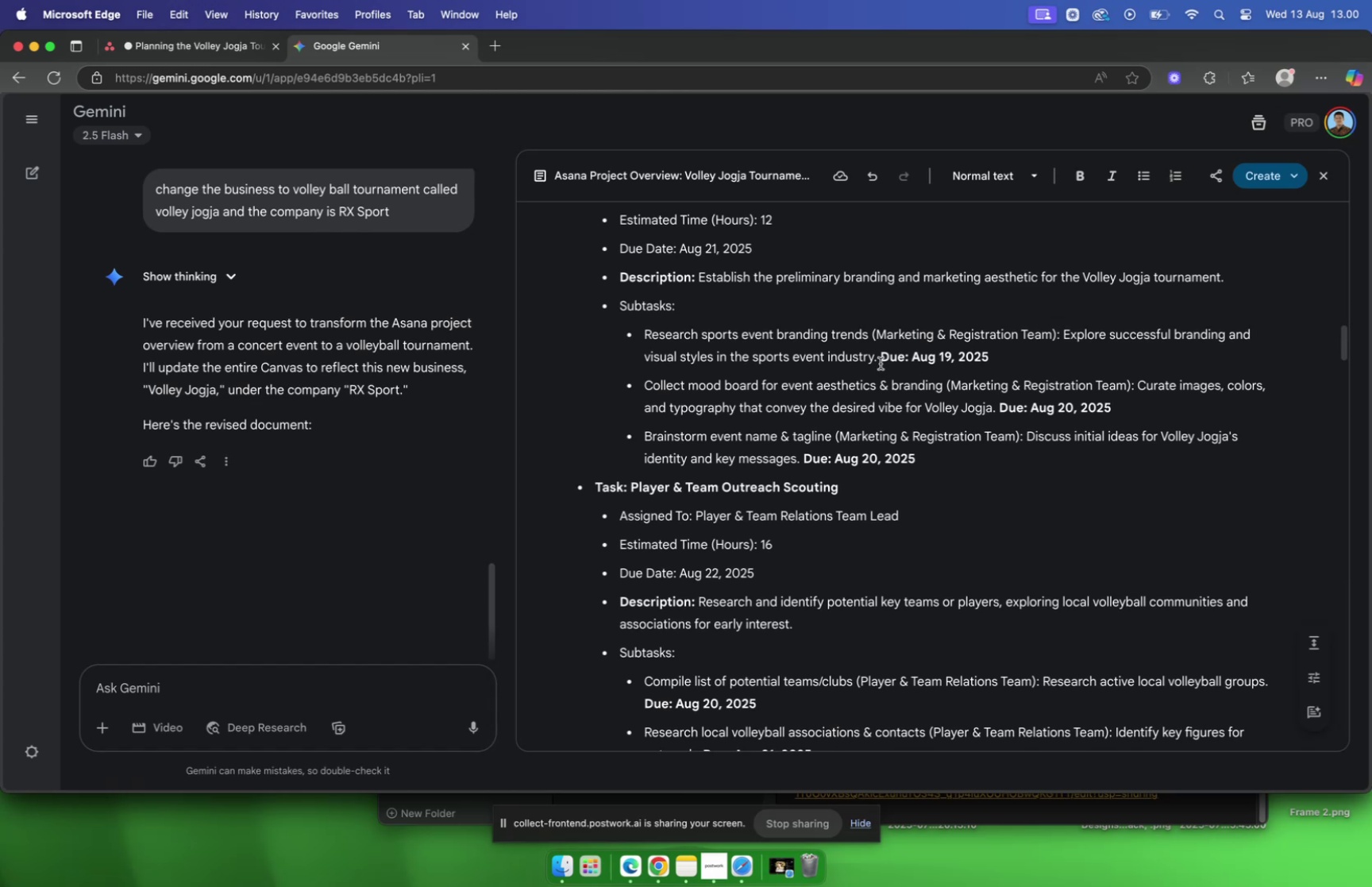 
left_click_drag(start_coordinate=[877, 361], to_coordinate=[1065, 342])
 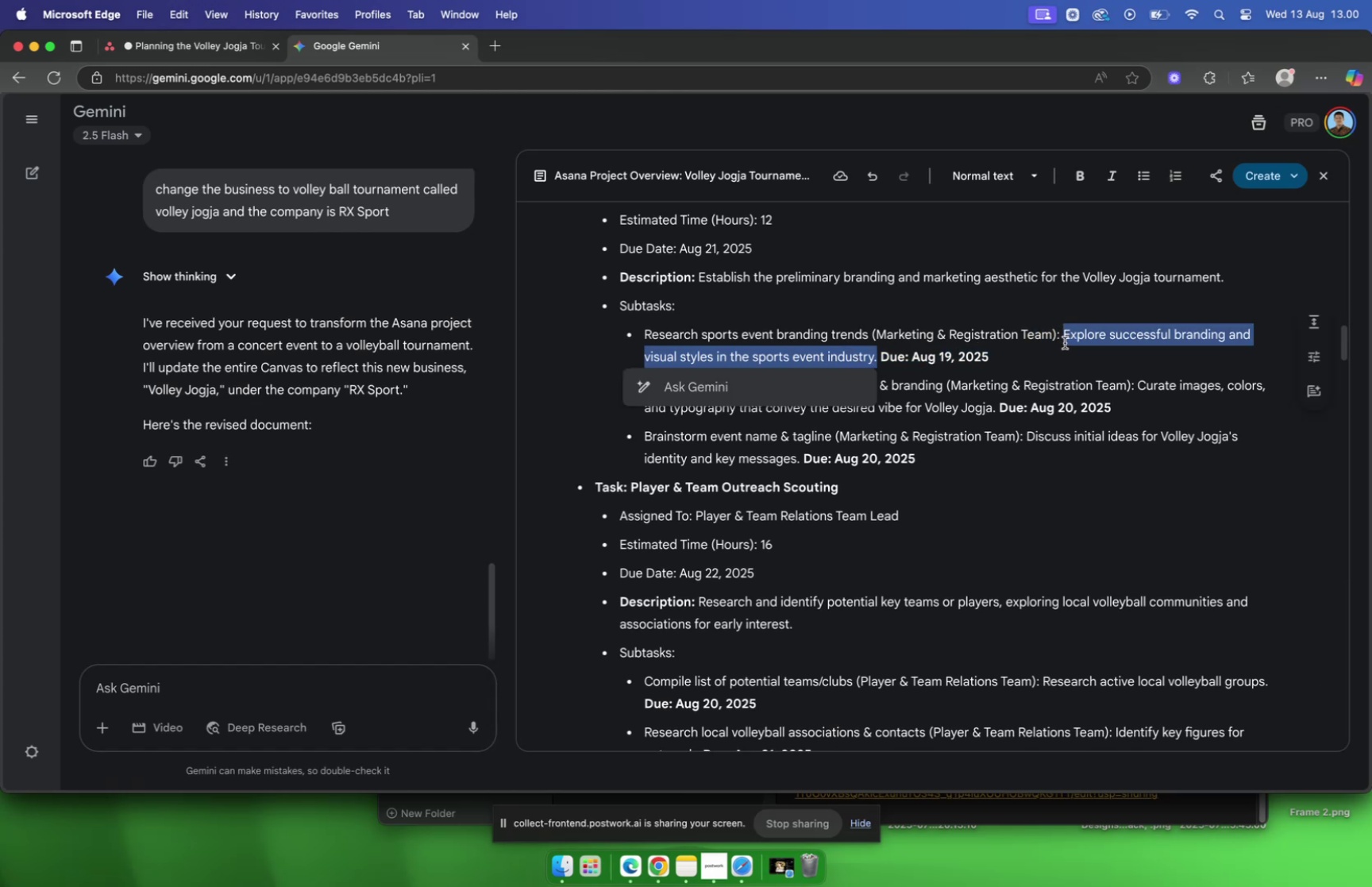 
key(Meta+C)
 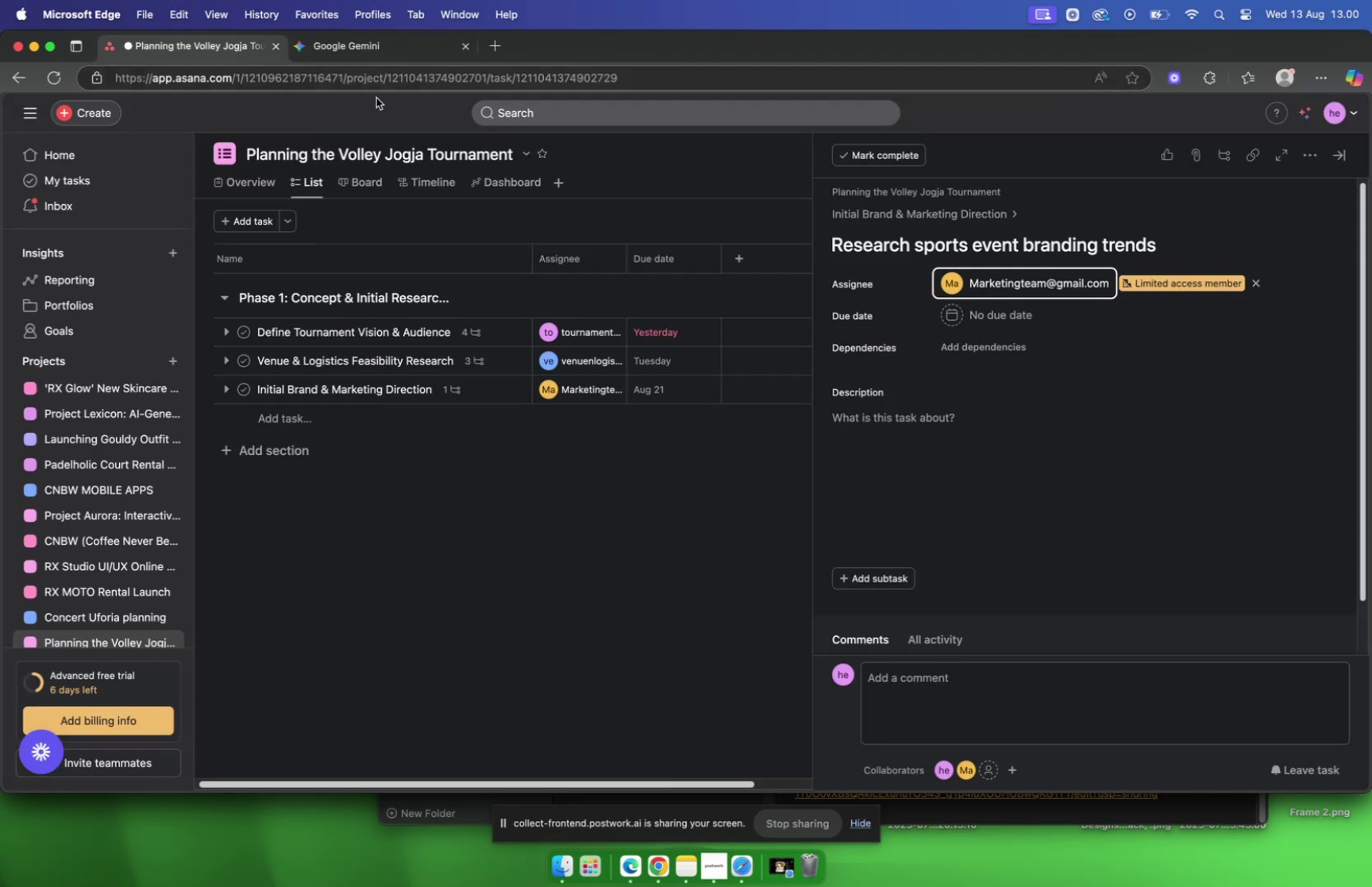 
left_click([1004, 317])
 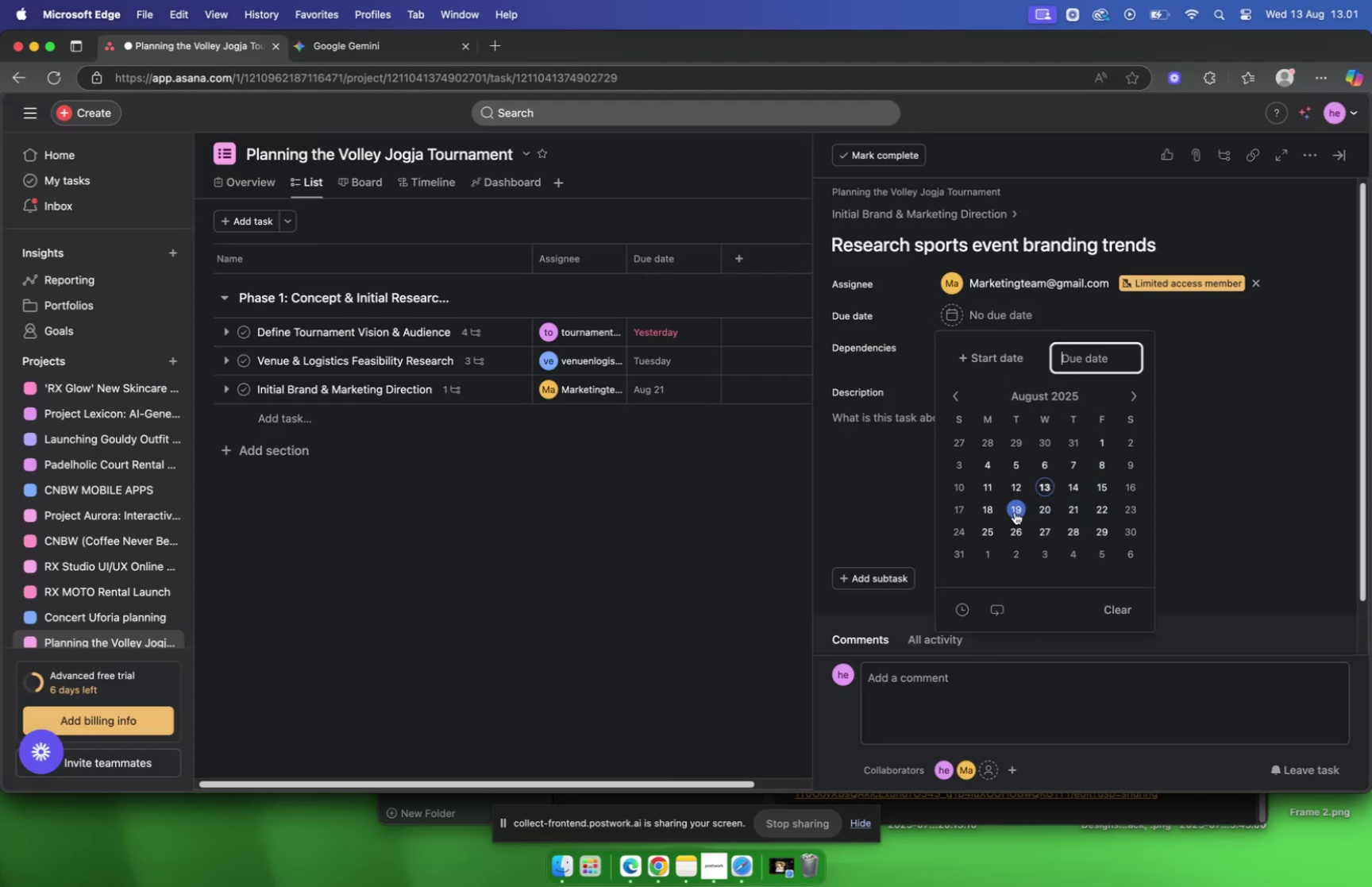 
left_click([883, 457])
 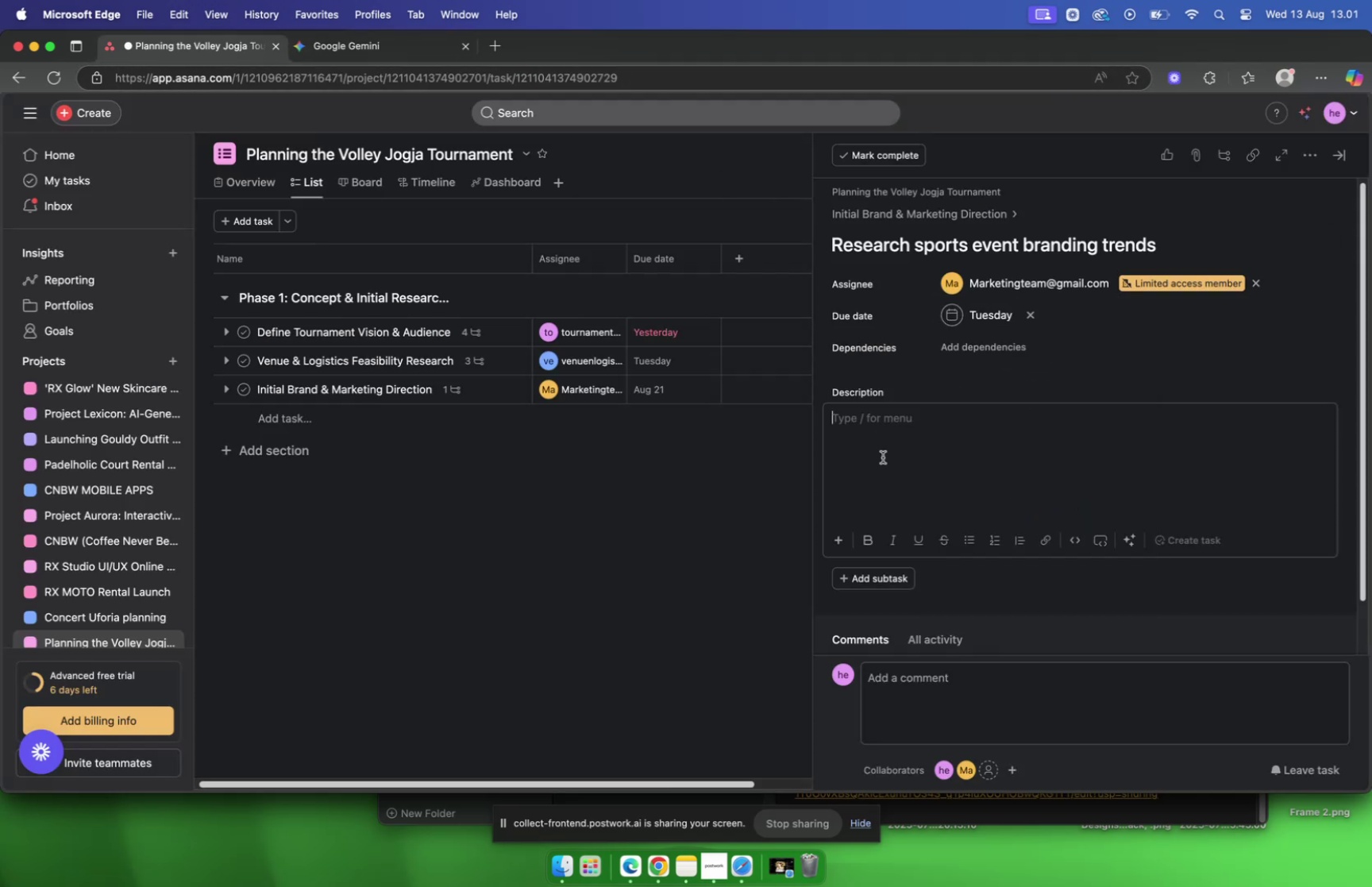 
key(Meta+V)
 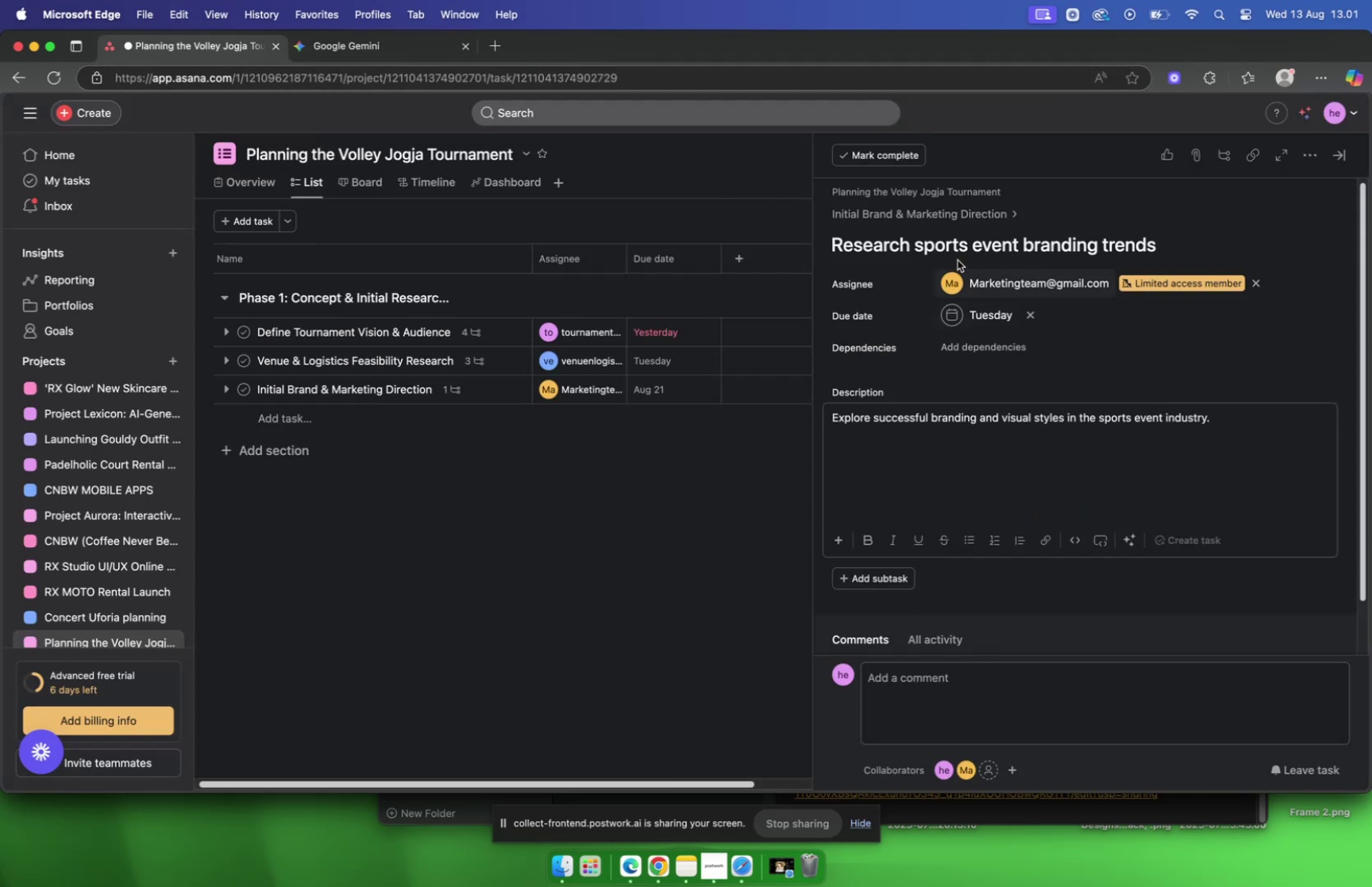 
left_click([936, 213])
 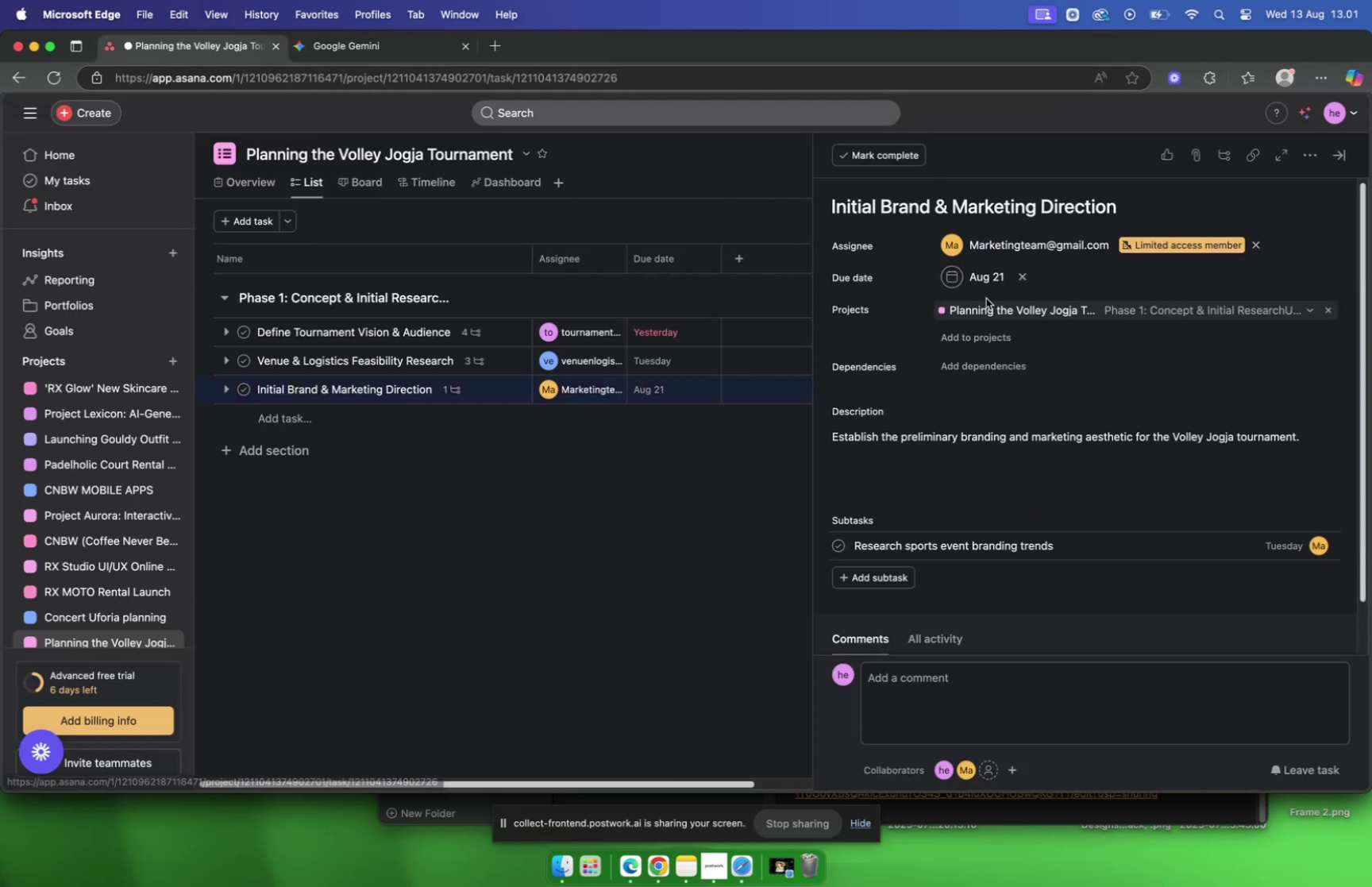 
scroll: coordinate [986, 298], scroll_direction: down, amount: 6.0
 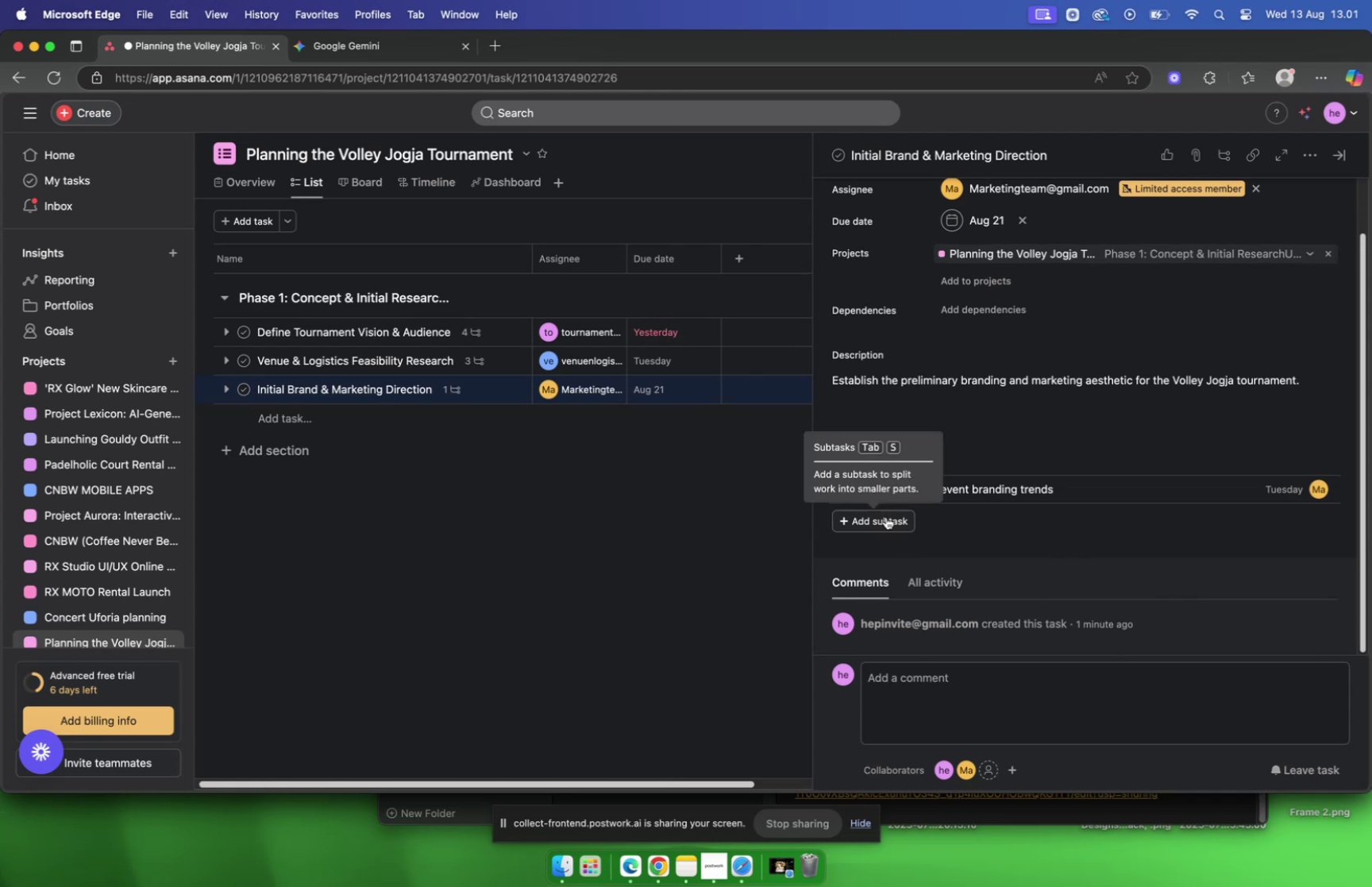 
left_click([886, 516])
 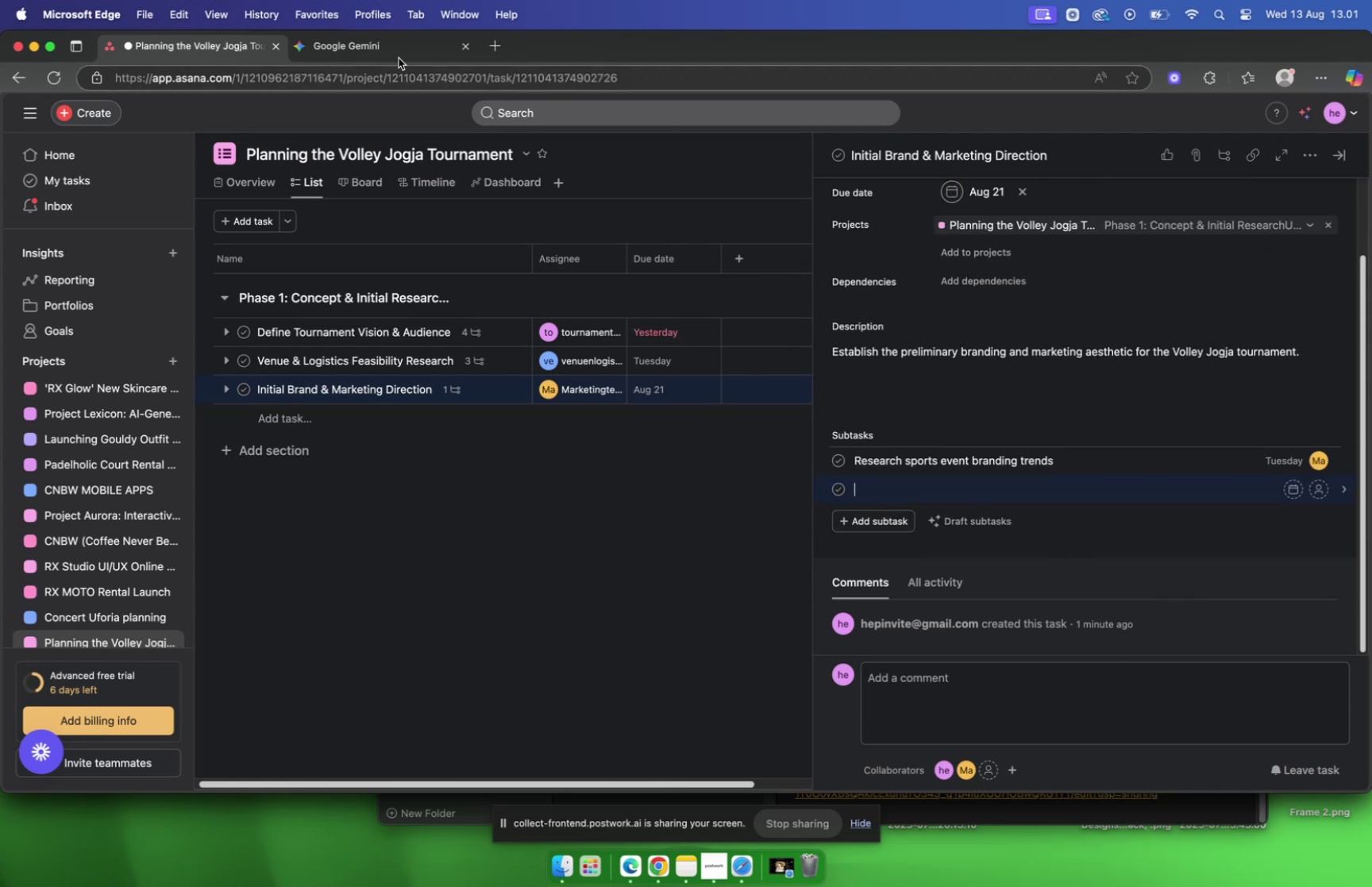 
left_click([377, 47])
 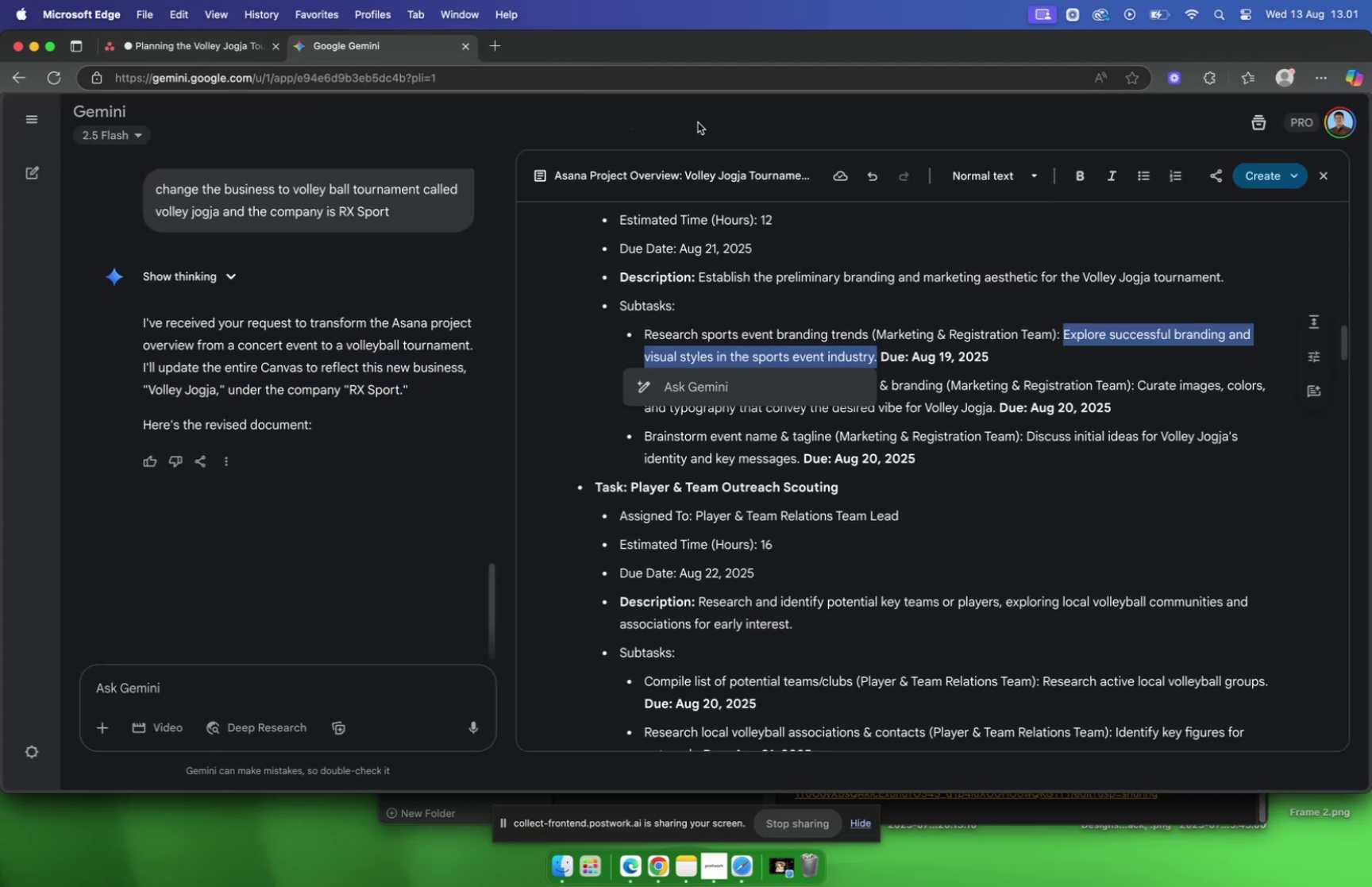 
left_click([1007, 358])
 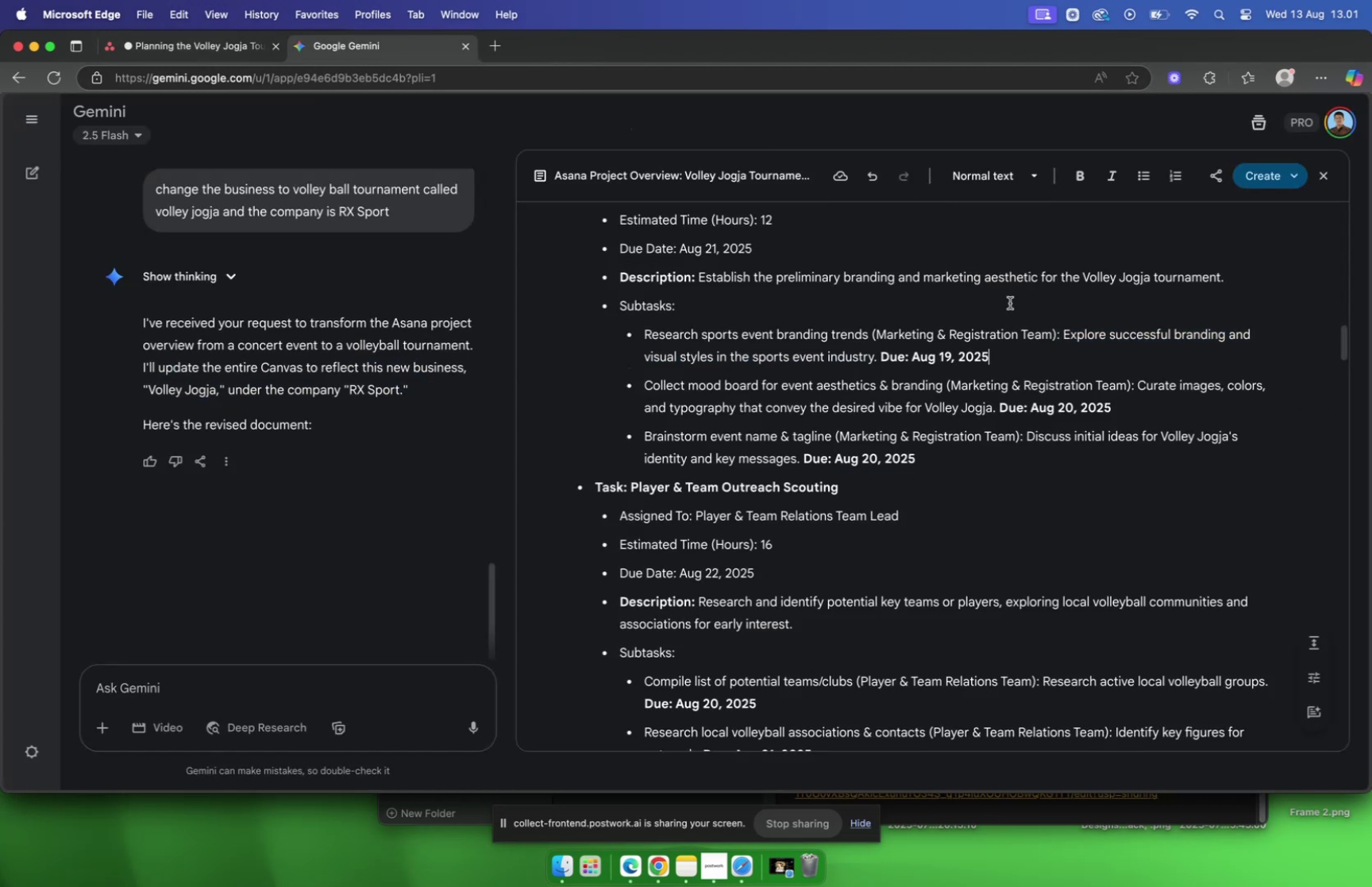 
scroll: coordinate [1010, 297], scroll_direction: down, amount: 2.0
 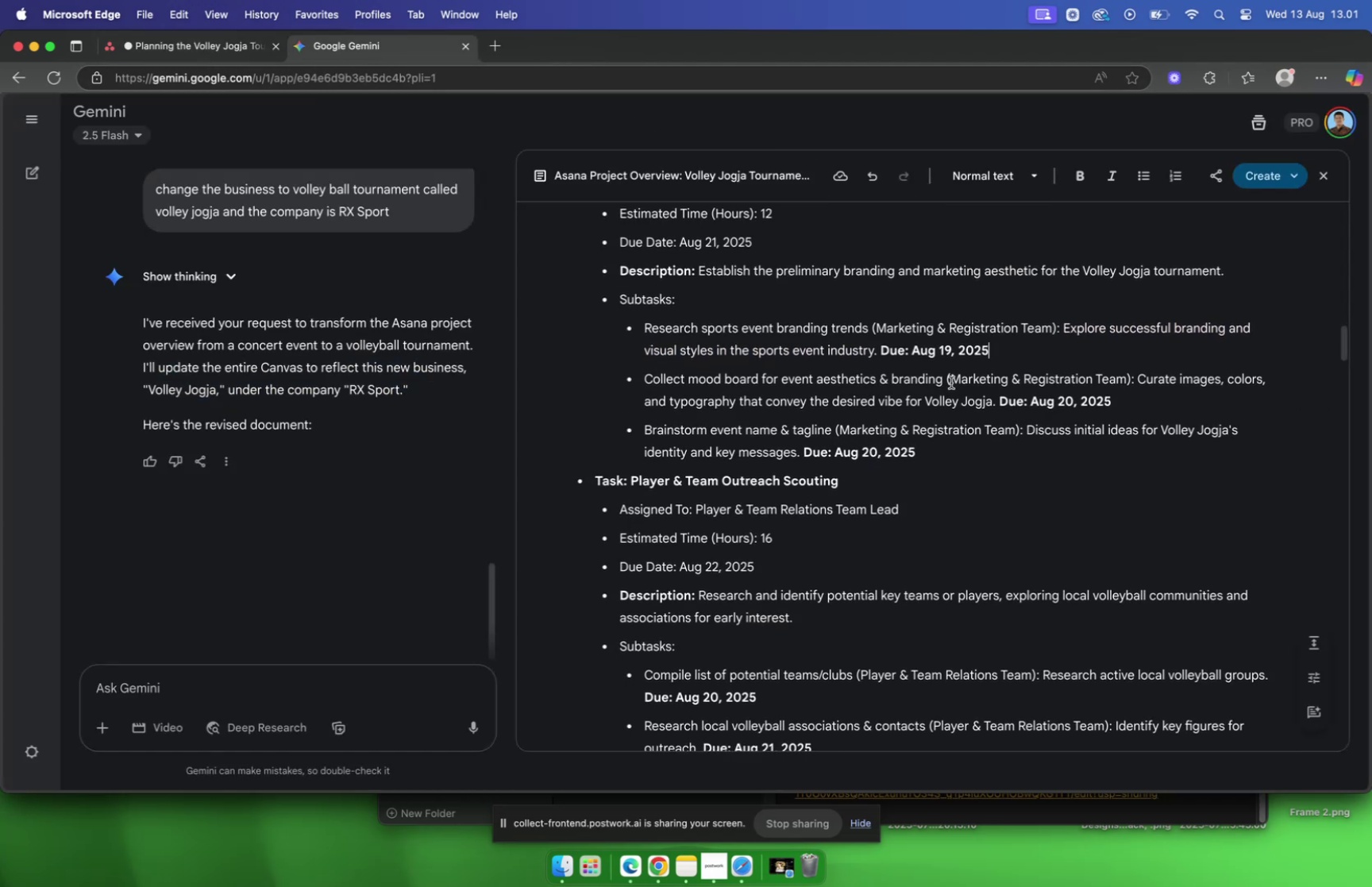 
left_click_drag(start_coordinate=[945, 382], to_coordinate=[646, 385])
 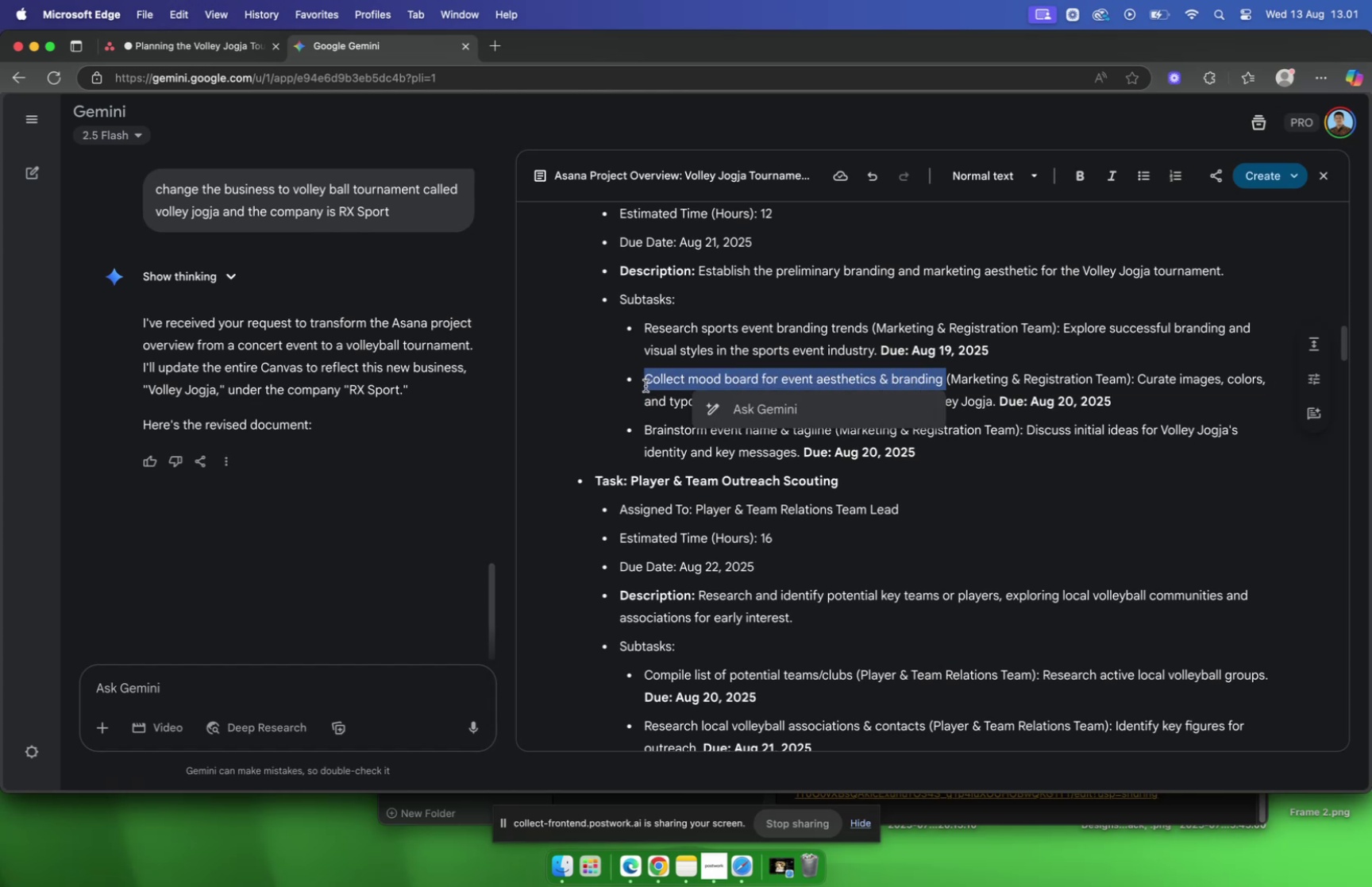 
key(Meta+C)
 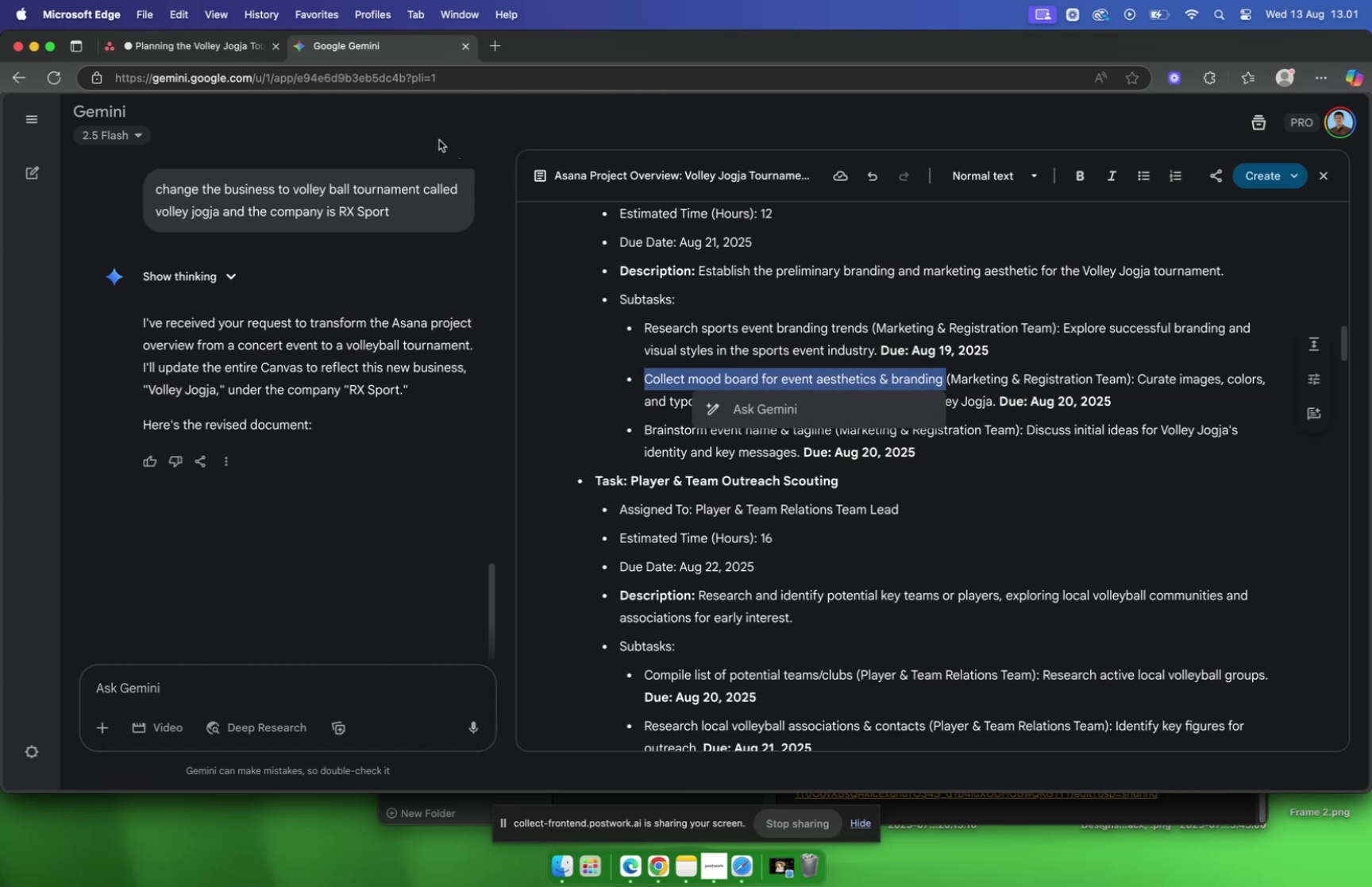 
left_click([214, 47])
 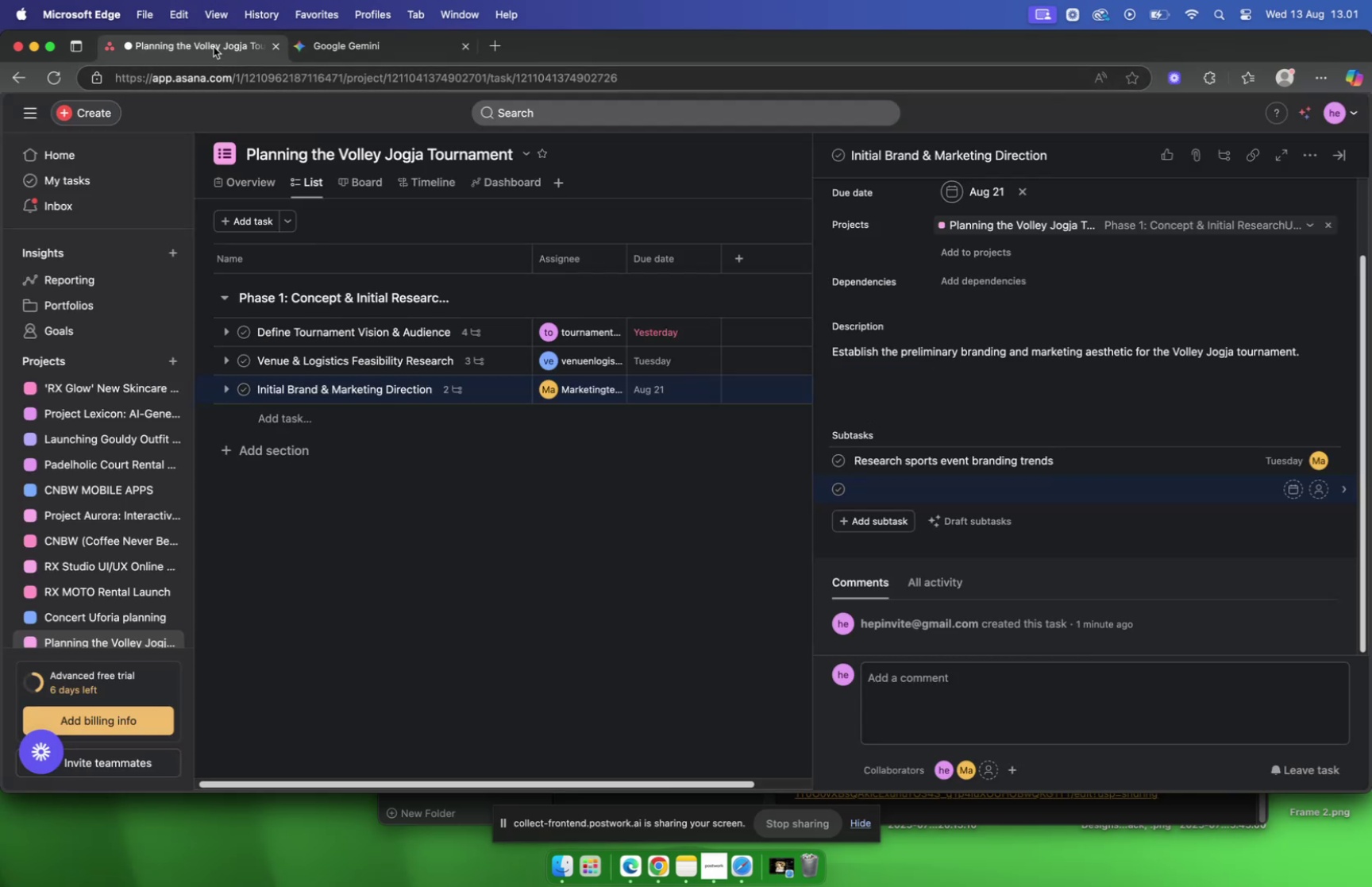 
key(Meta+CommandLeft)
 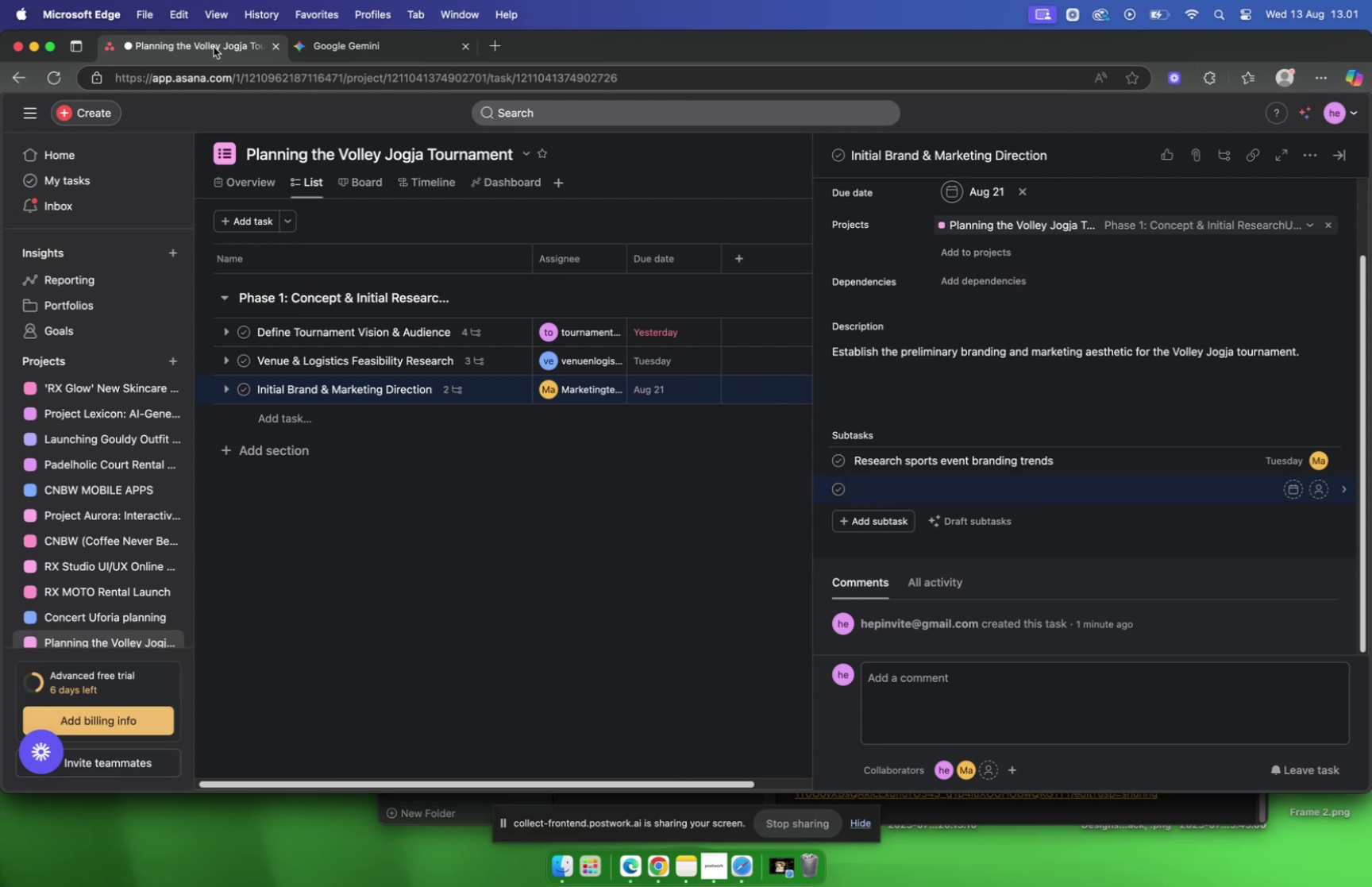 
key(Meta+V)
 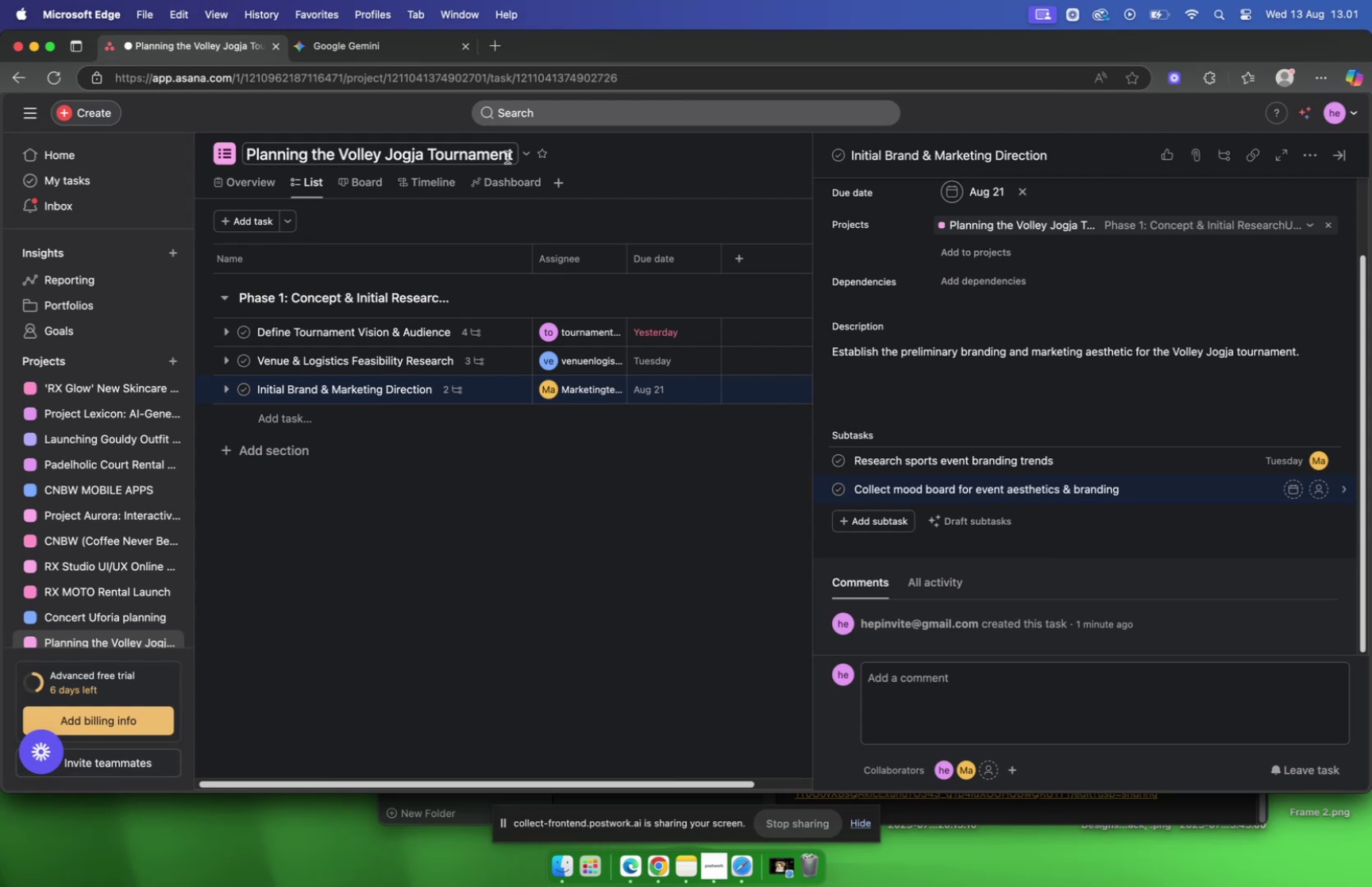 
key(Backspace)
 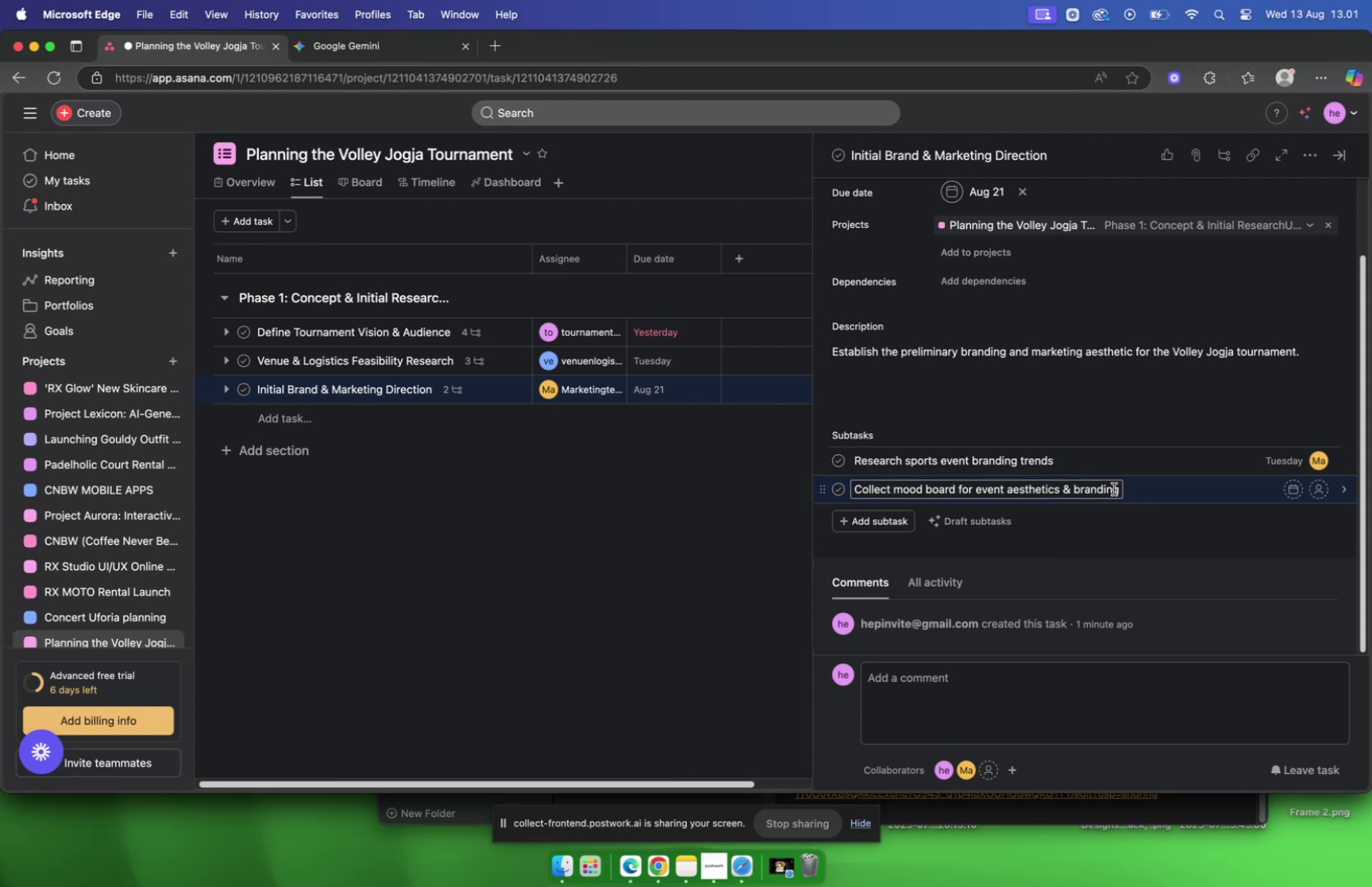 
left_click([1144, 484])
 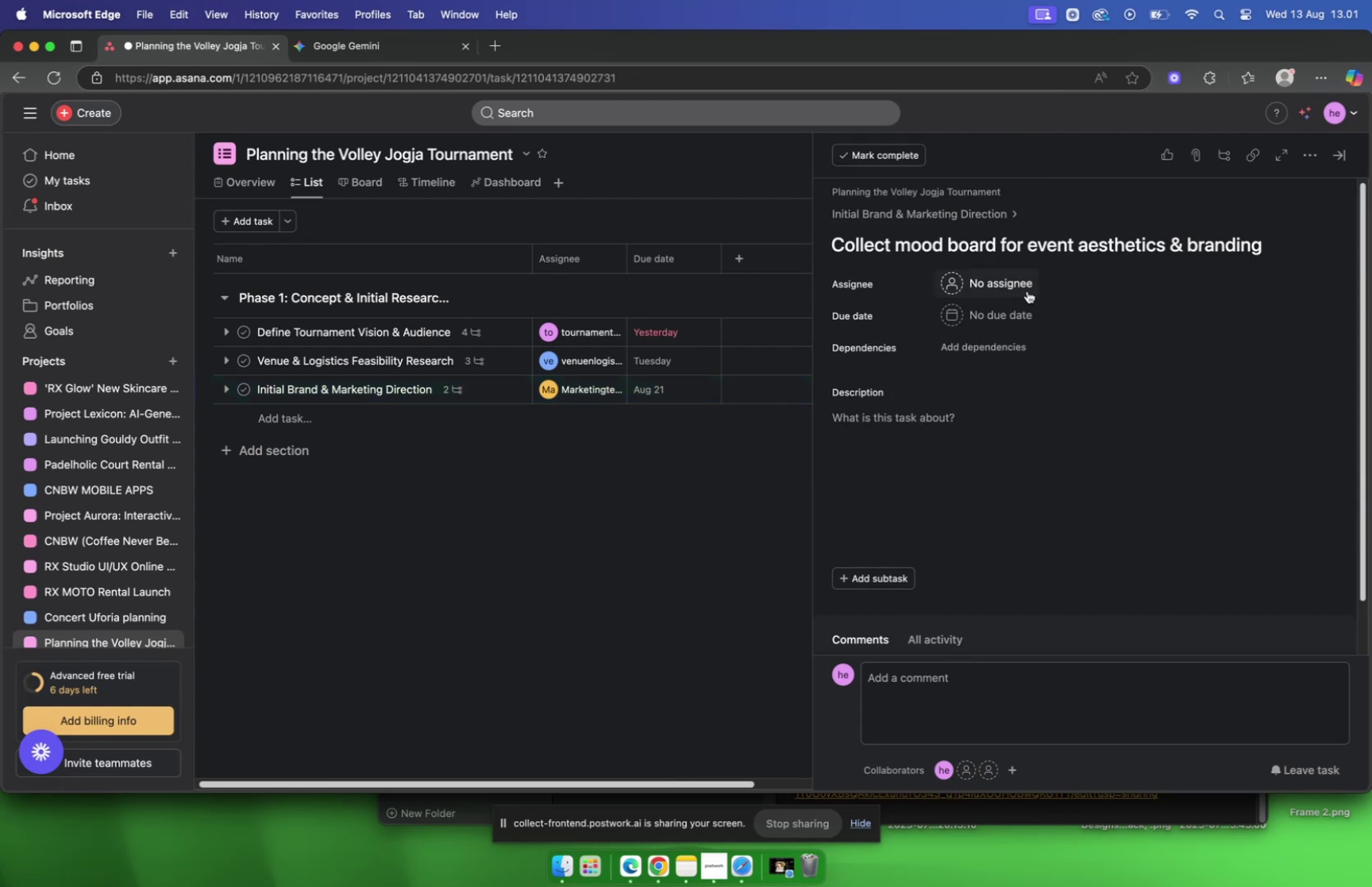 
left_click([1016, 286])
 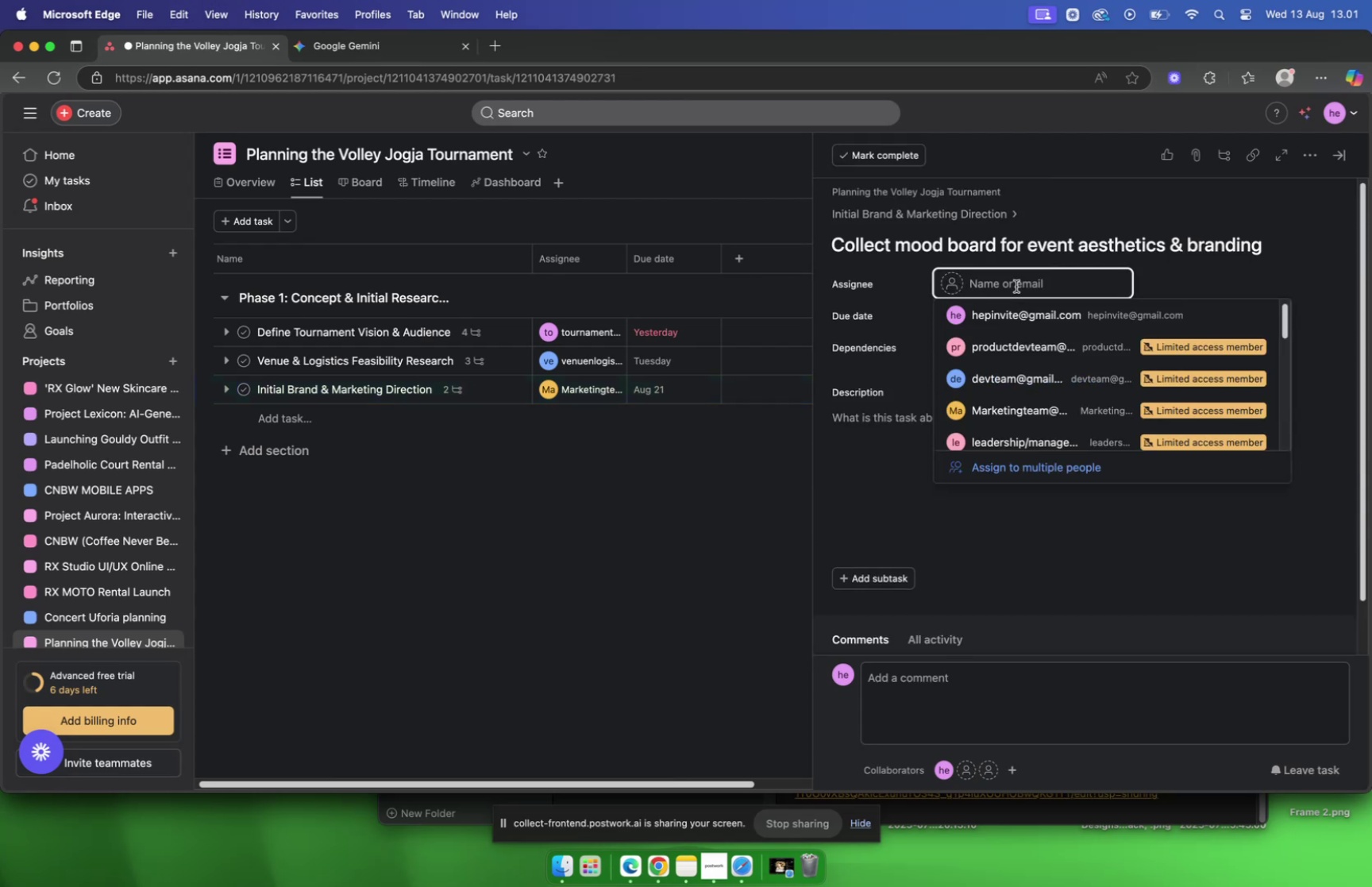 
type(mar)
 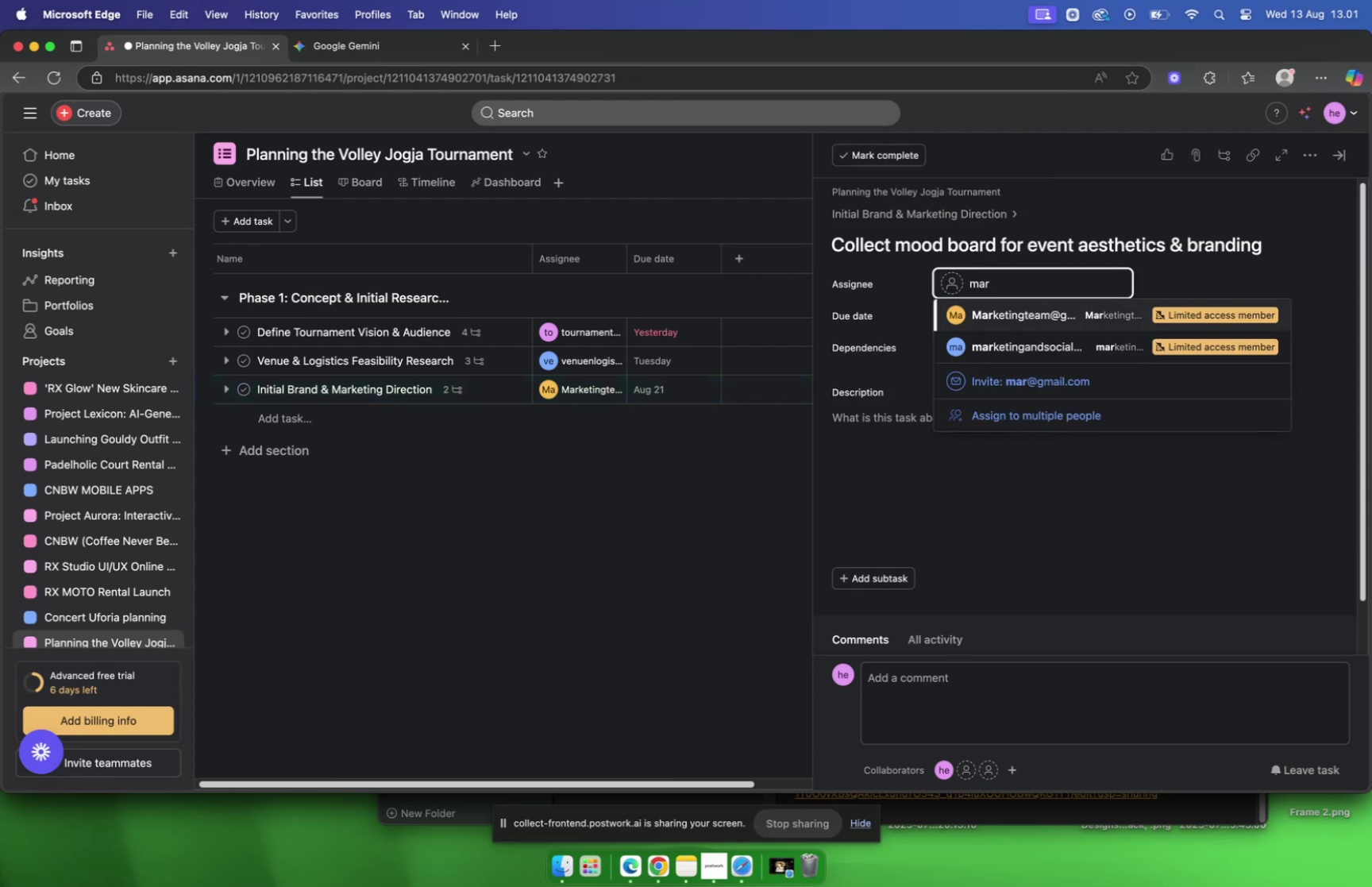 
key(Enter)
 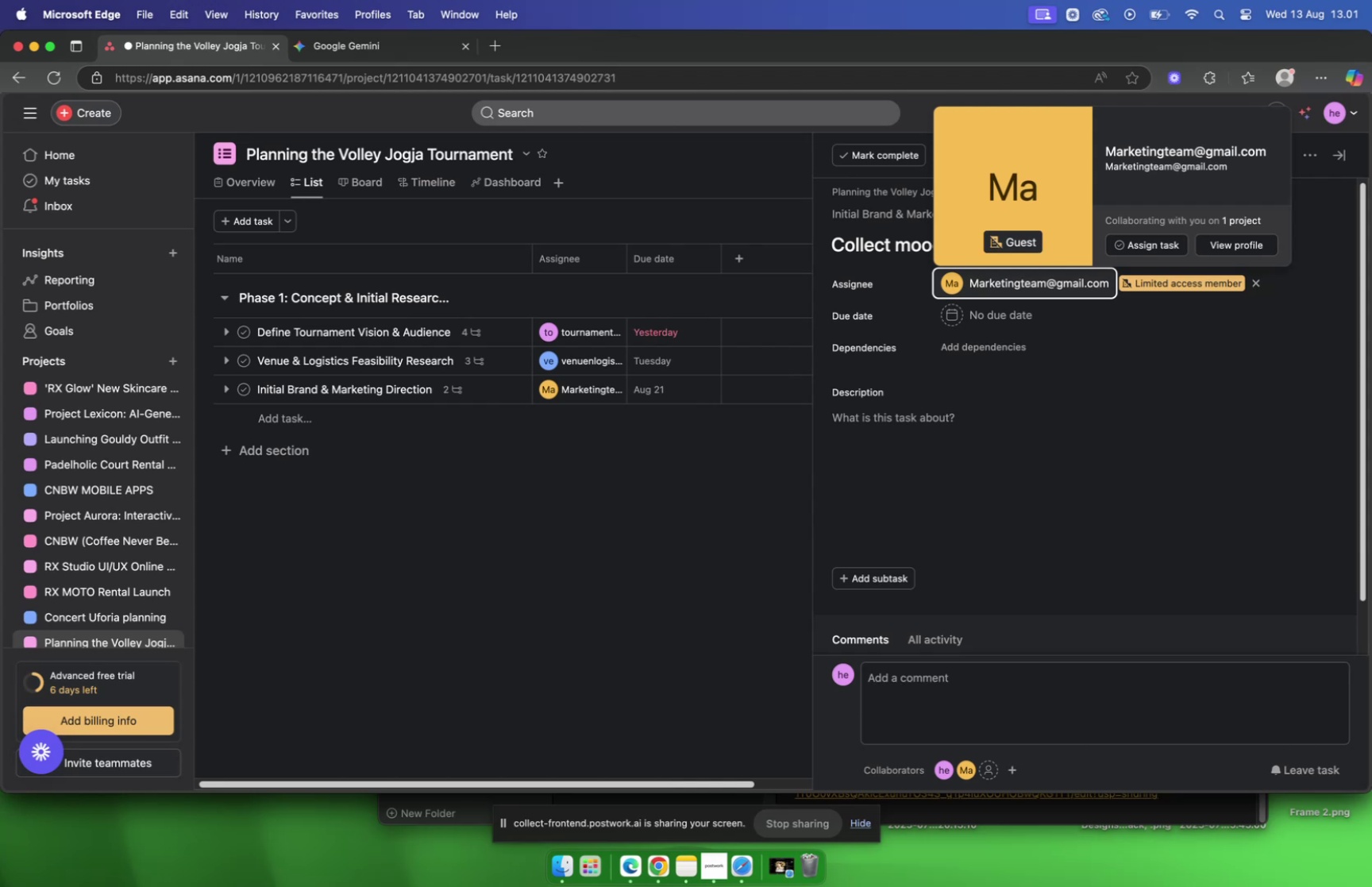 
wait(5.26)
 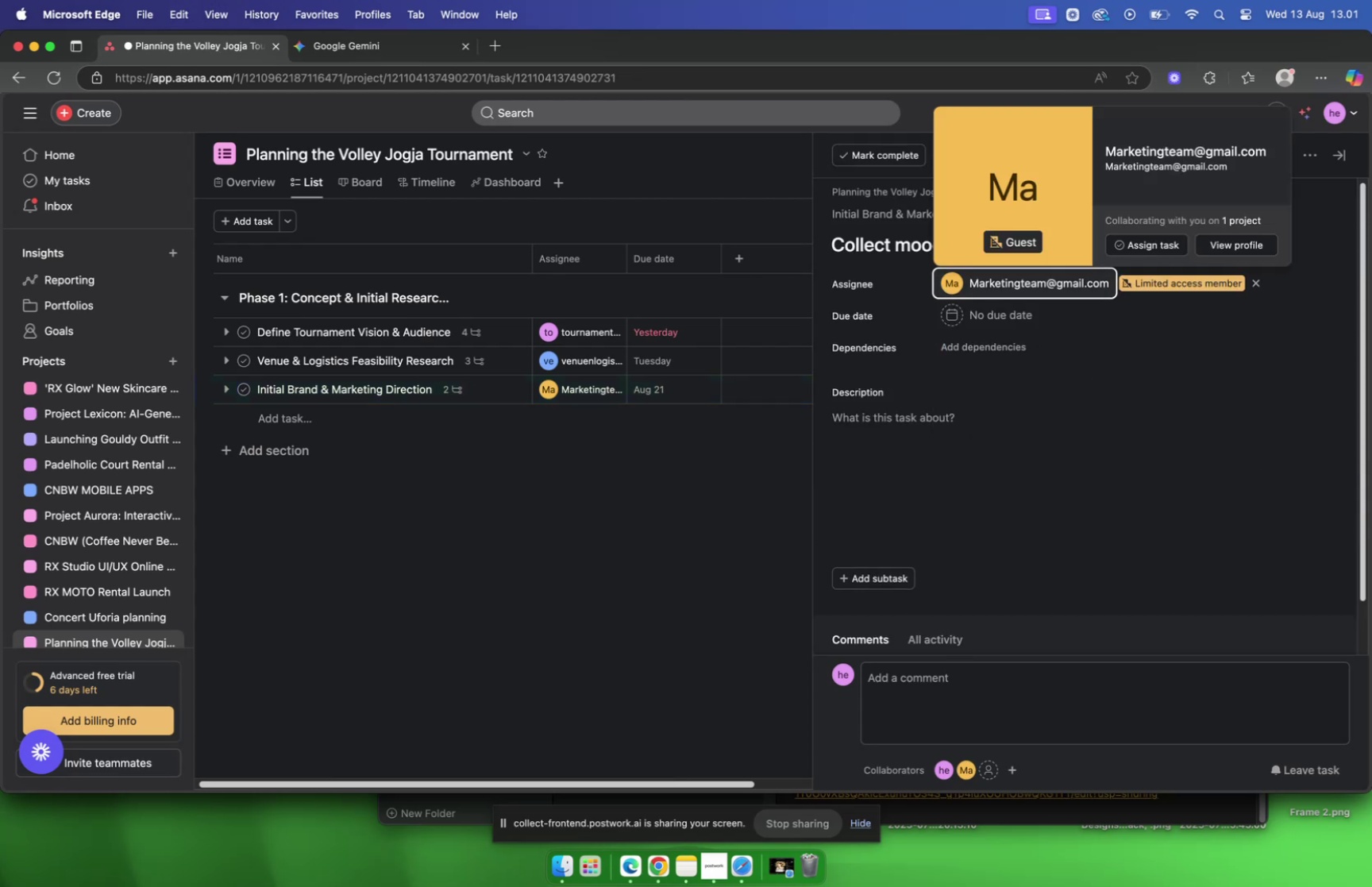 
left_click([385, 44])
 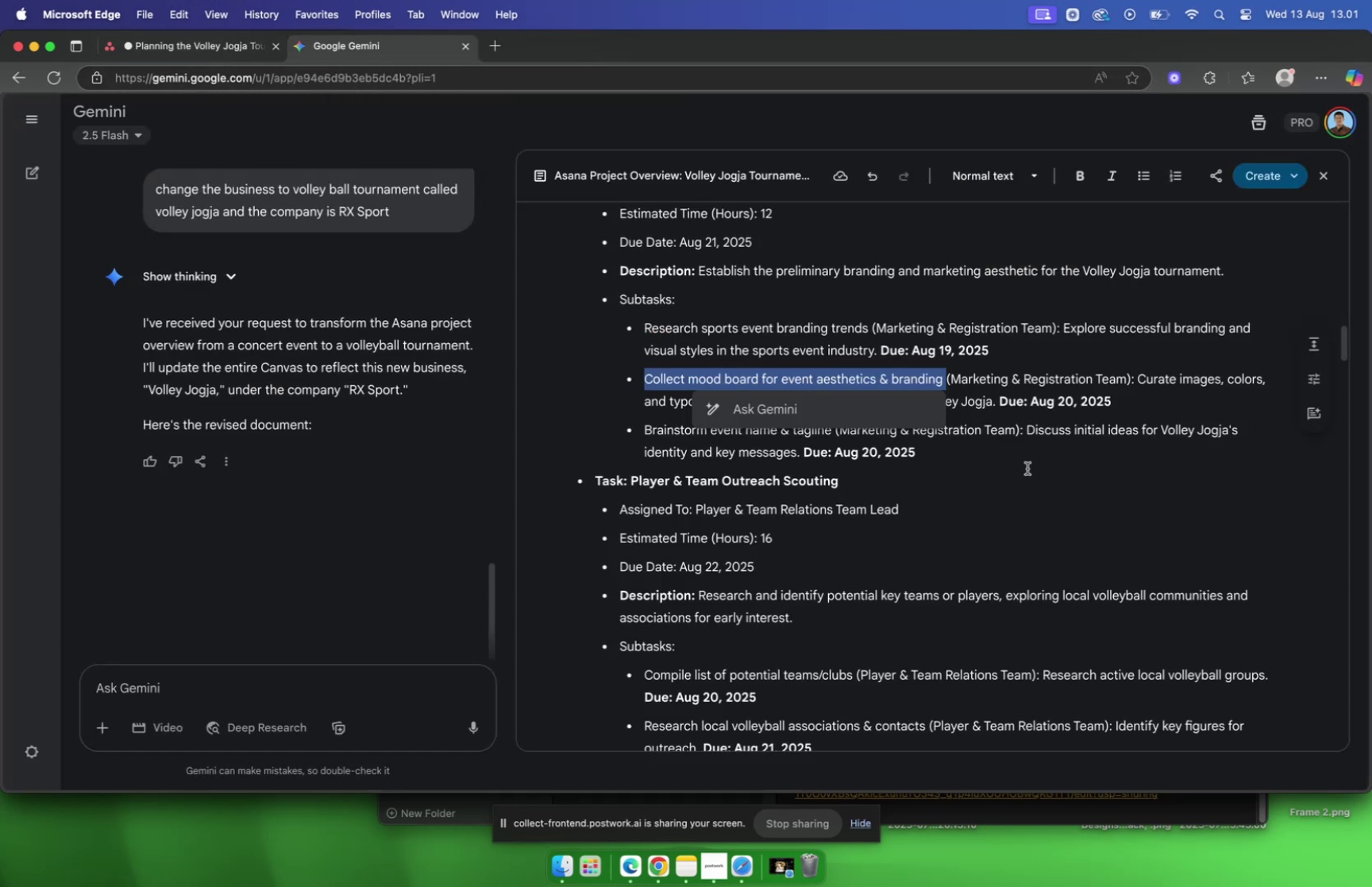 
left_click([1027, 468])
 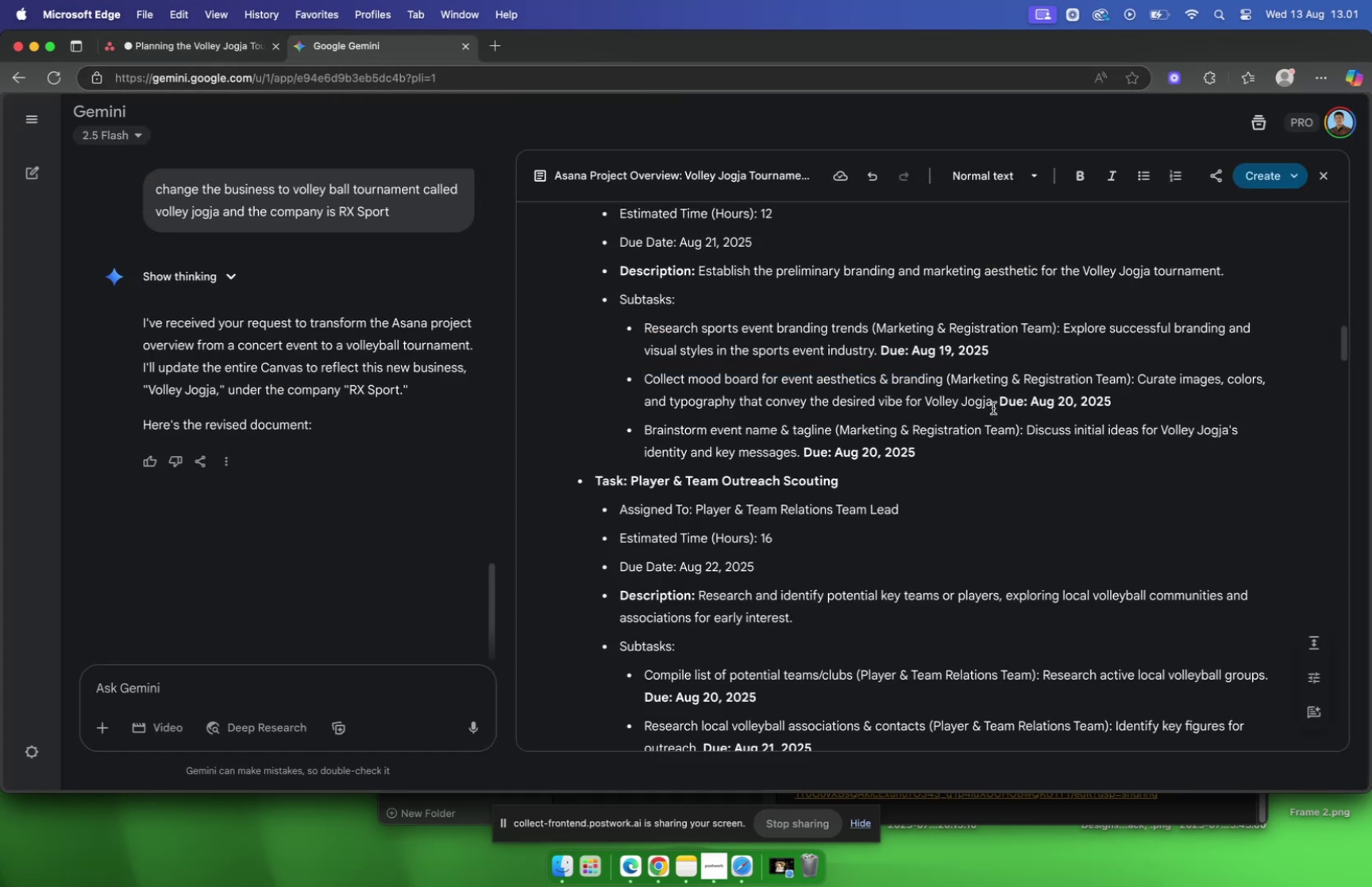 
left_click_drag(start_coordinate=[995, 405], to_coordinate=[1141, 383])
 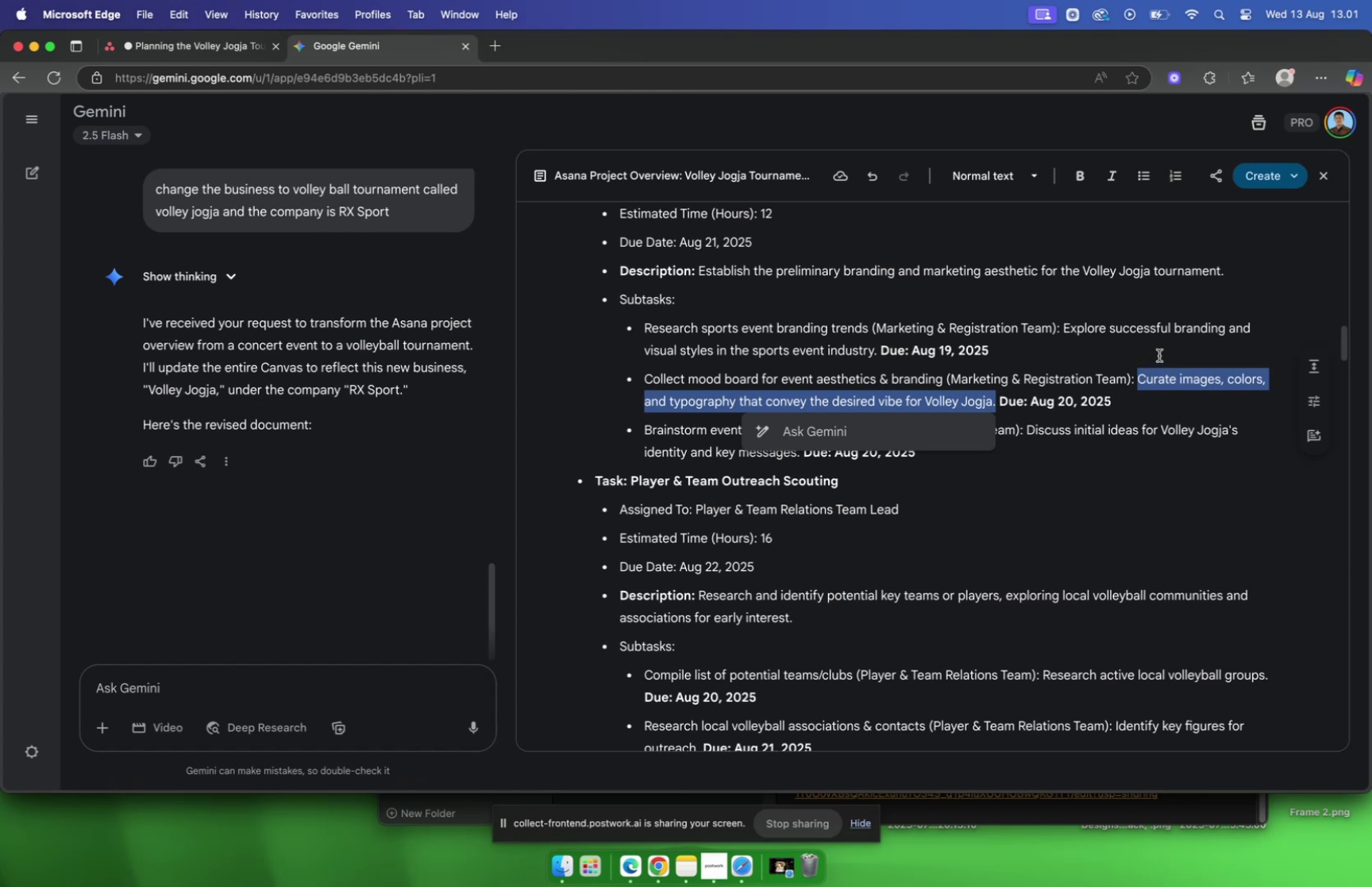 
key(Meta+C)
 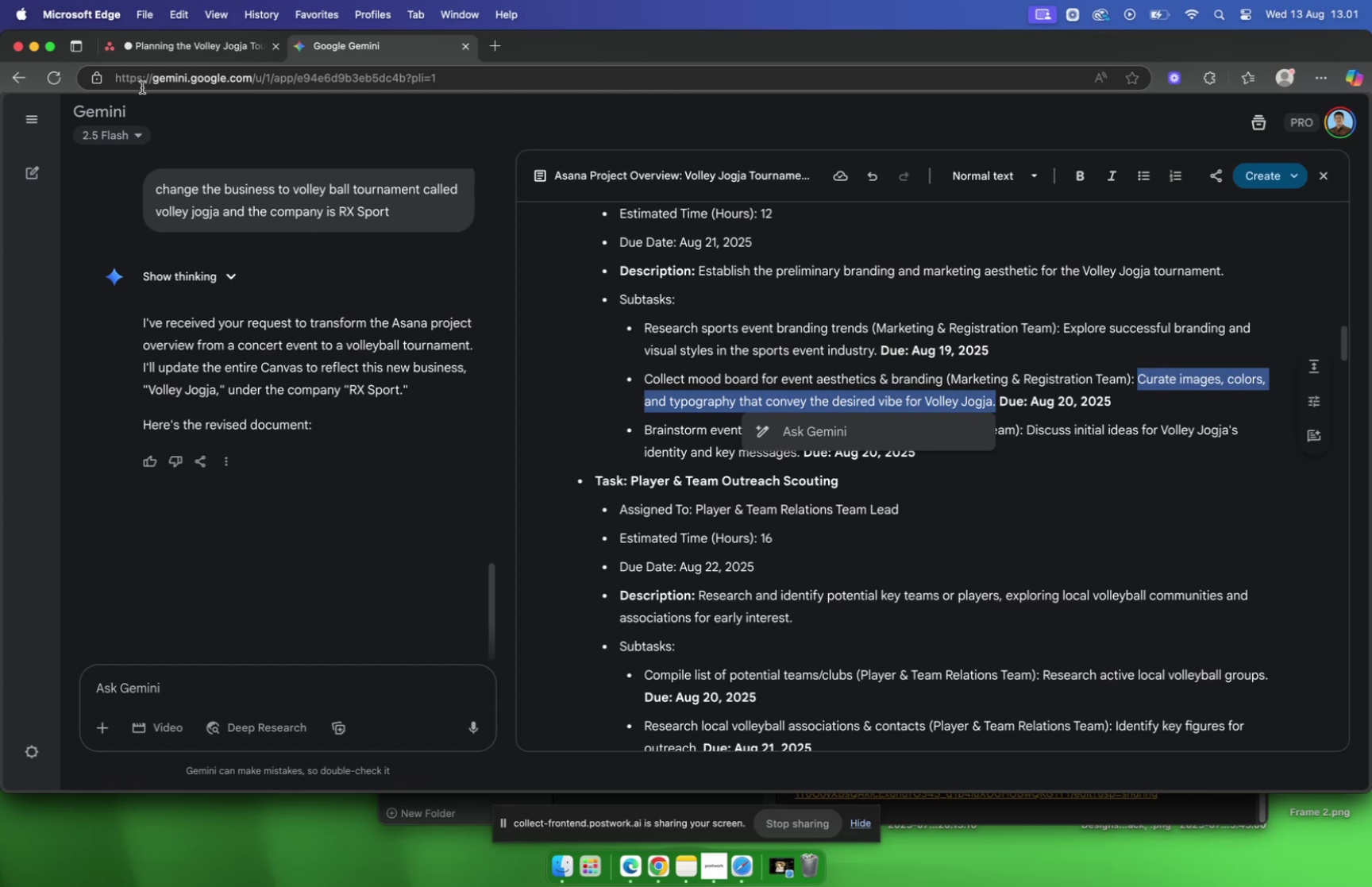 
left_click([148, 51])
 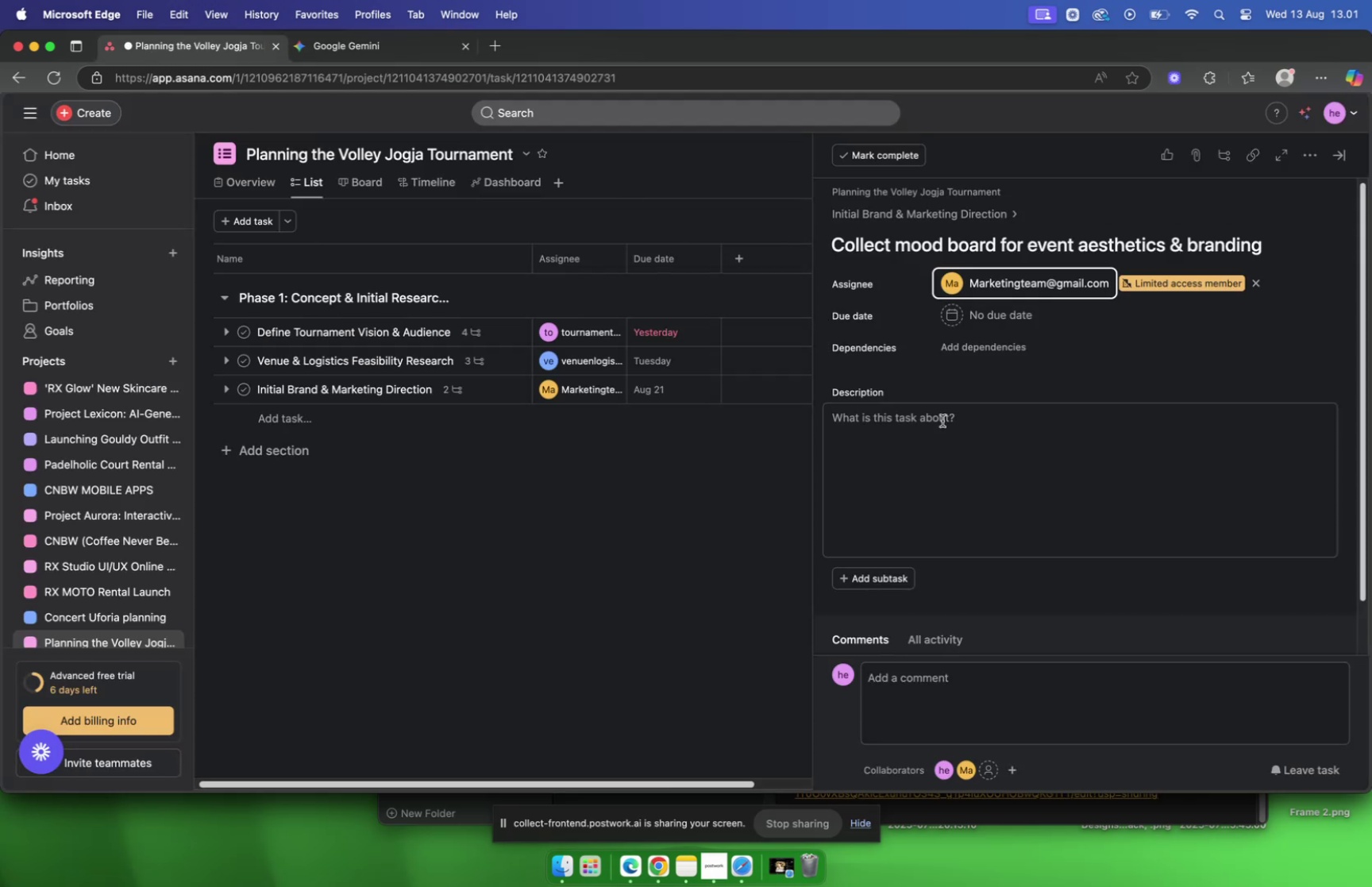 
left_click([938, 445])
 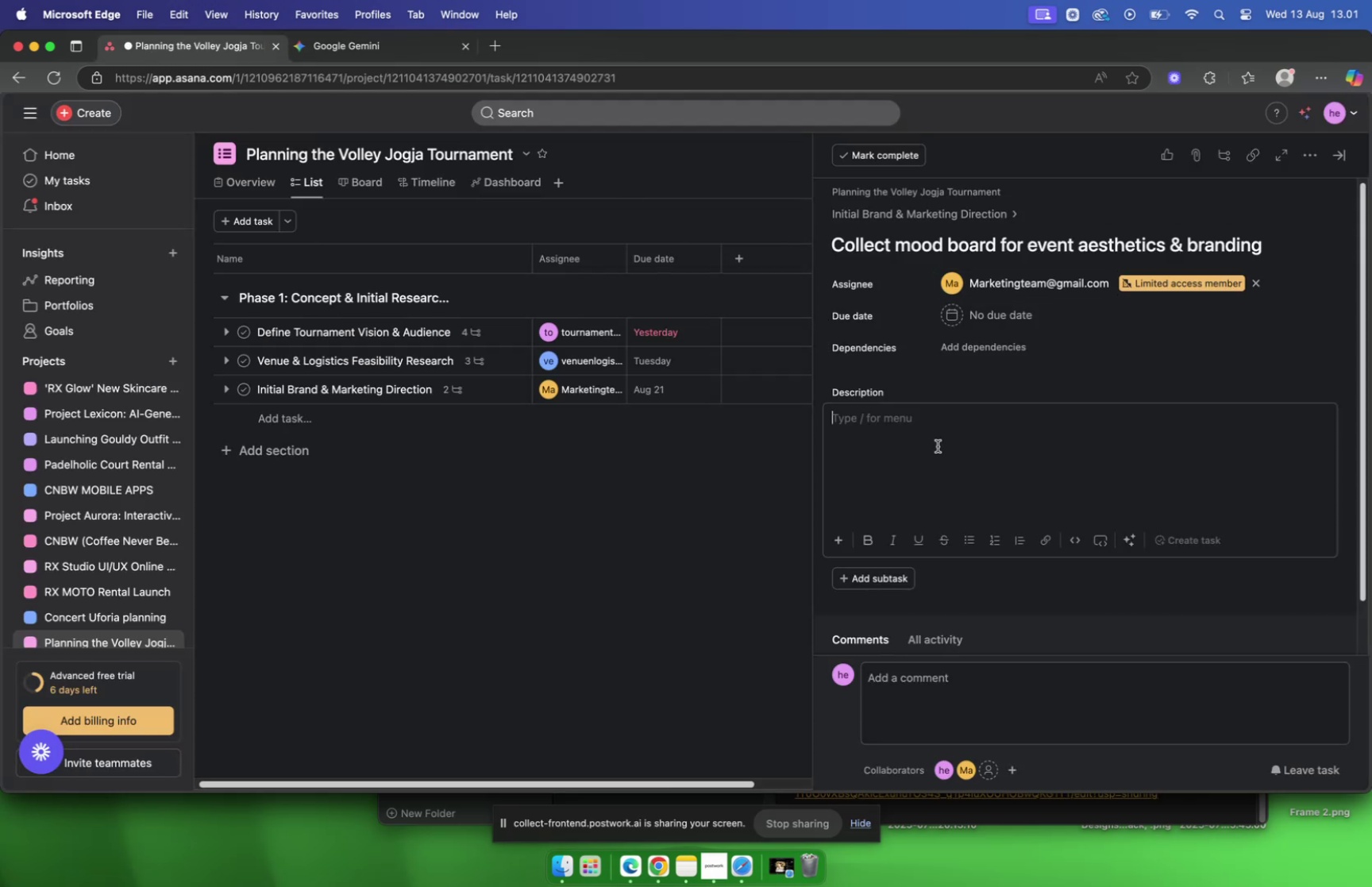 
key(Meta+V)
 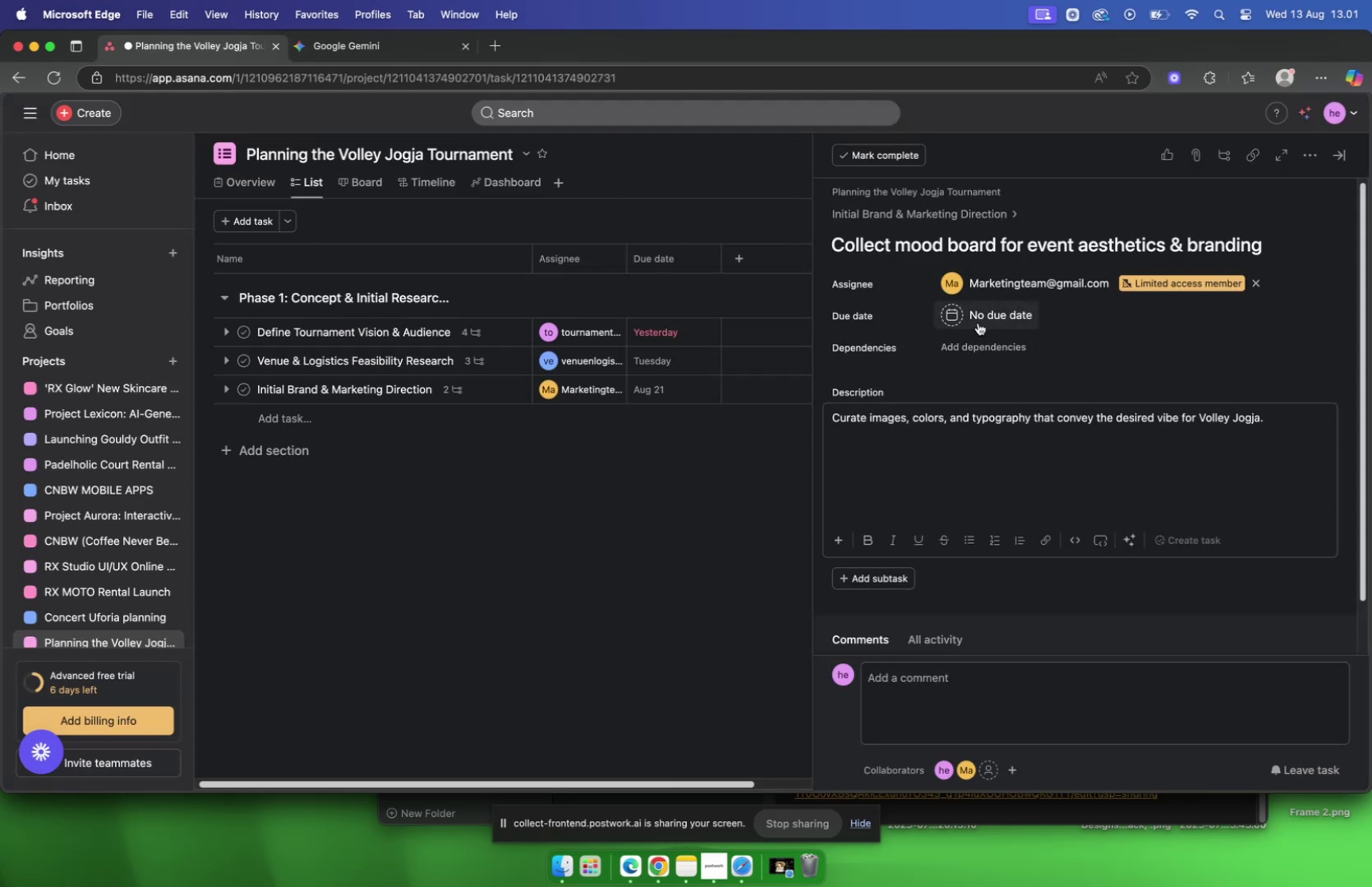 
left_click([978, 322])
 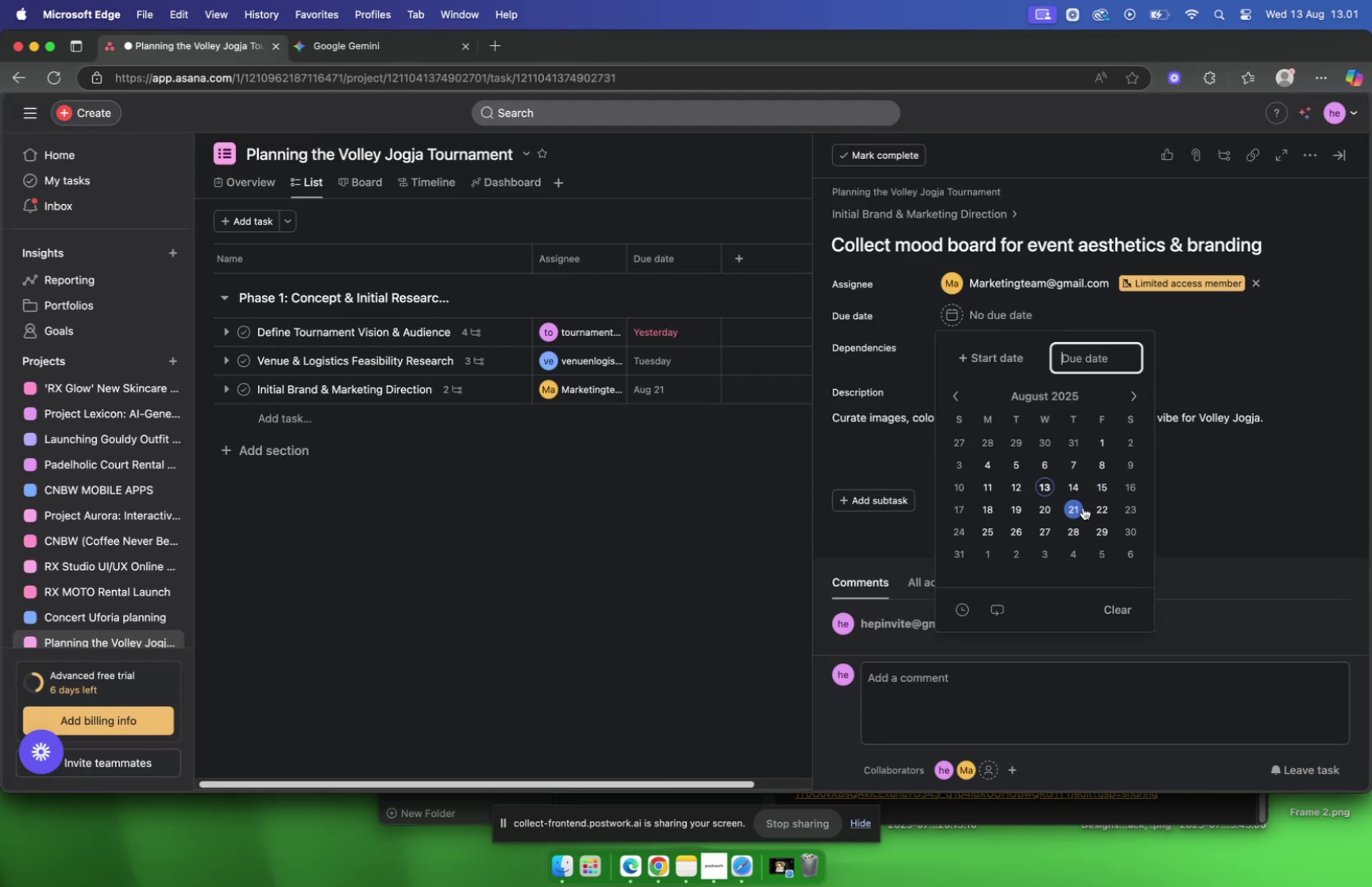 
left_click([1046, 508])
 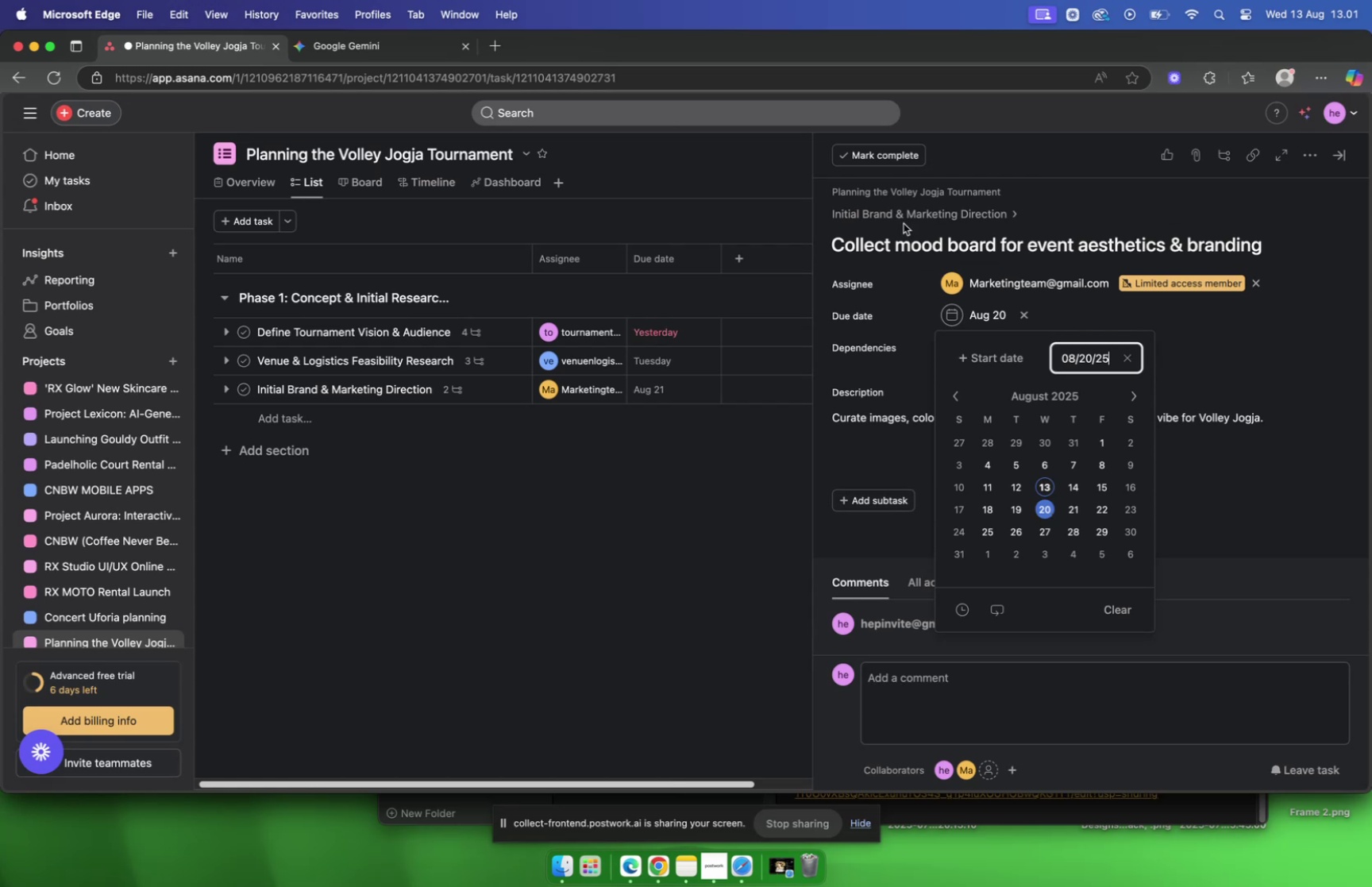 
left_click([897, 214])
 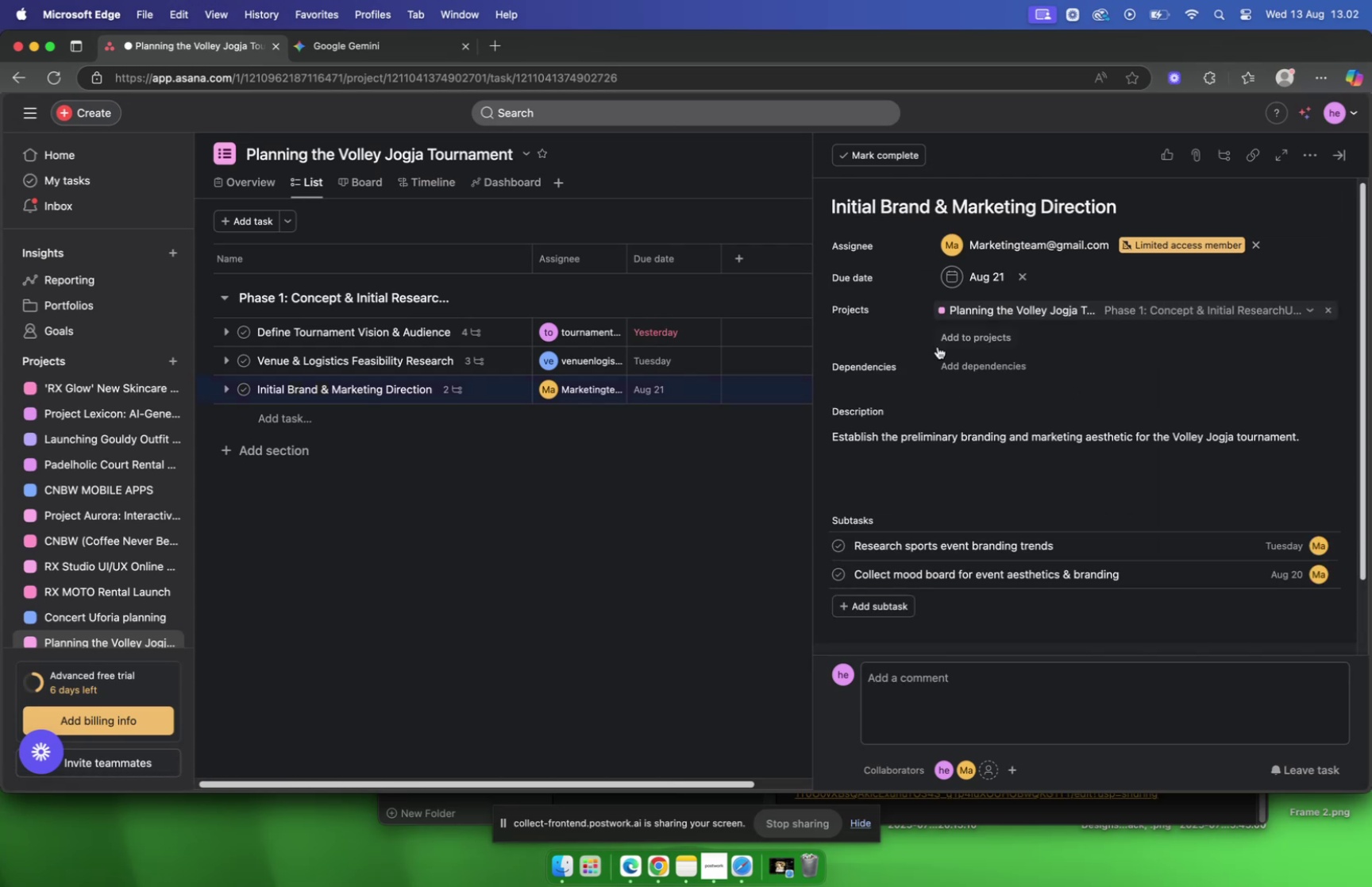 
scroll: coordinate [938, 345], scroll_direction: down, amount: 11.0
 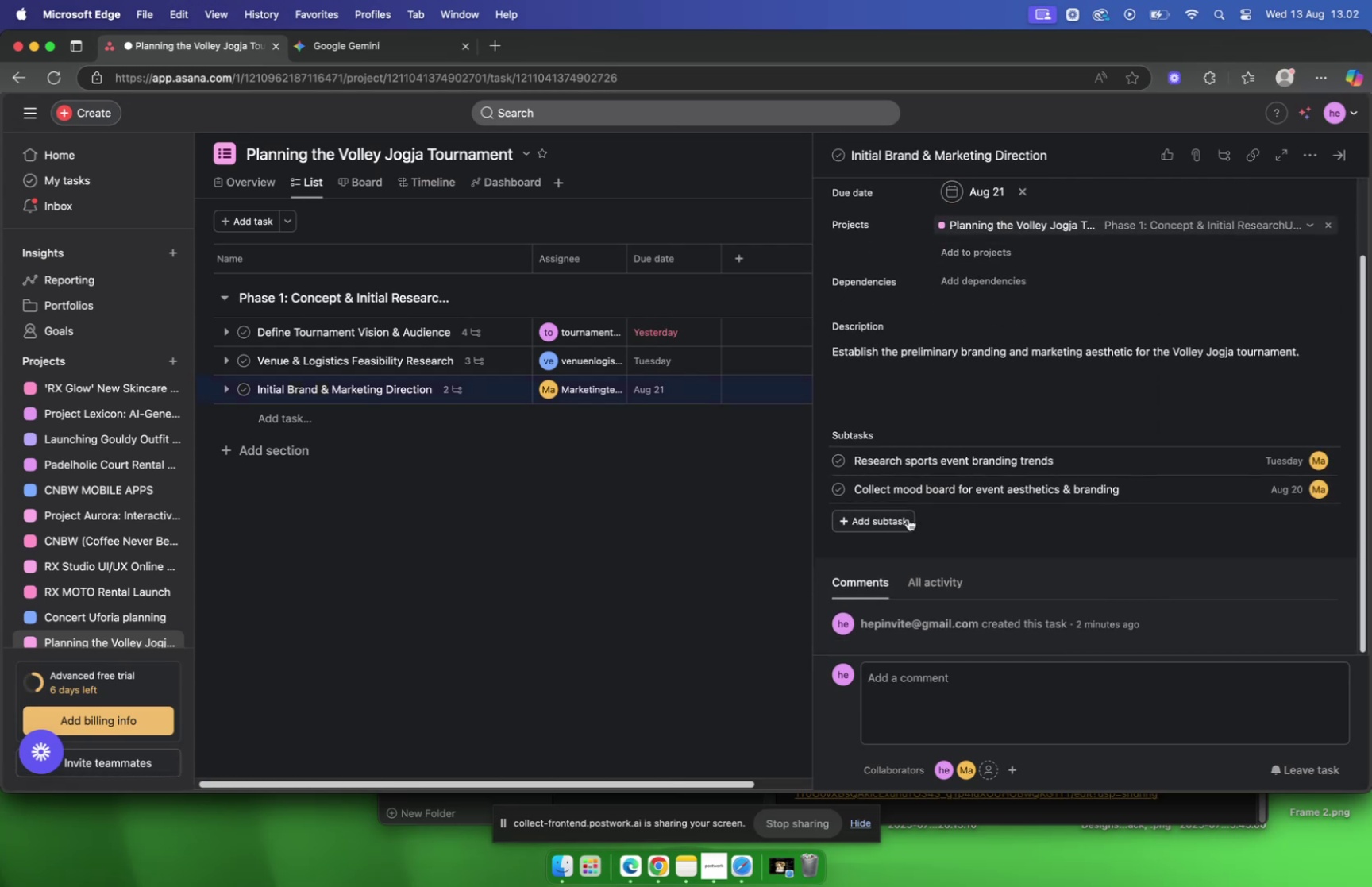 
left_click([905, 522])
 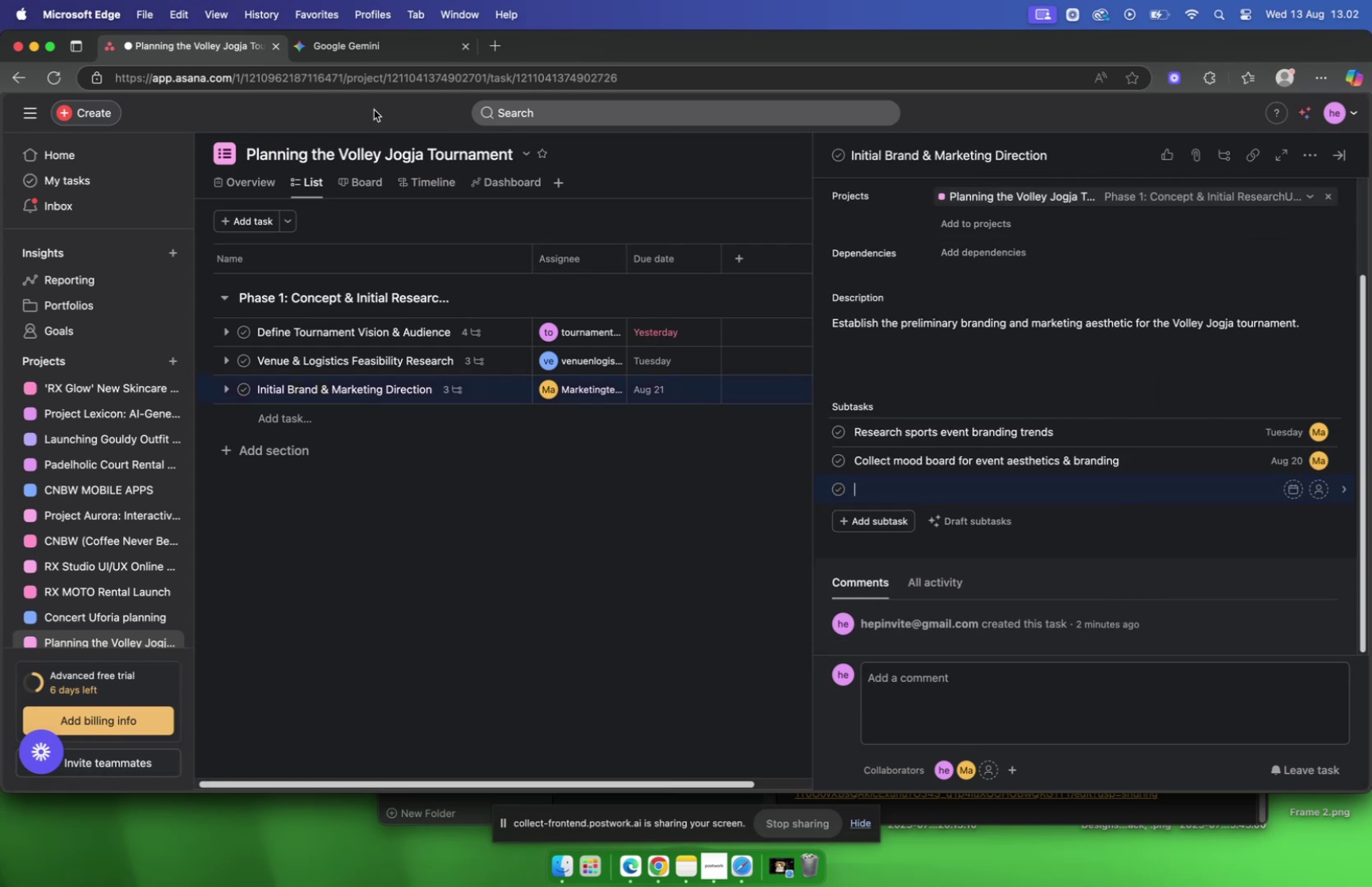 
left_click([341, 52])
 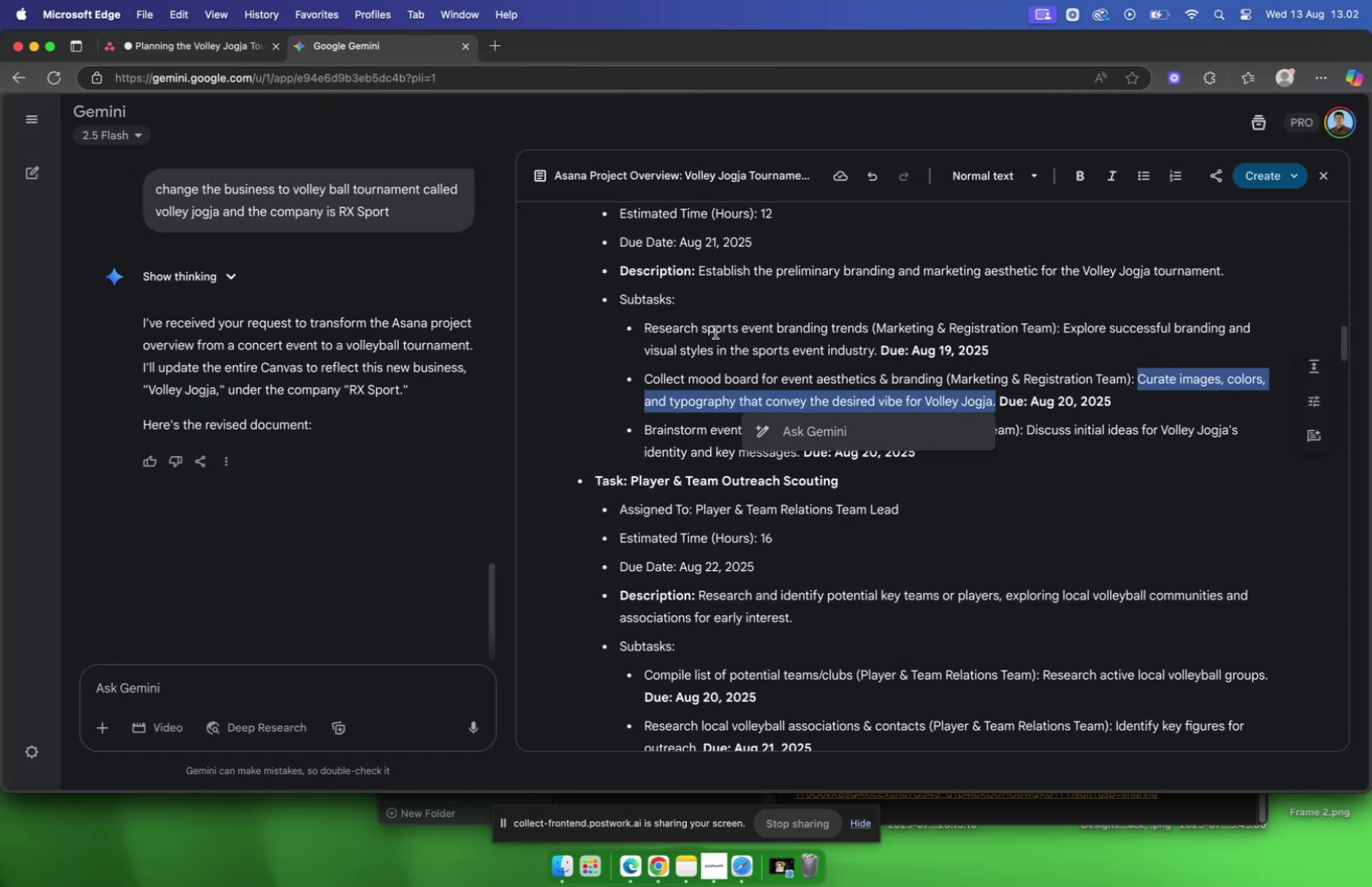 
left_click([716, 337])
 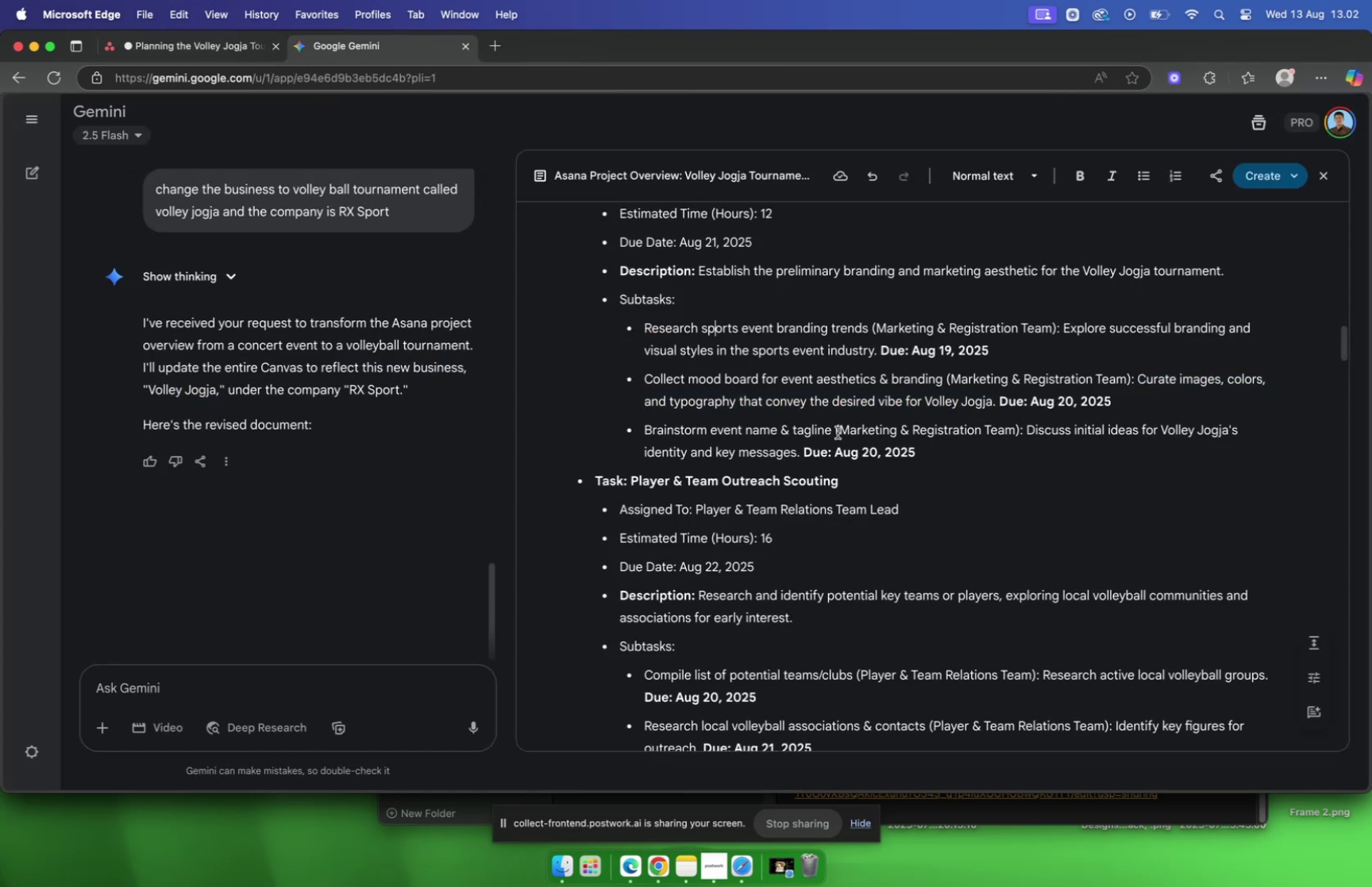 
left_click_drag(start_coordinate=[834, 432], to_coordinate=[646, 434])
 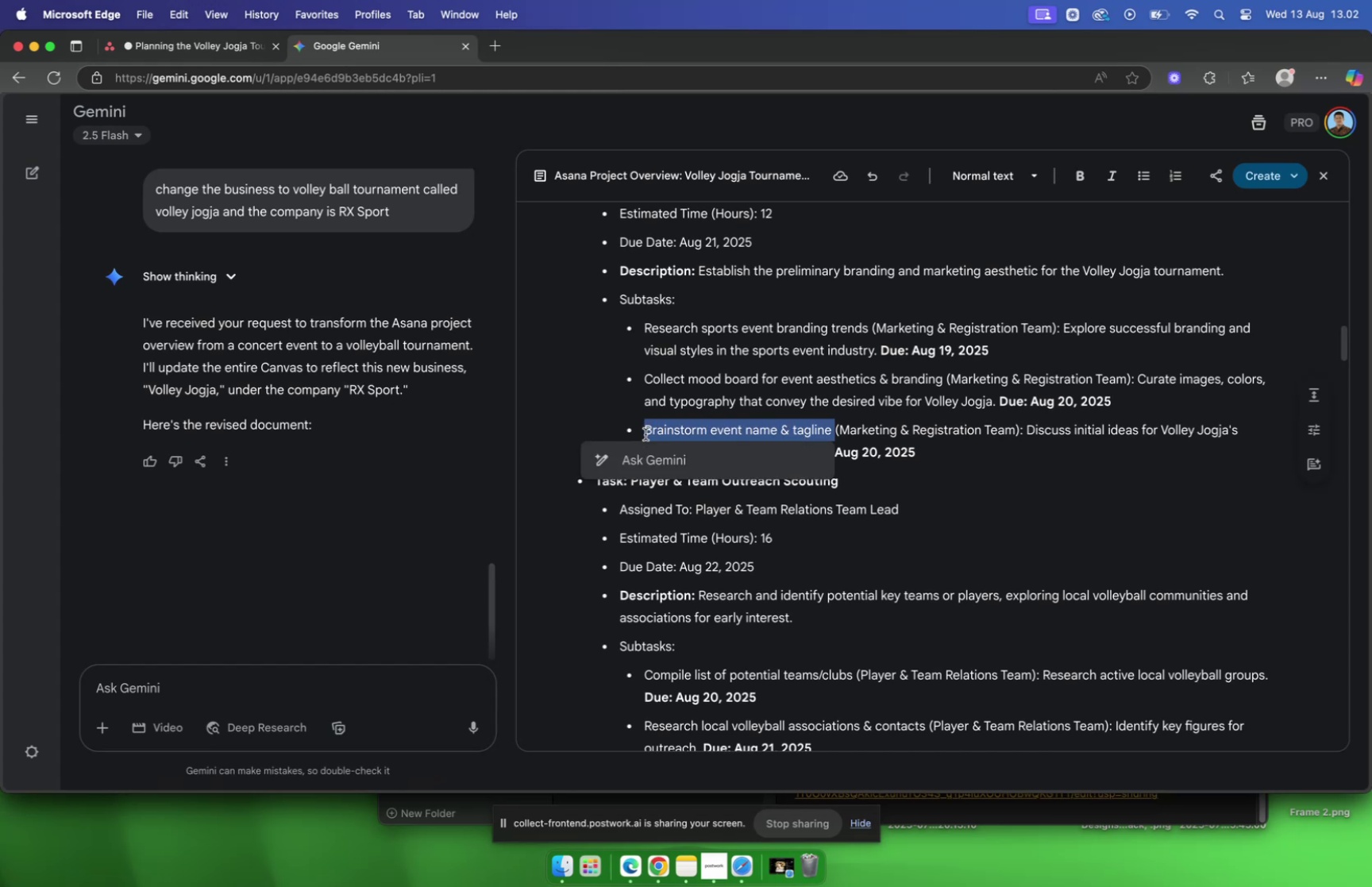 
key(Meta+C)
 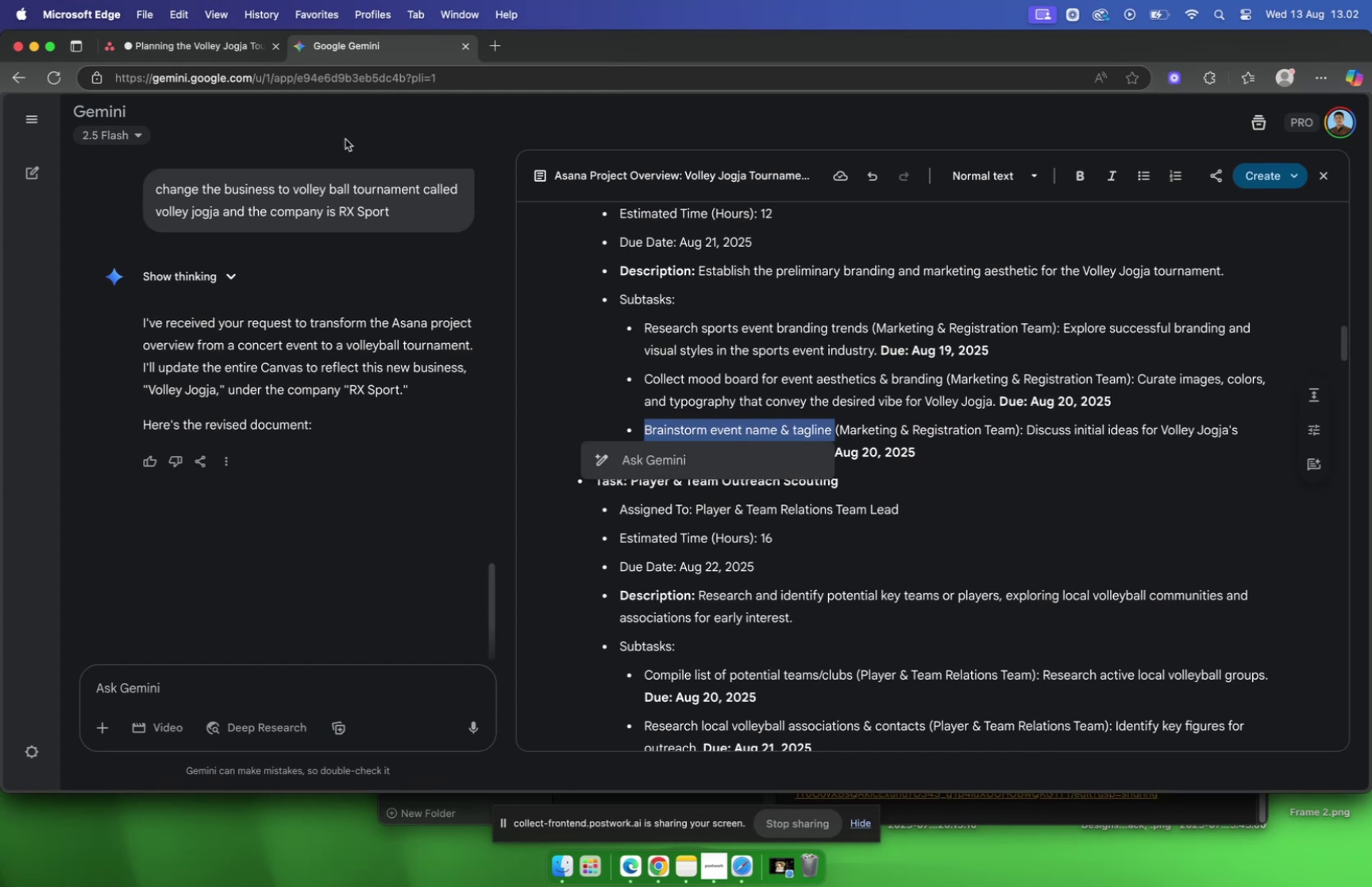 
left_click([213, 38])
 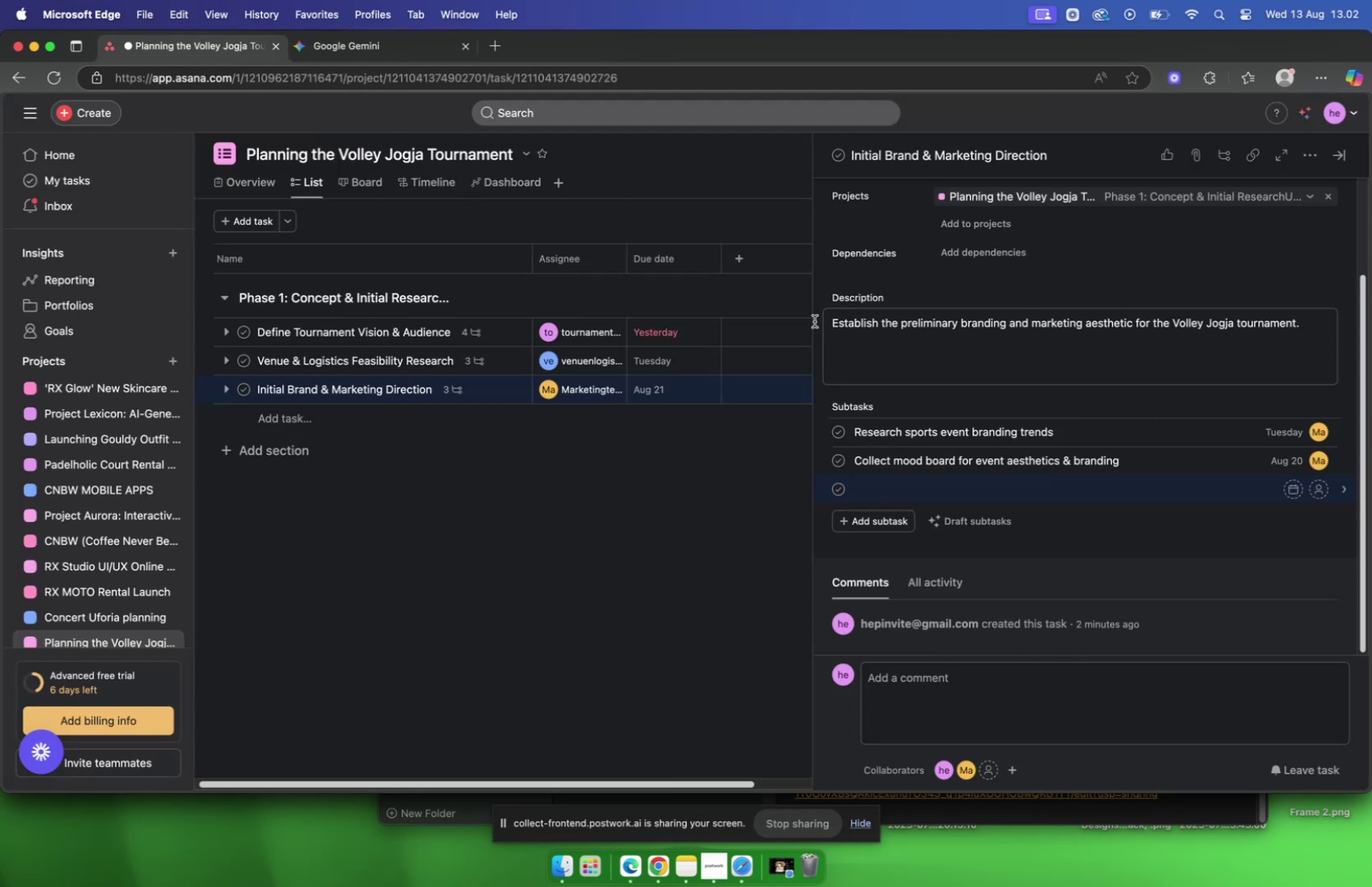 
key(Meta+V)
 